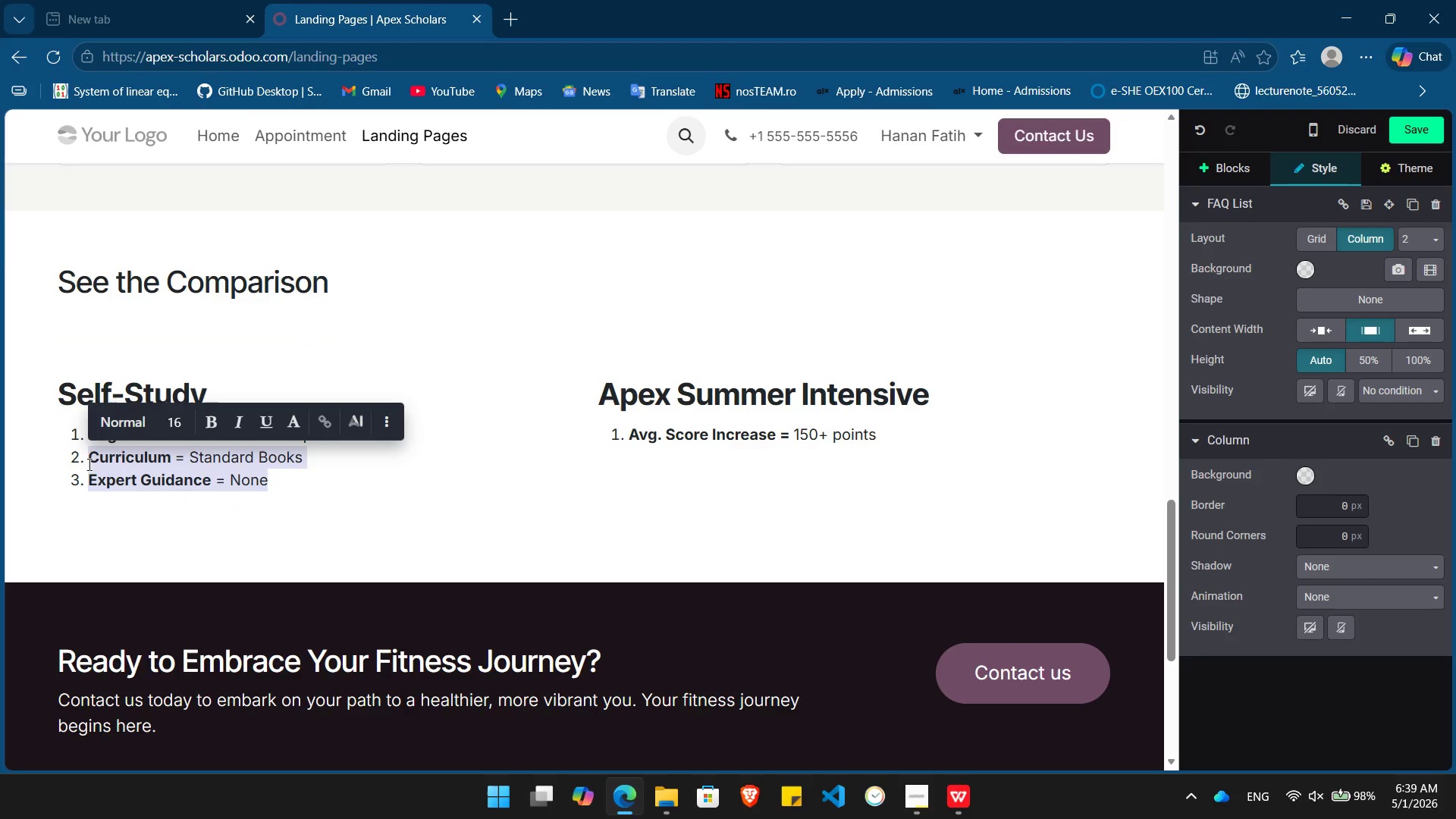 
key(Control+C)
 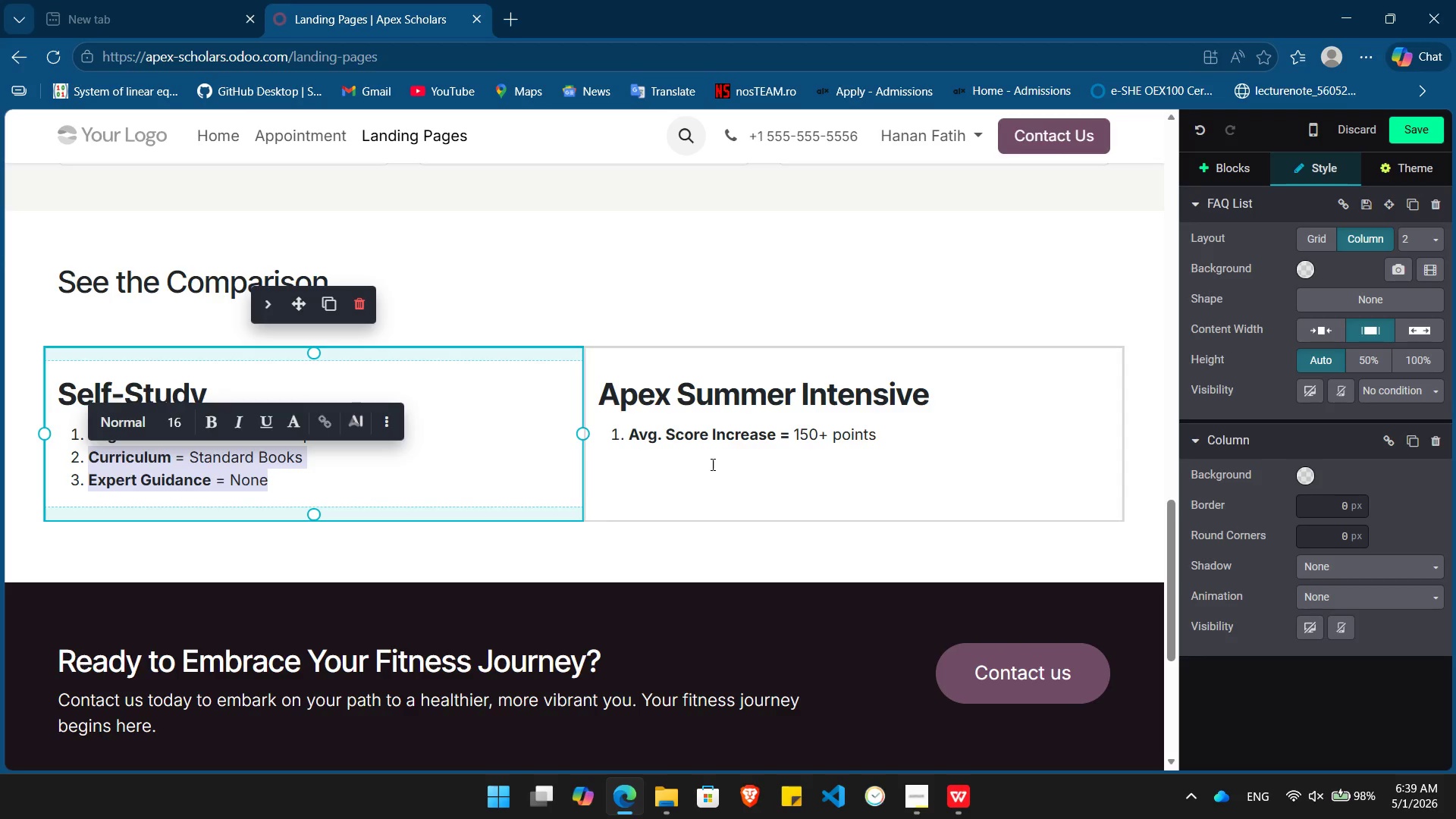 
left_click([711, 464])
 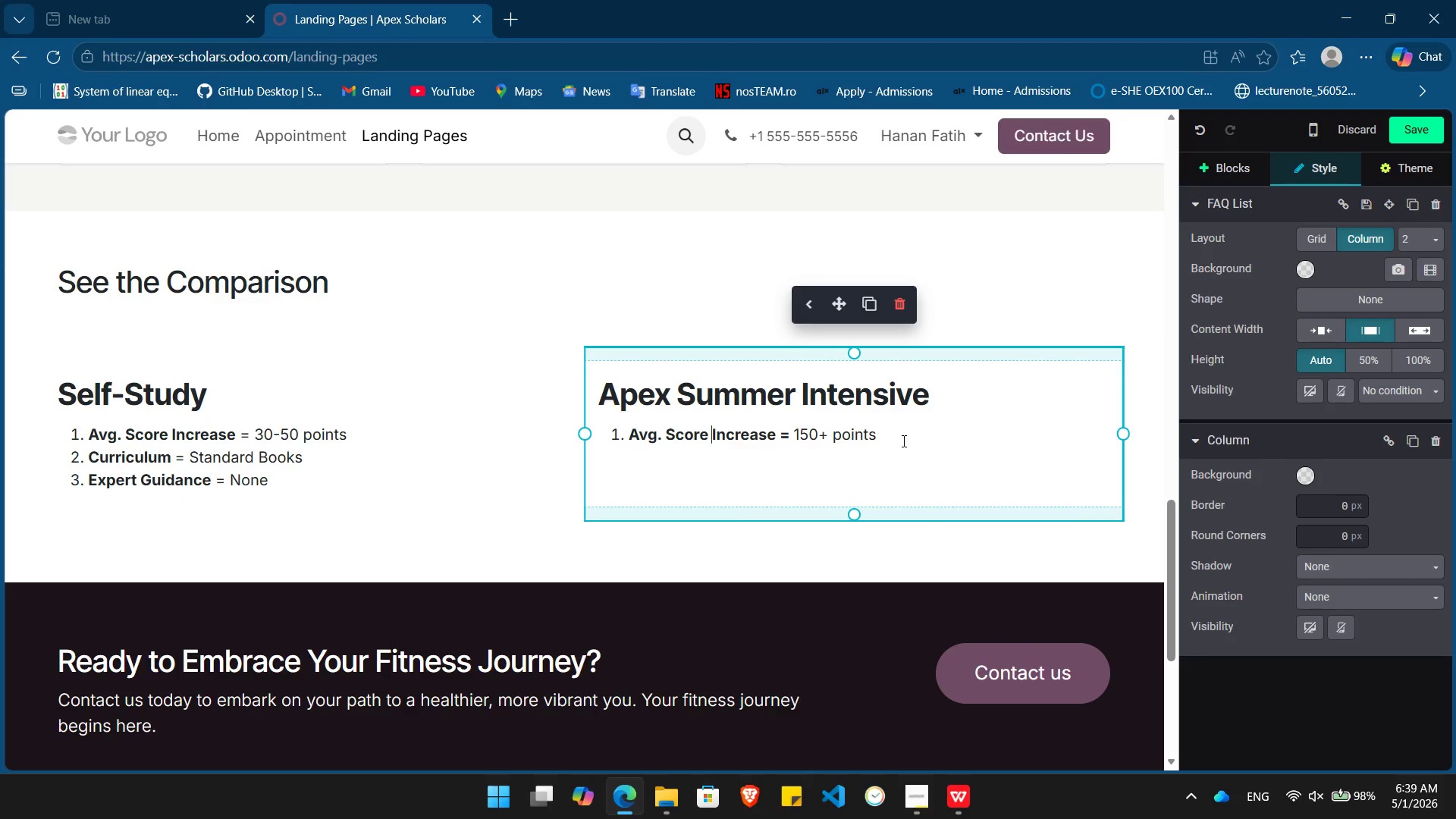 
left_click([902, 441])
 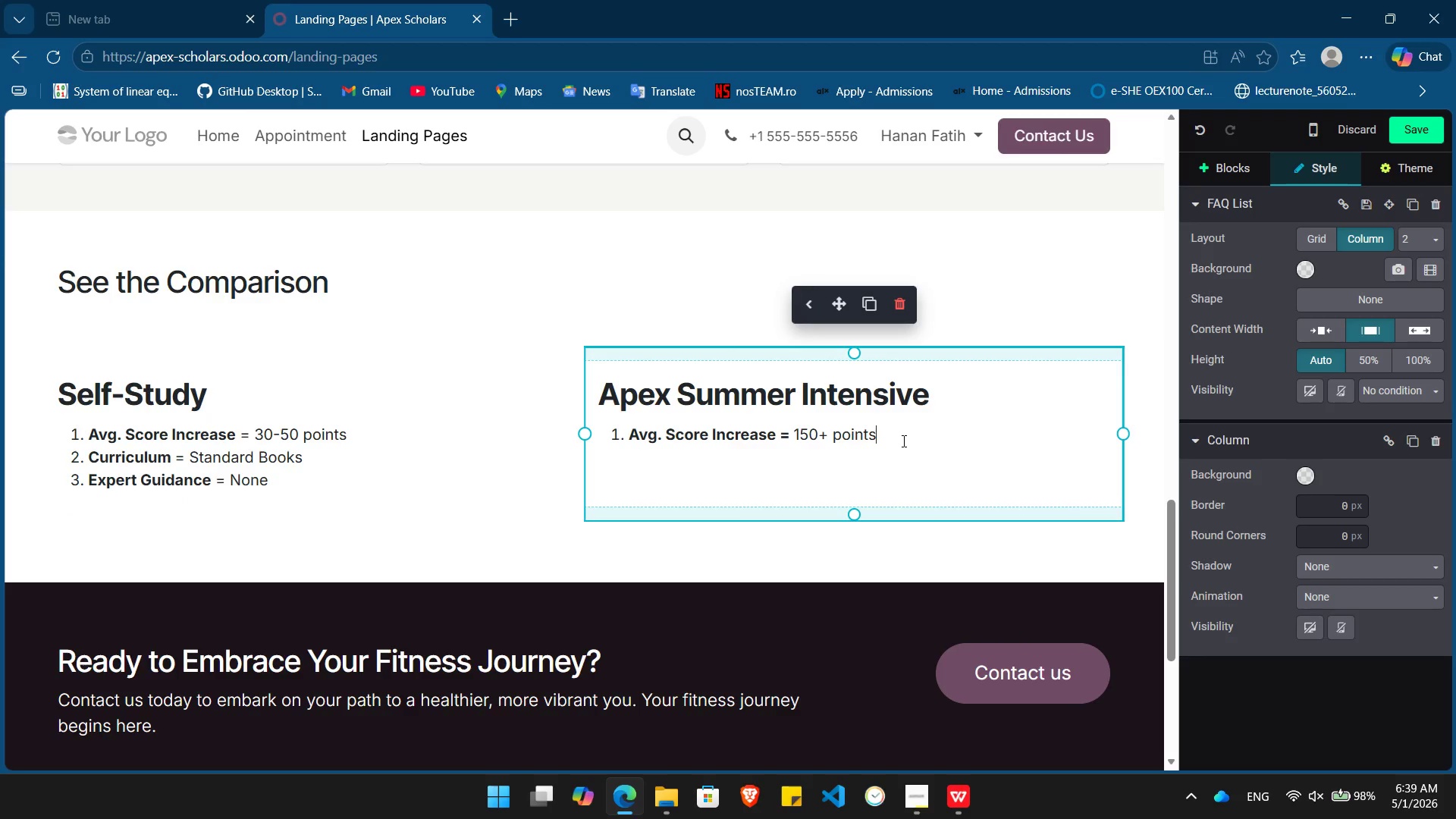 
key(Enter)
 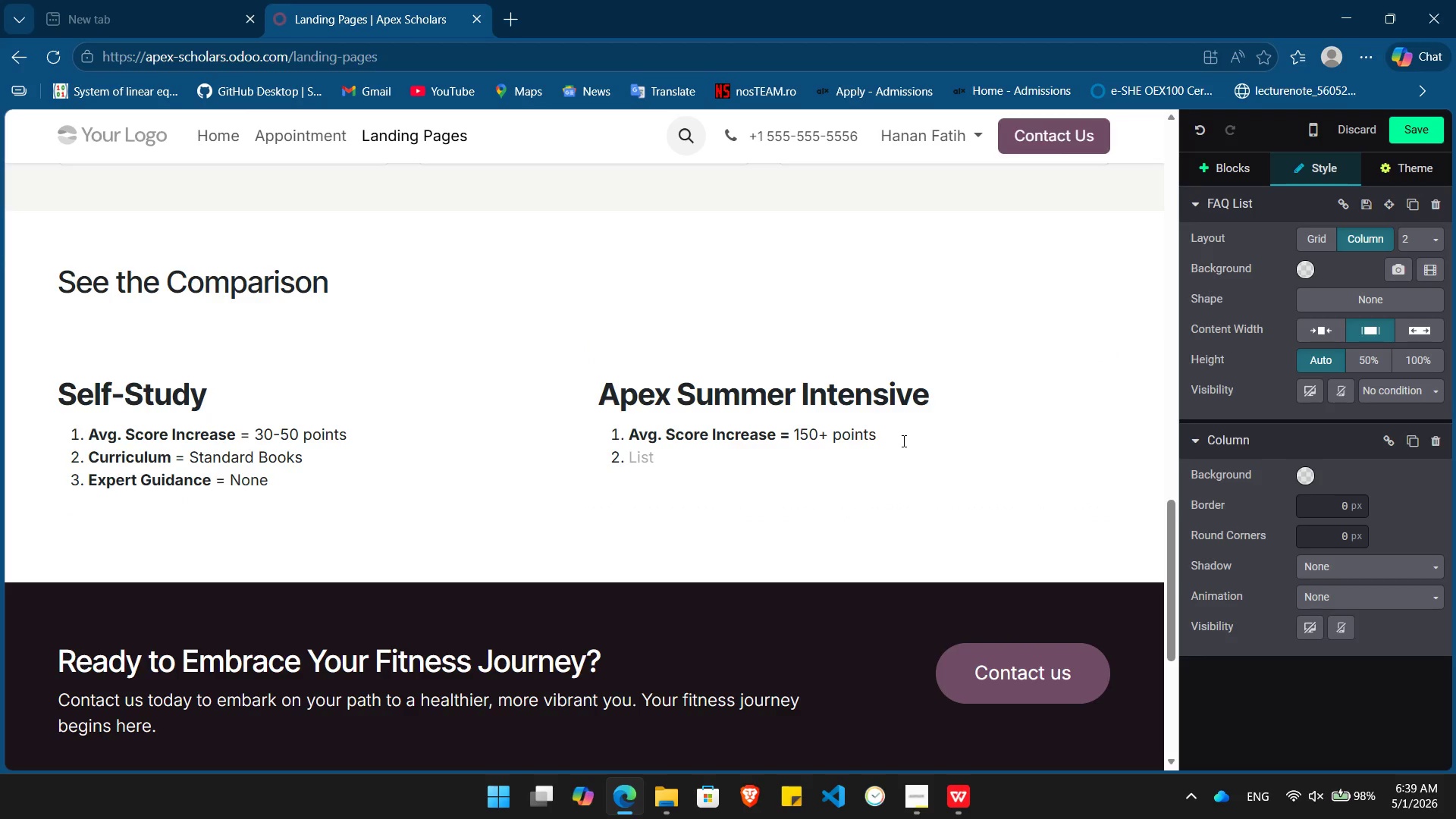 
key(Control+V)
 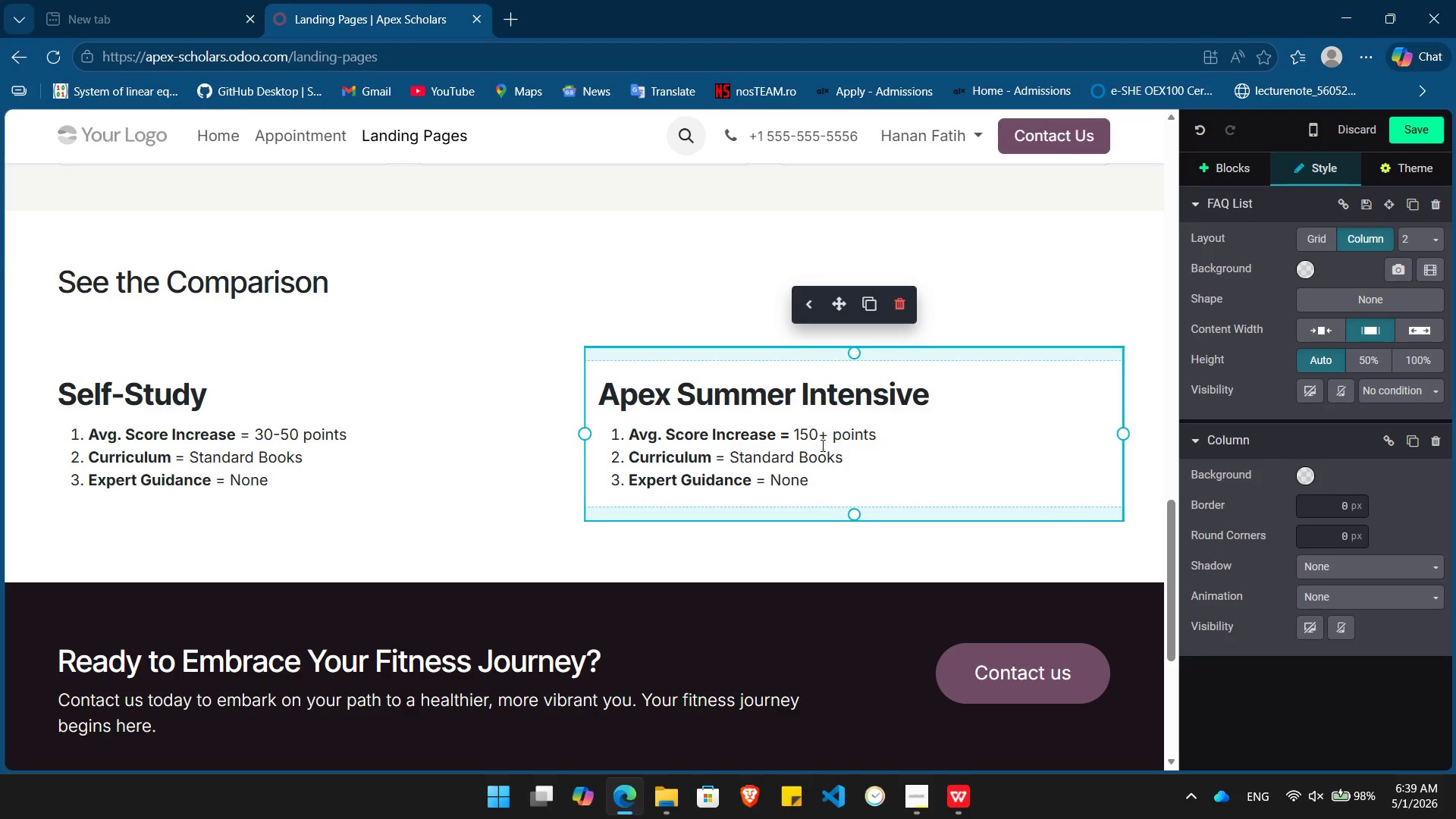 
left_click([846, 446])
 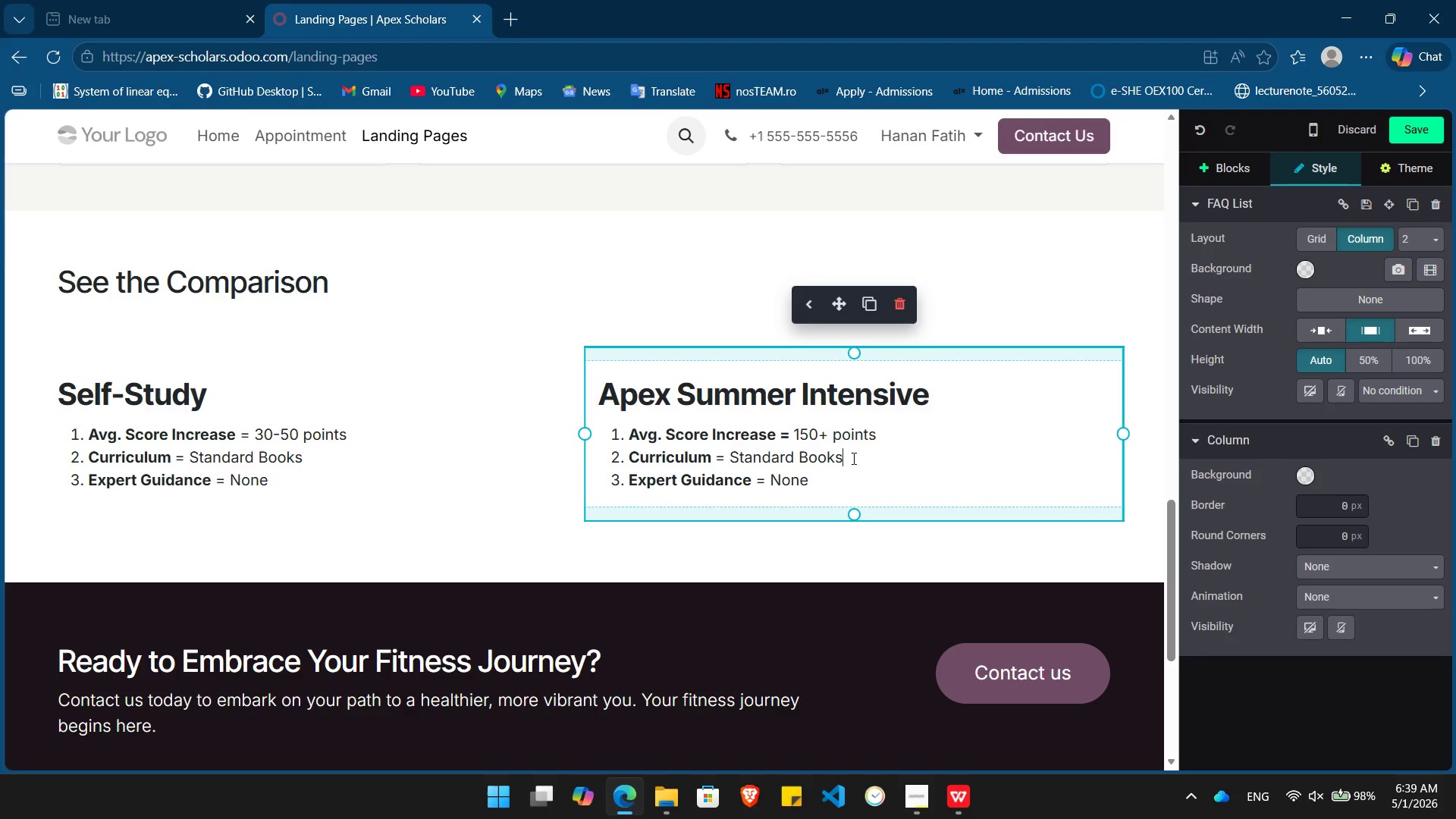 
left_click([852, 458])
 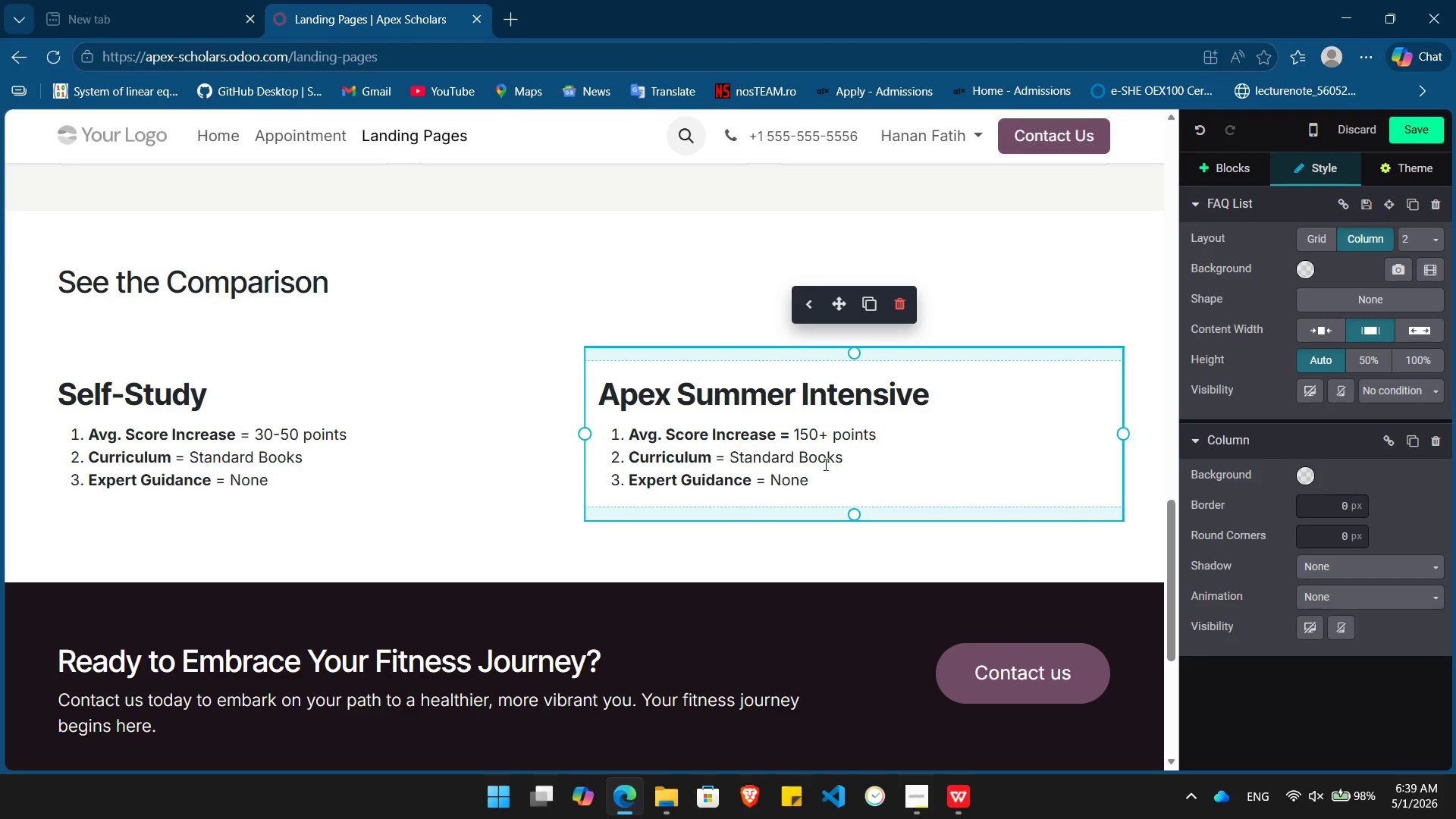 
left_click_drag(start_coordinate=[852, 458], to_coordinate=[733, 463])
 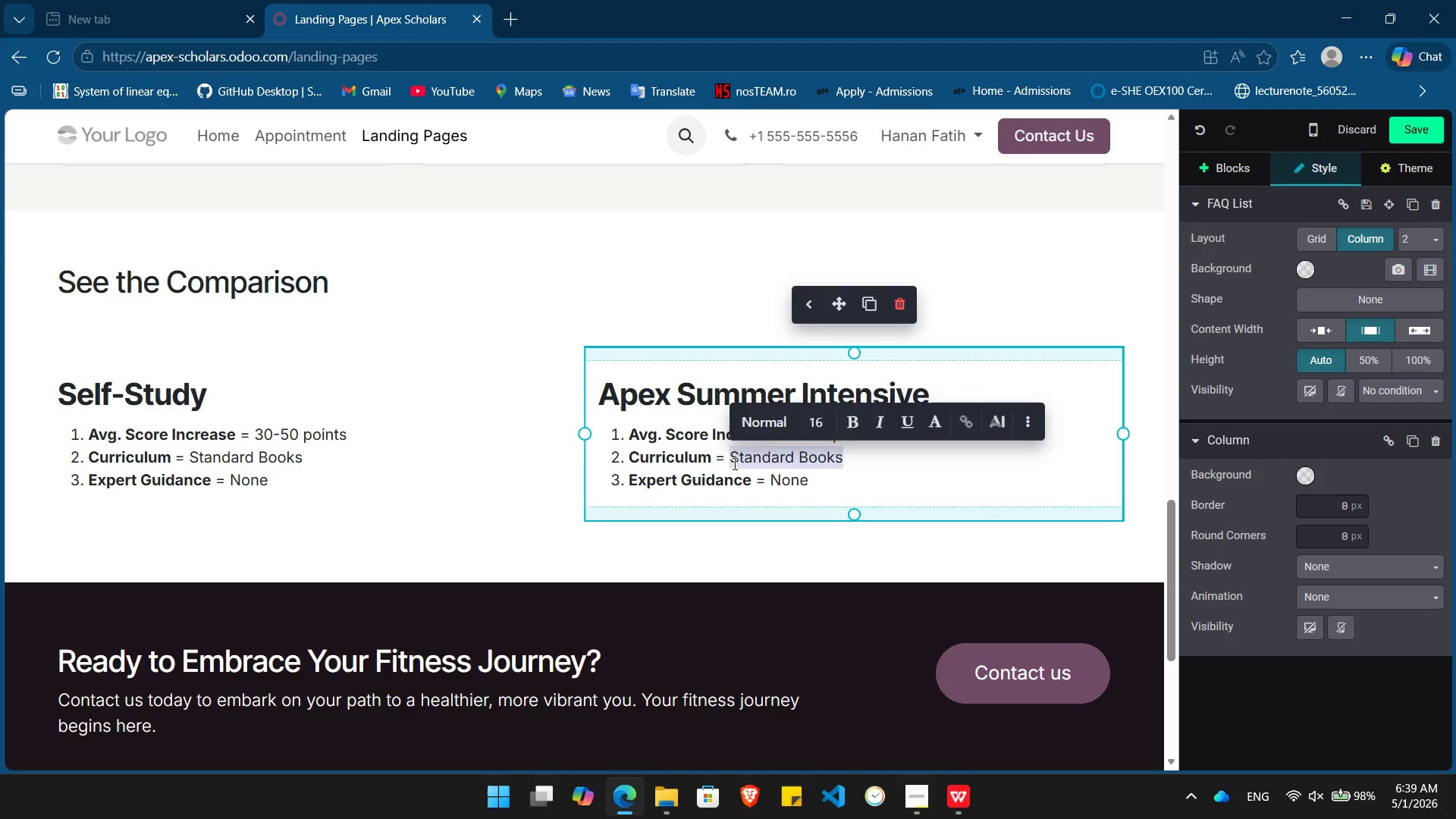 
key(Backspace)
type(Proprietary & Adaptive)
 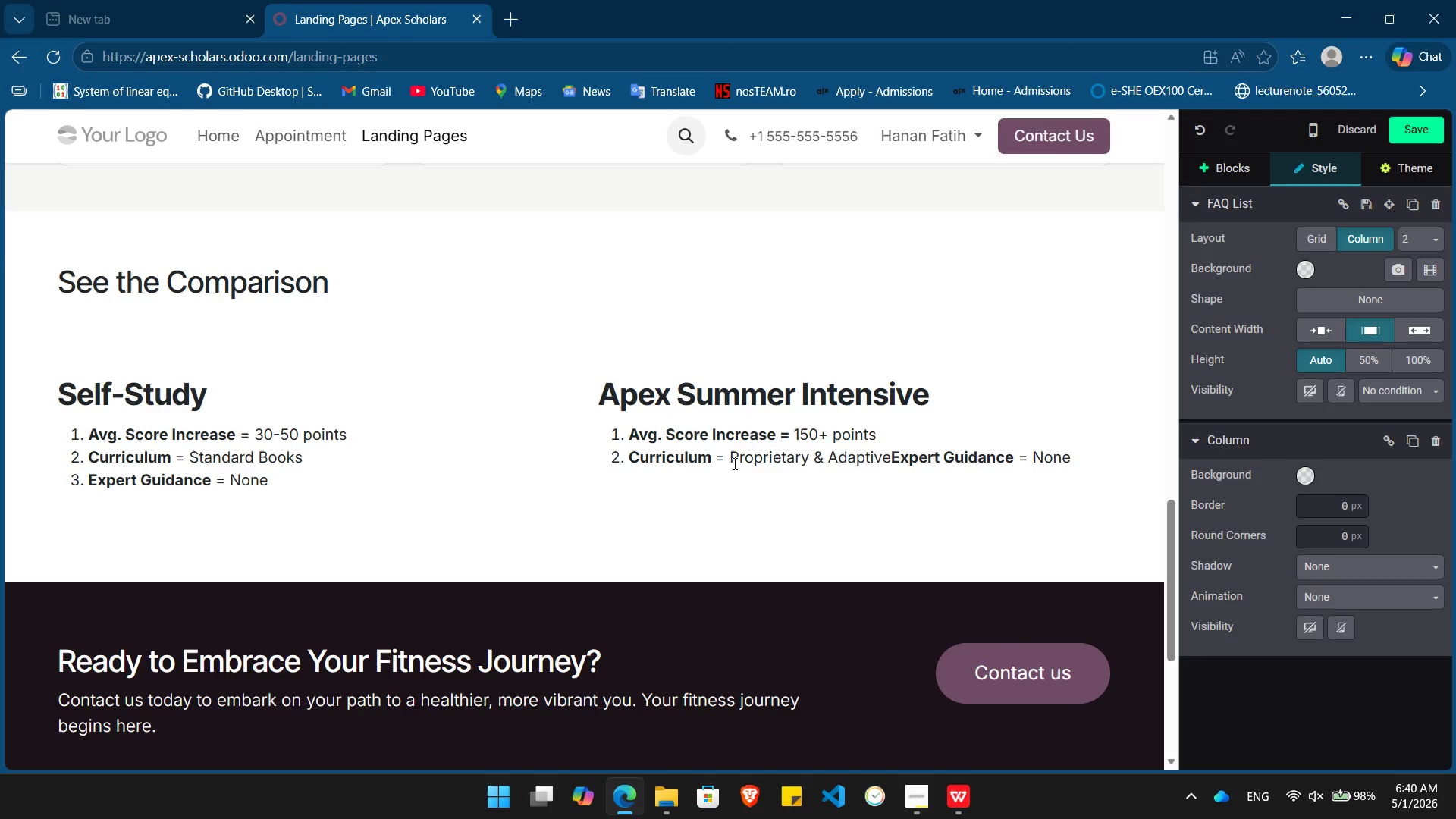 
key(Enter)
 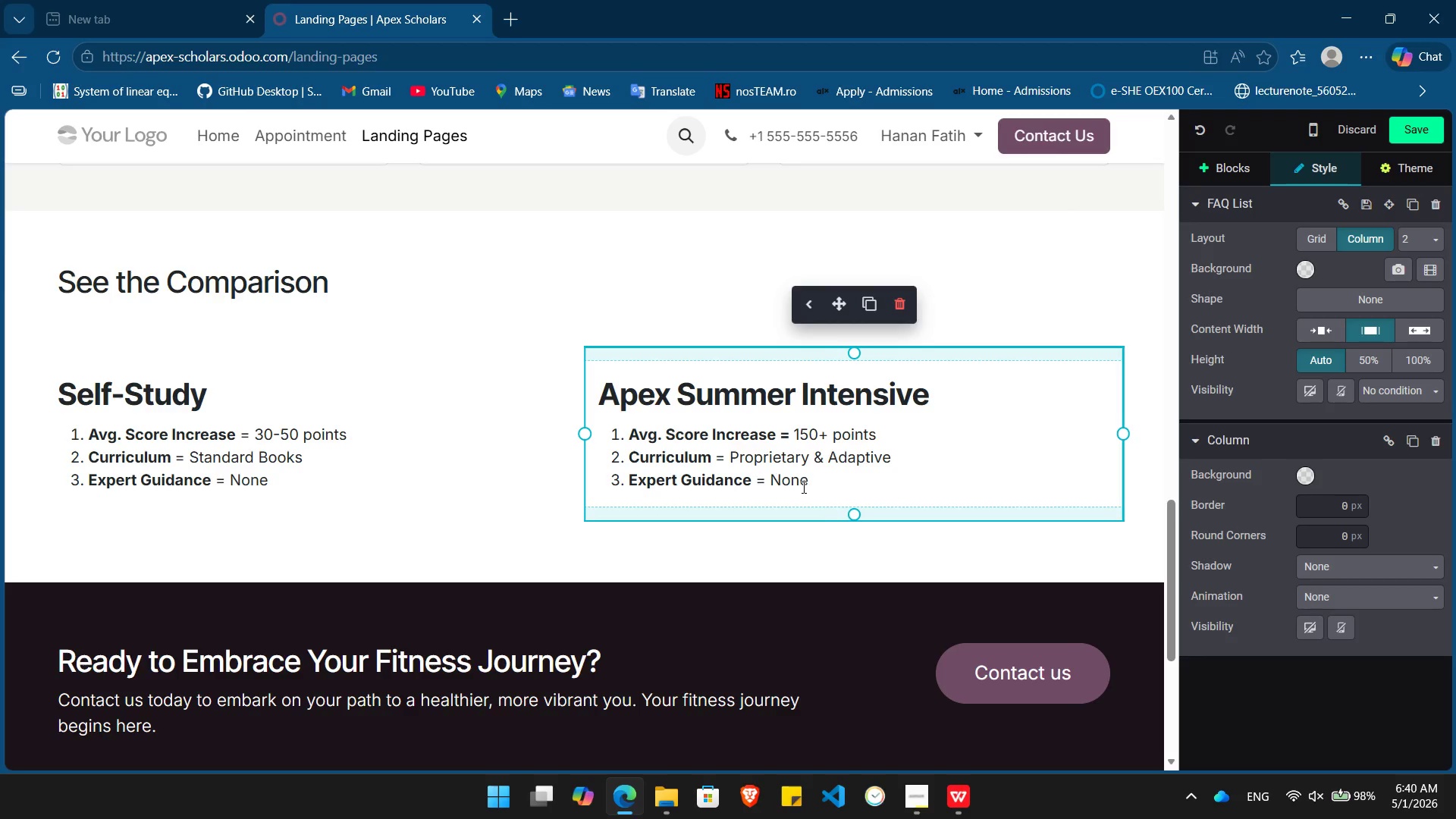 
double_click([789, 482])
 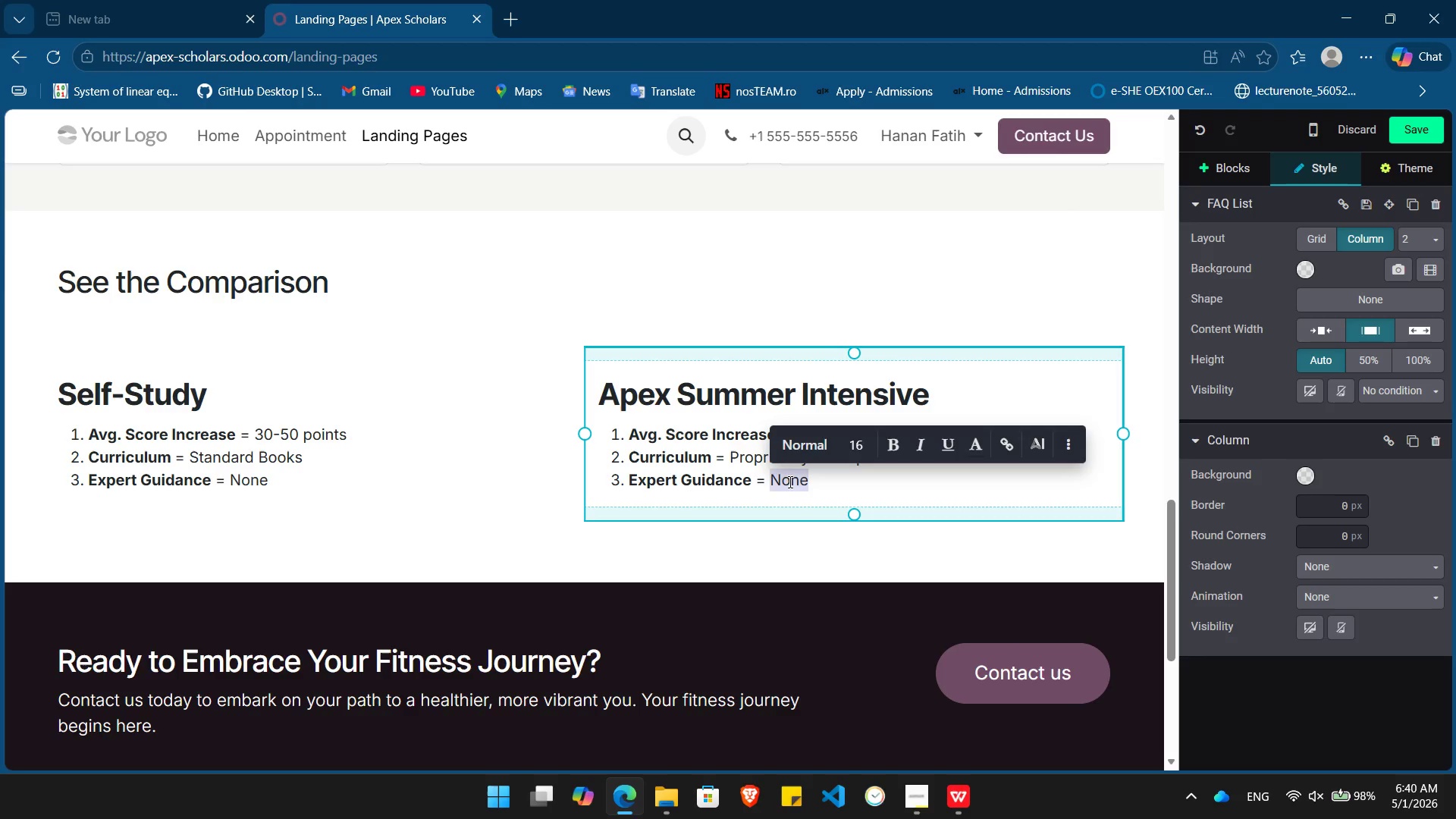 
type(99th Percentile Mentors)
 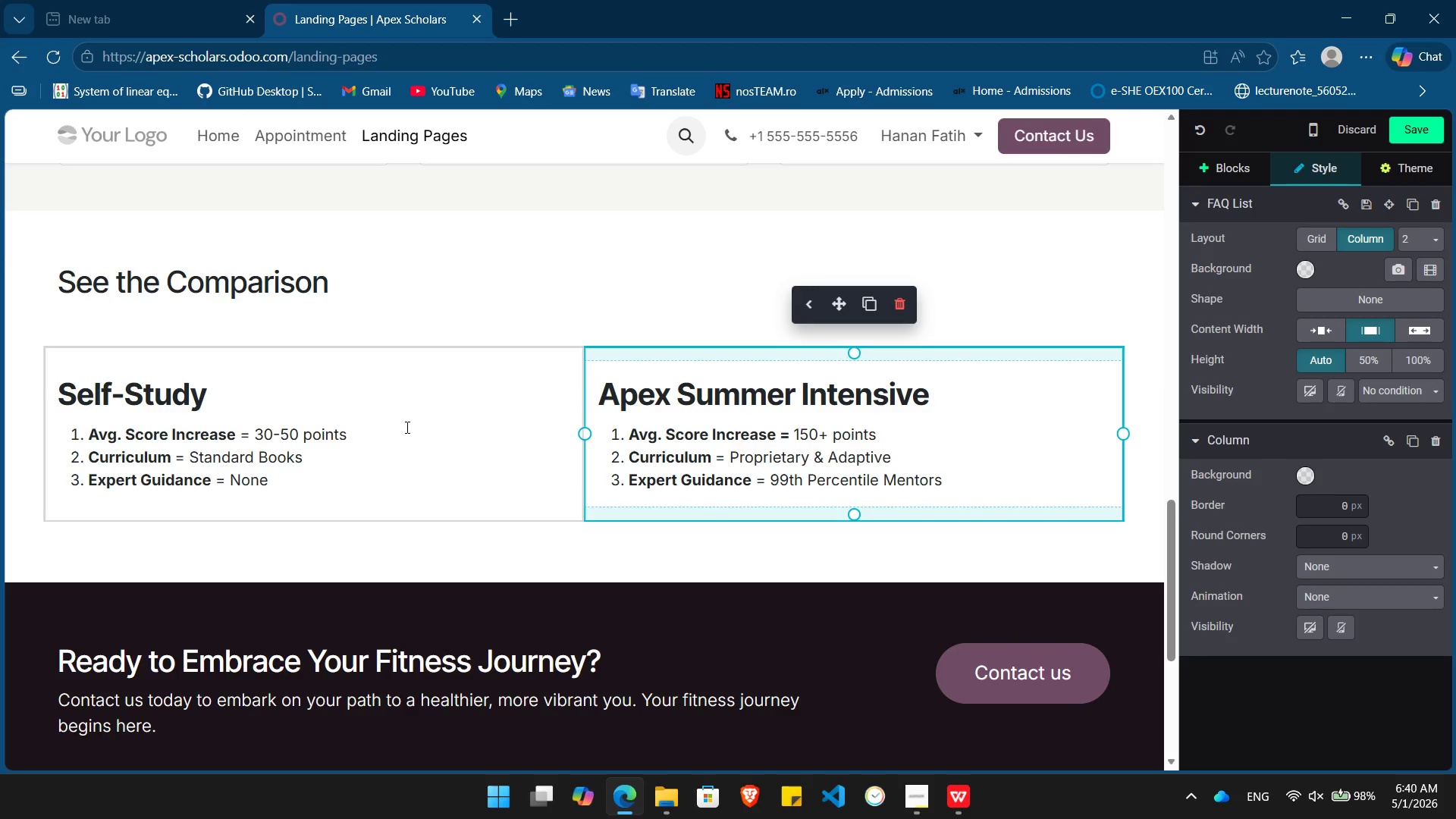 
left_click([406, 427])
 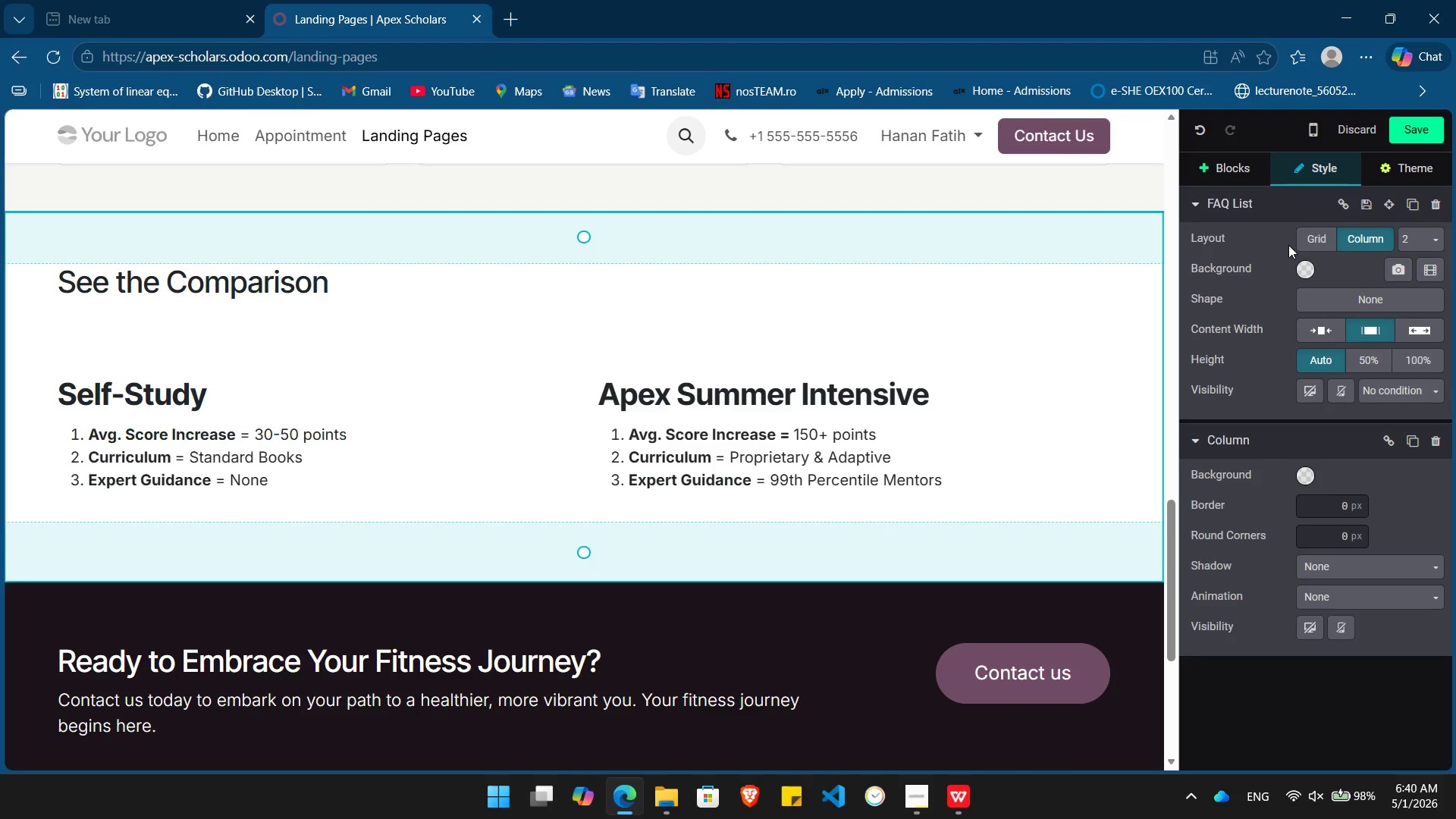 
left_click([1302, 266])
 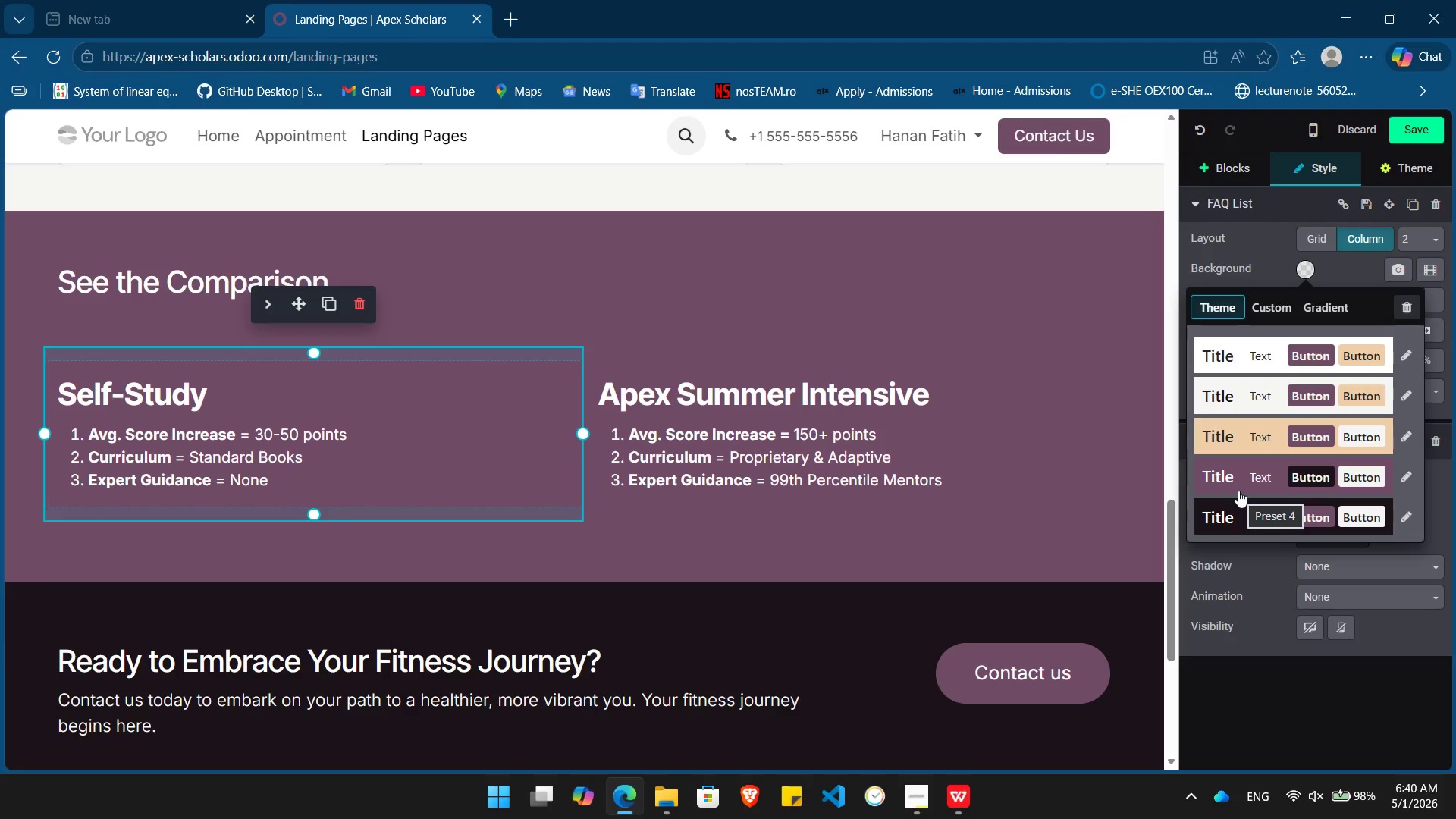 
left_click([1238, 491])
 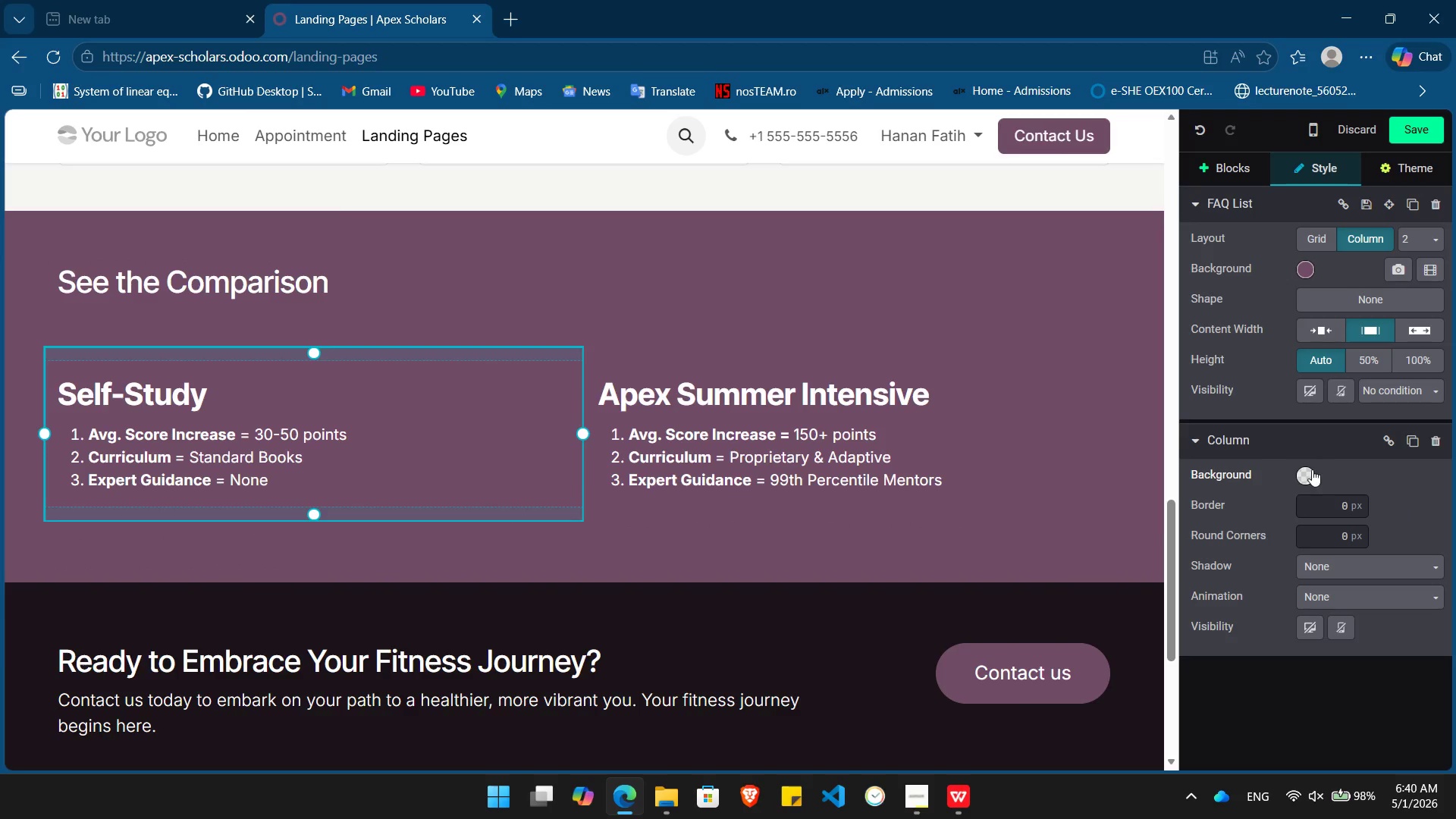 
left_click([1307, 471])
 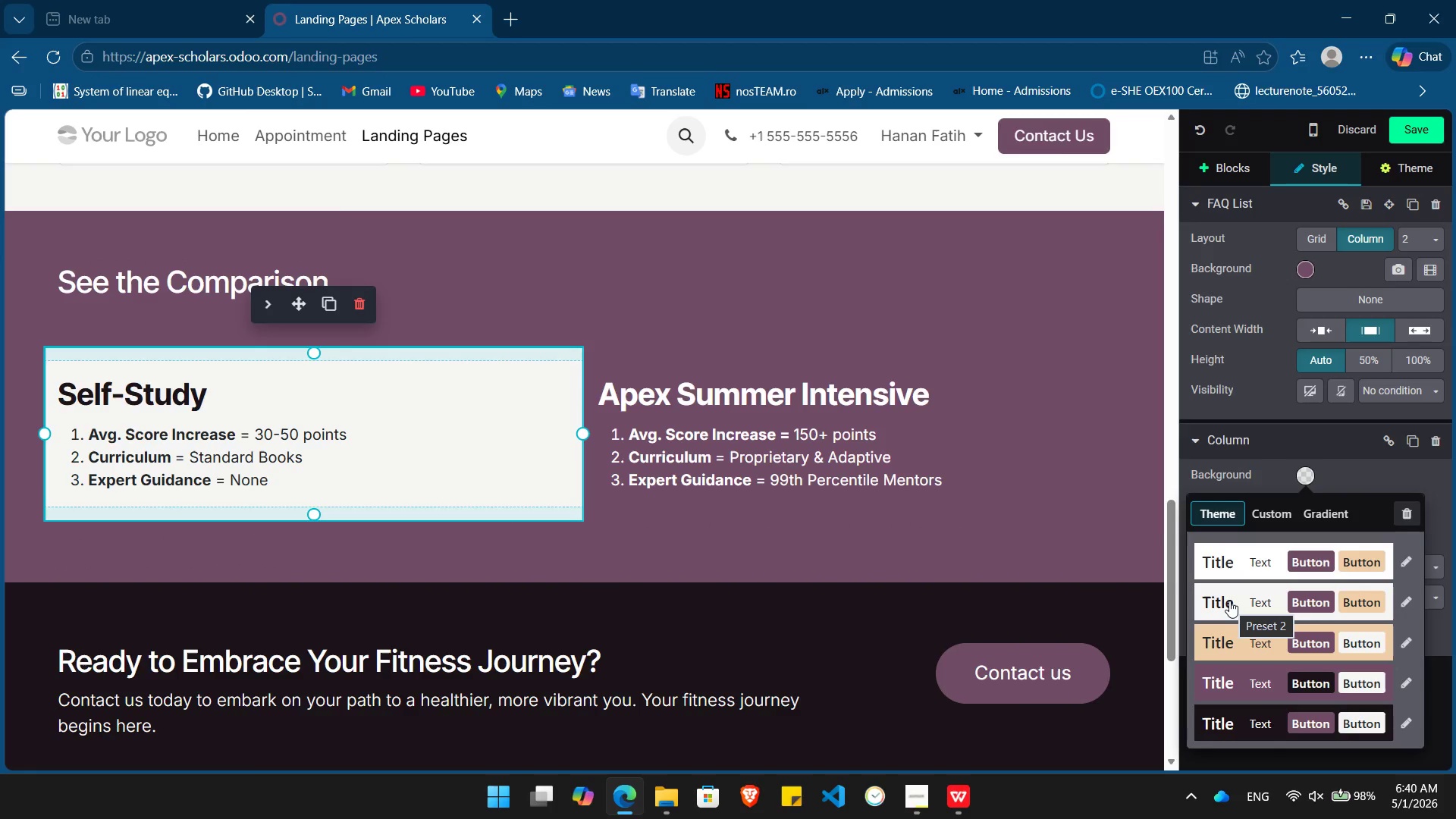 
wait(5.08)
 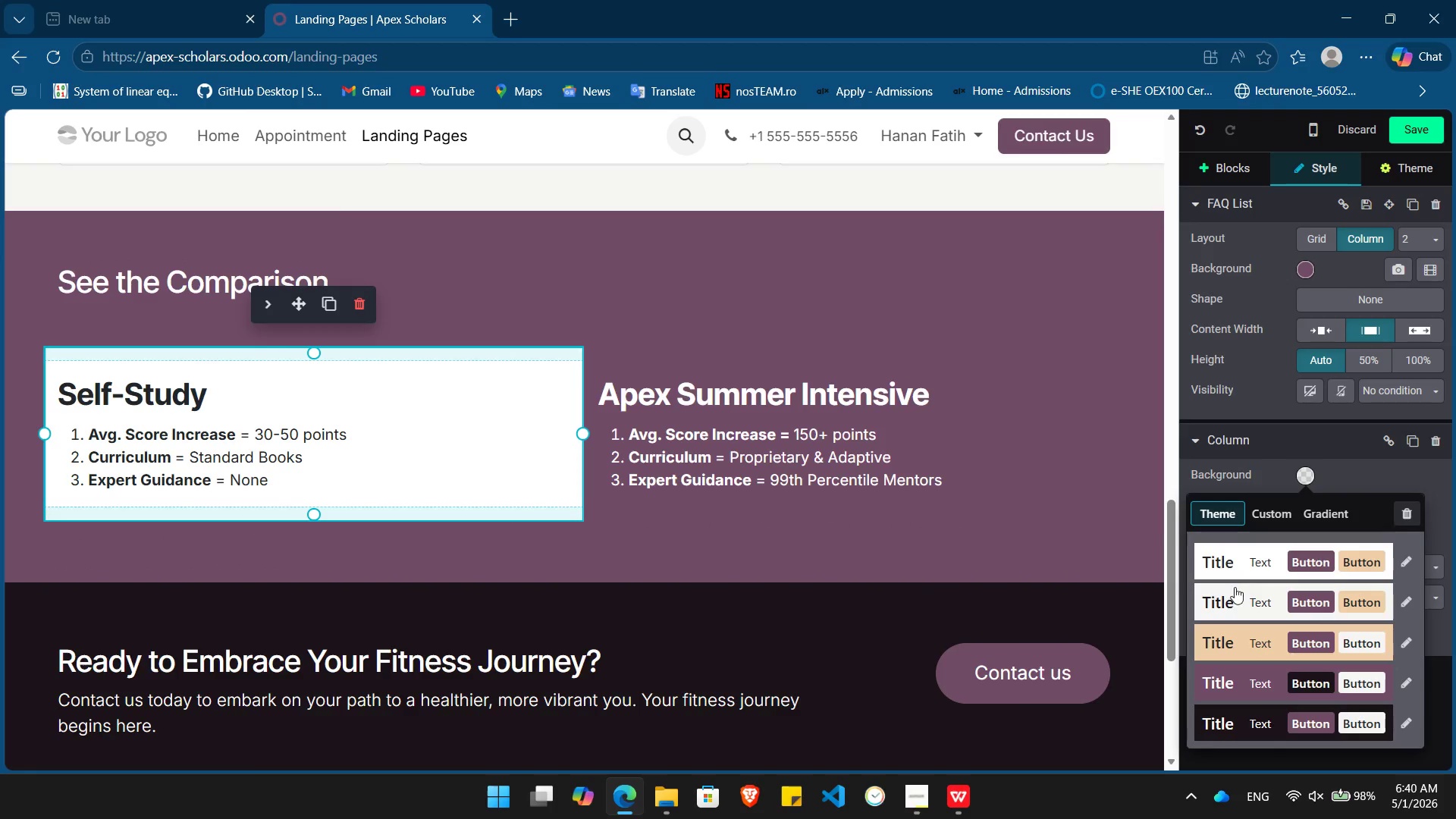 
left_click([1229, 601])
 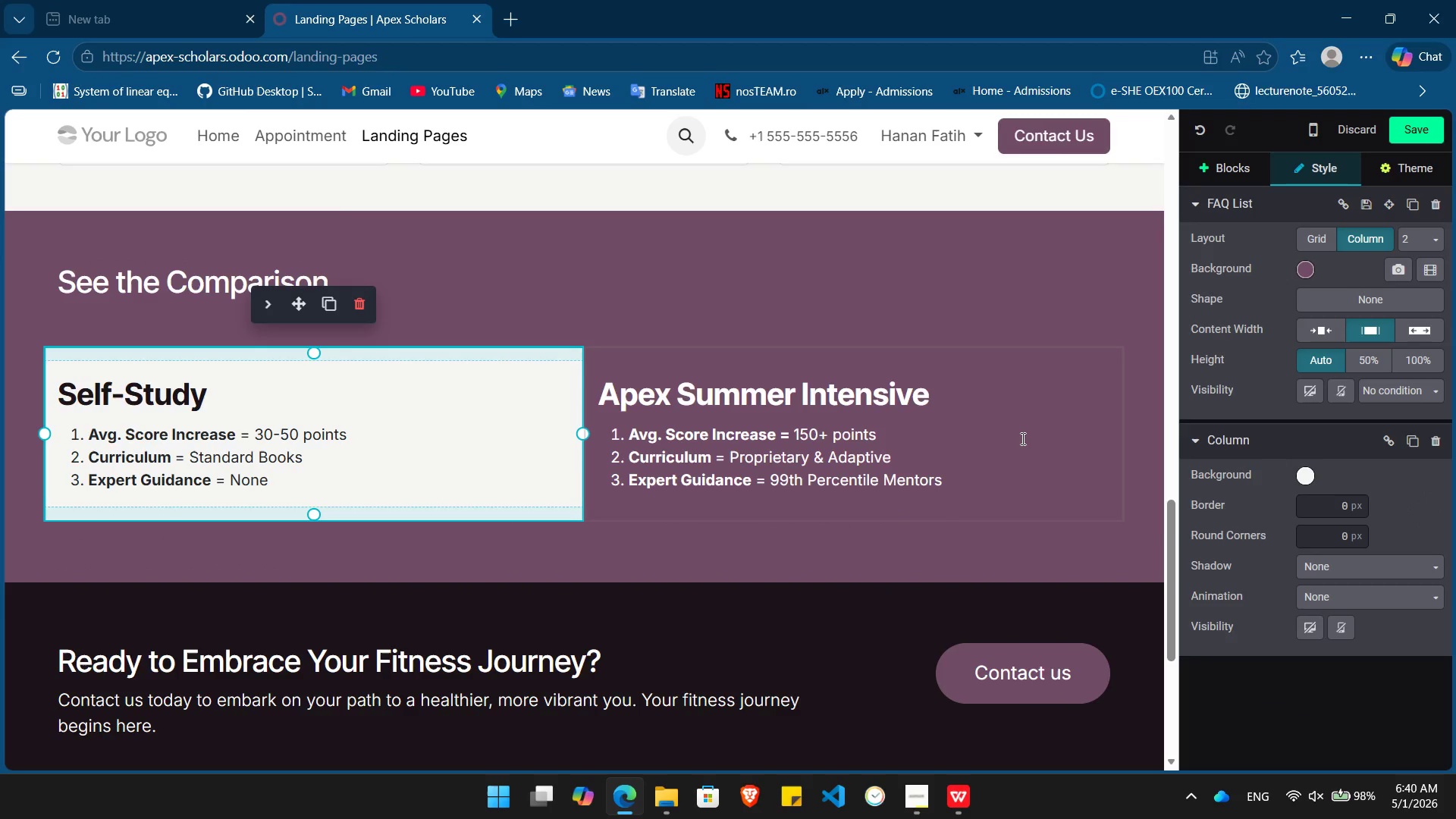 
left_click([1021, 438])
 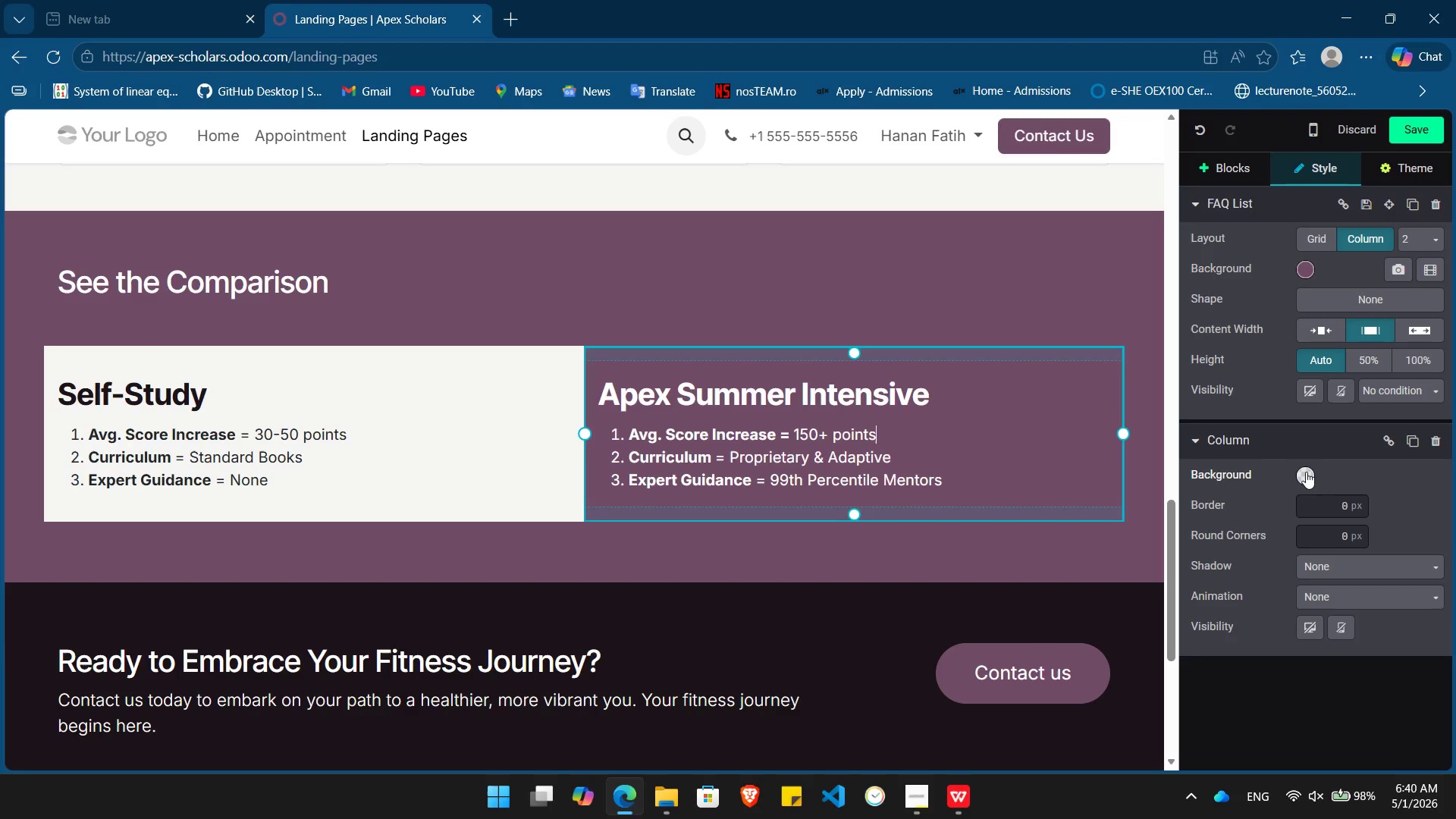 
left_click([1307, 472])
 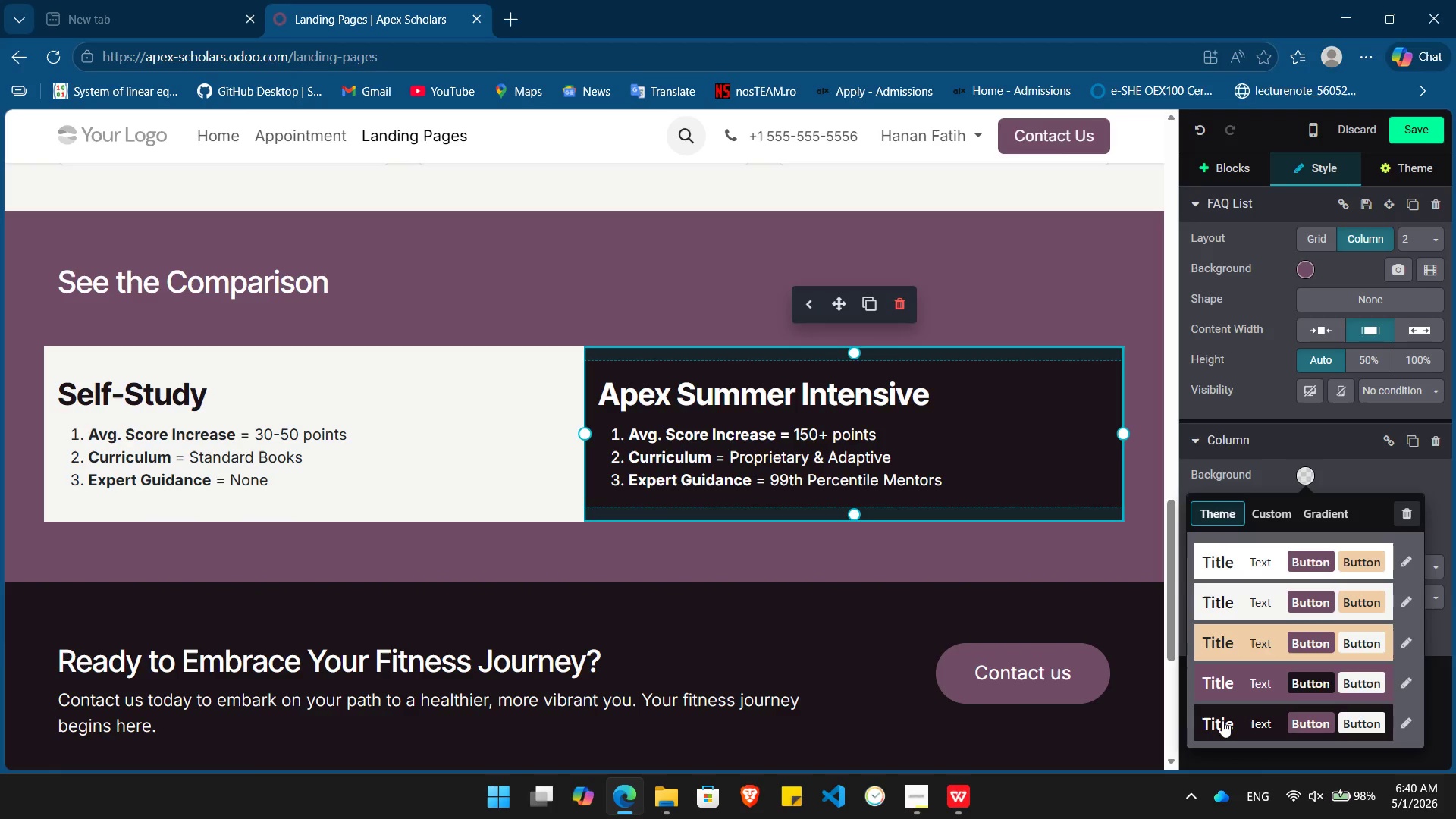 
left_click([1222, 720])
 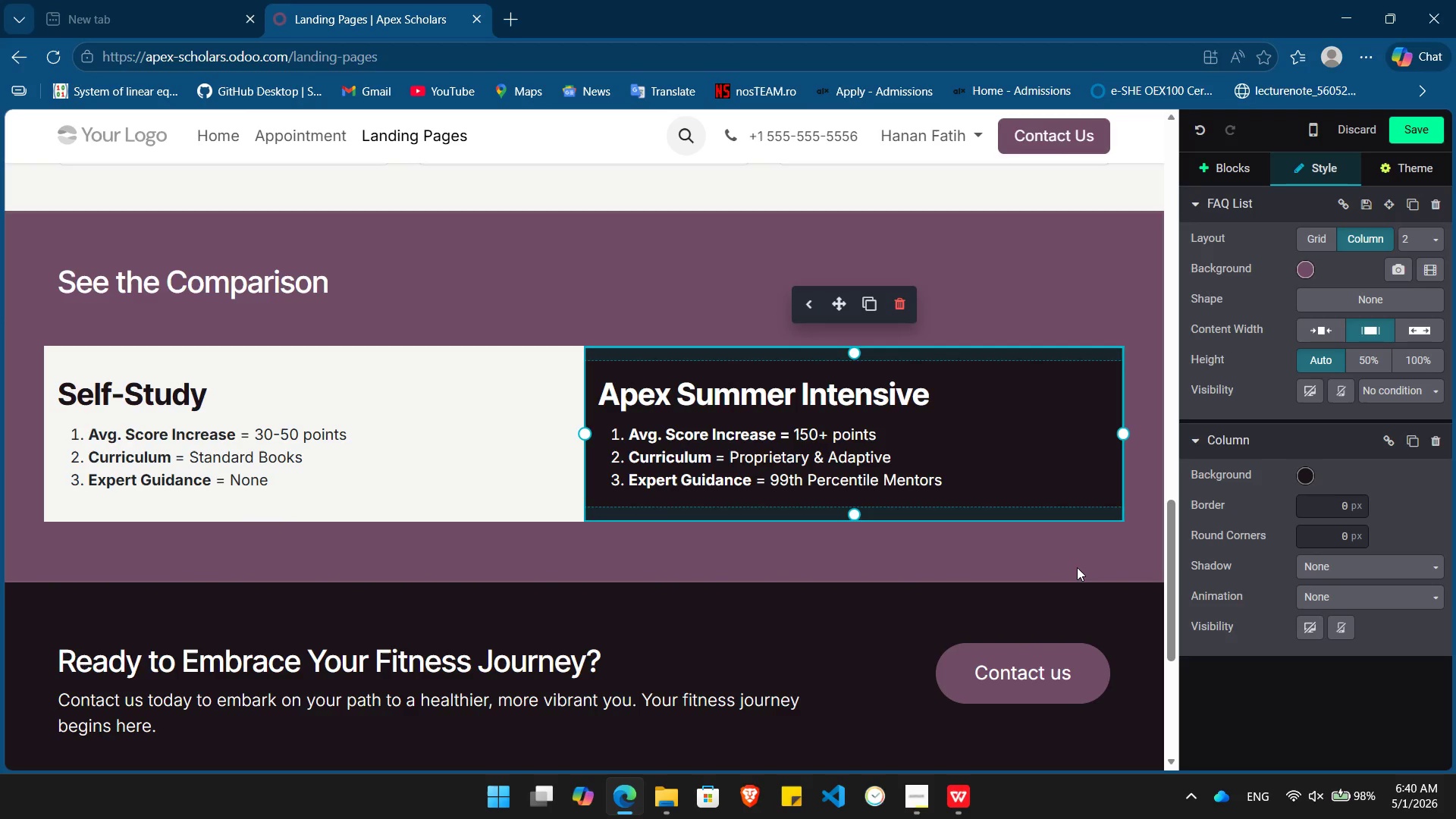 
left_click([1077, 567])
 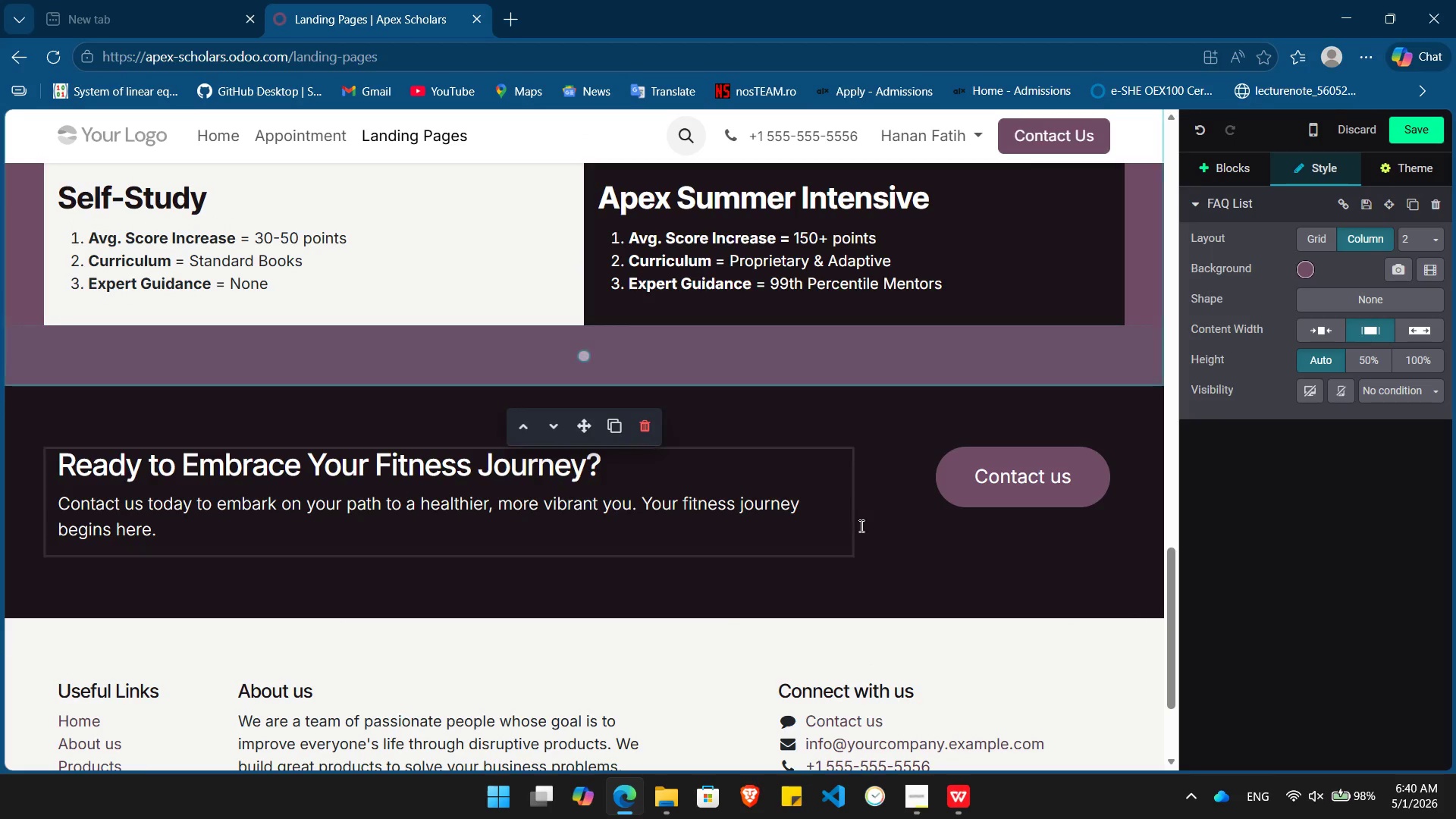 
left_click([860, 526])
 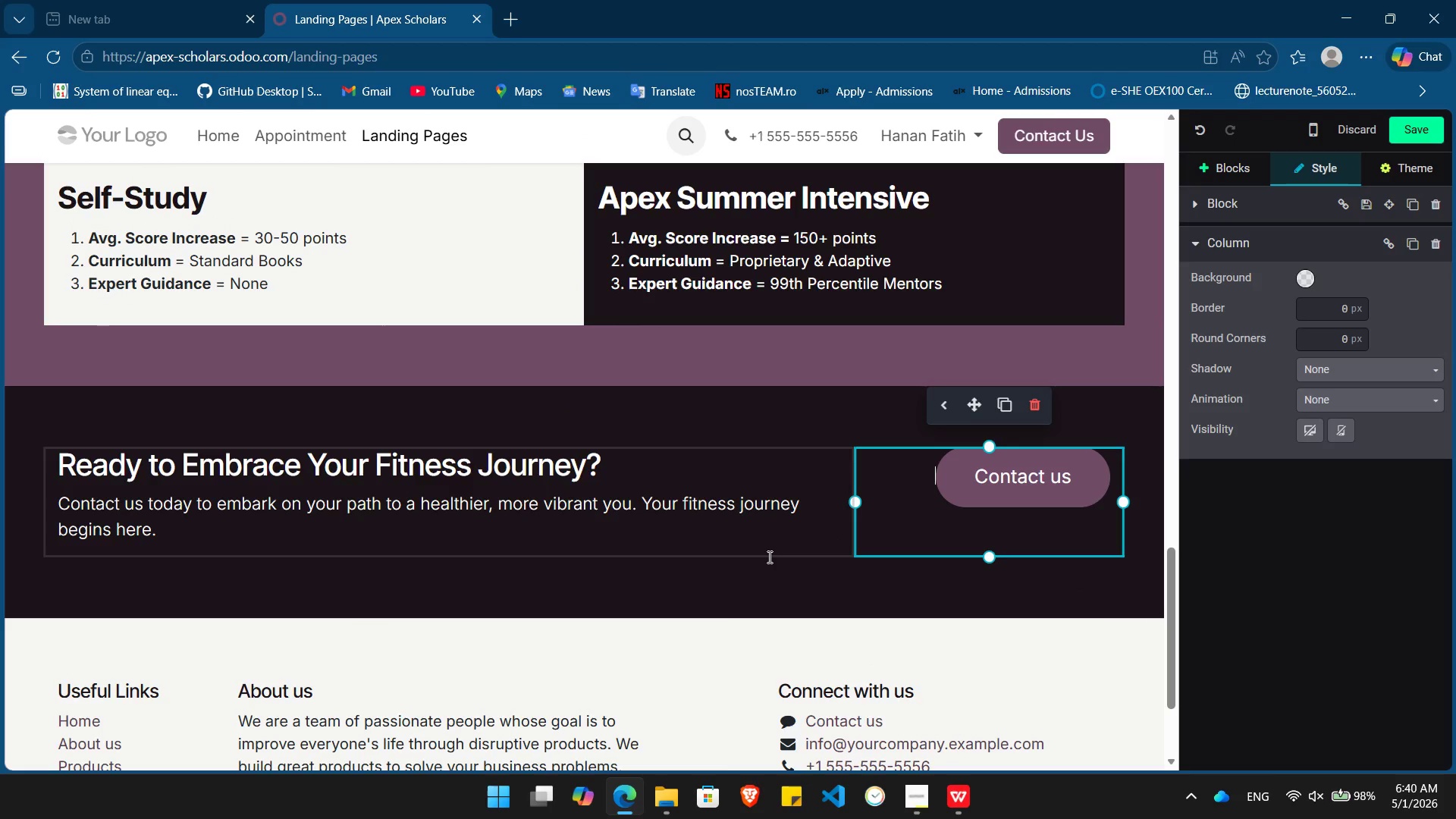 
left_click([768, 557])
 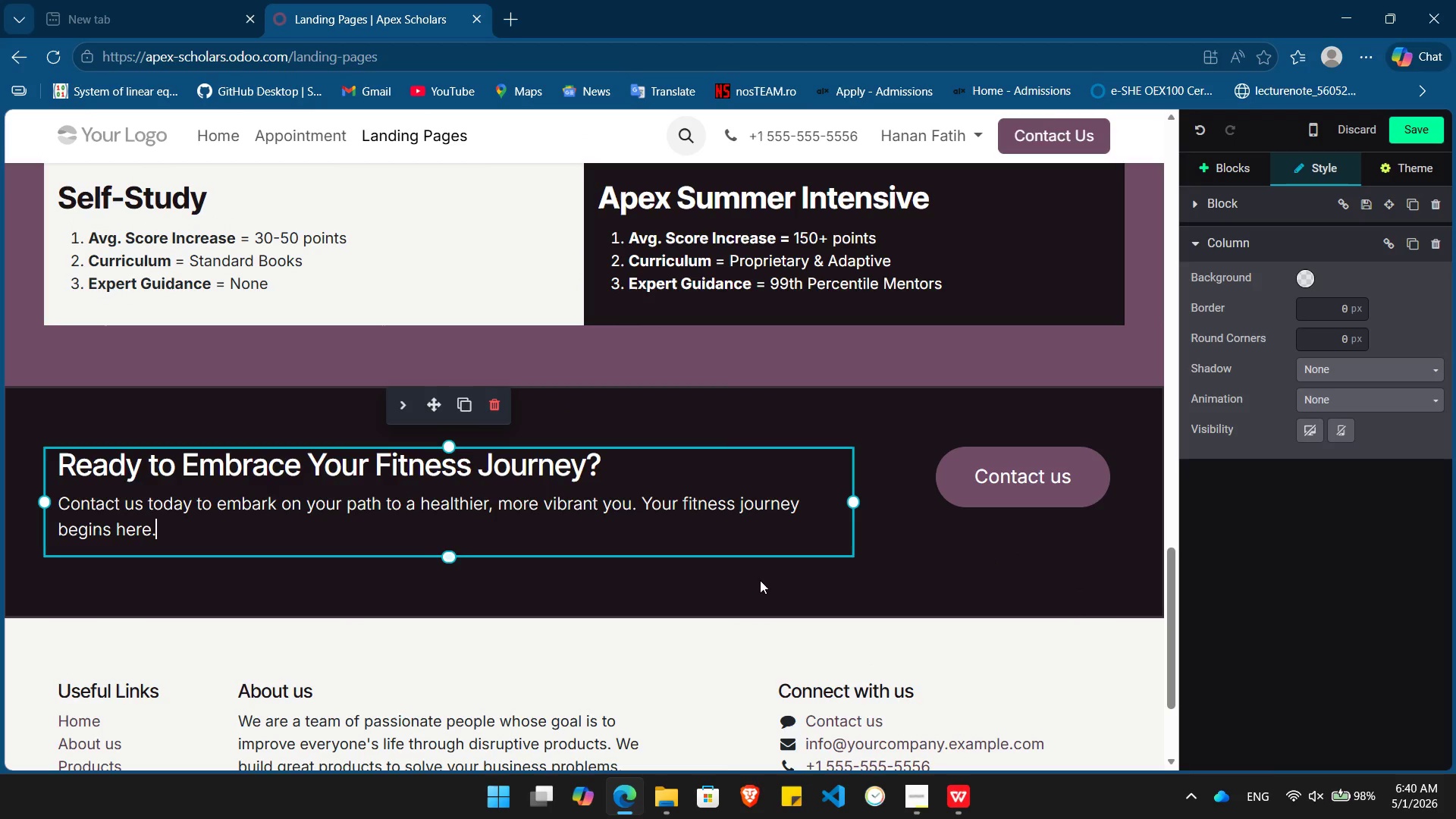 
left_click([760, 580])
 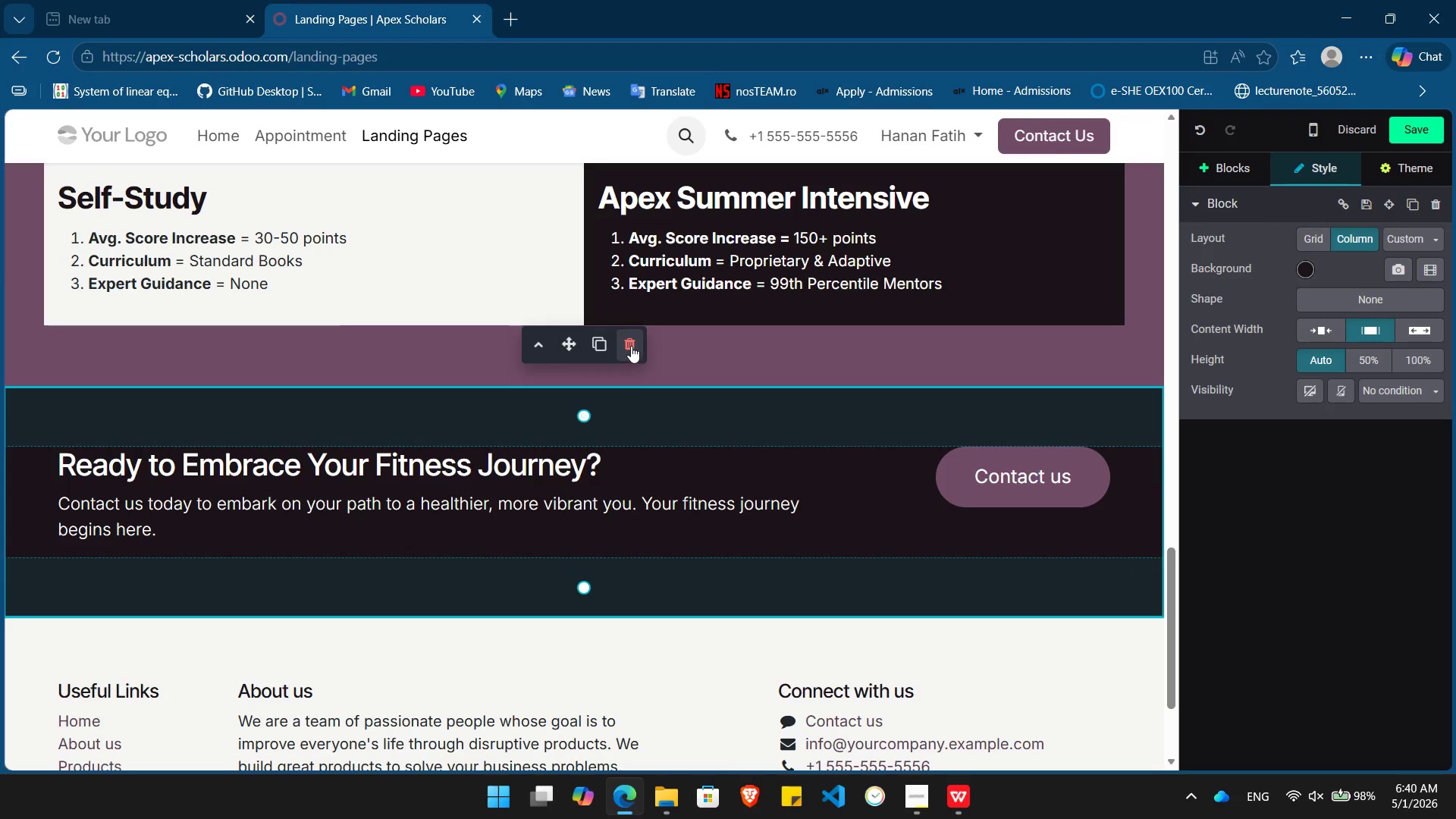 
left_click([631, 346])
 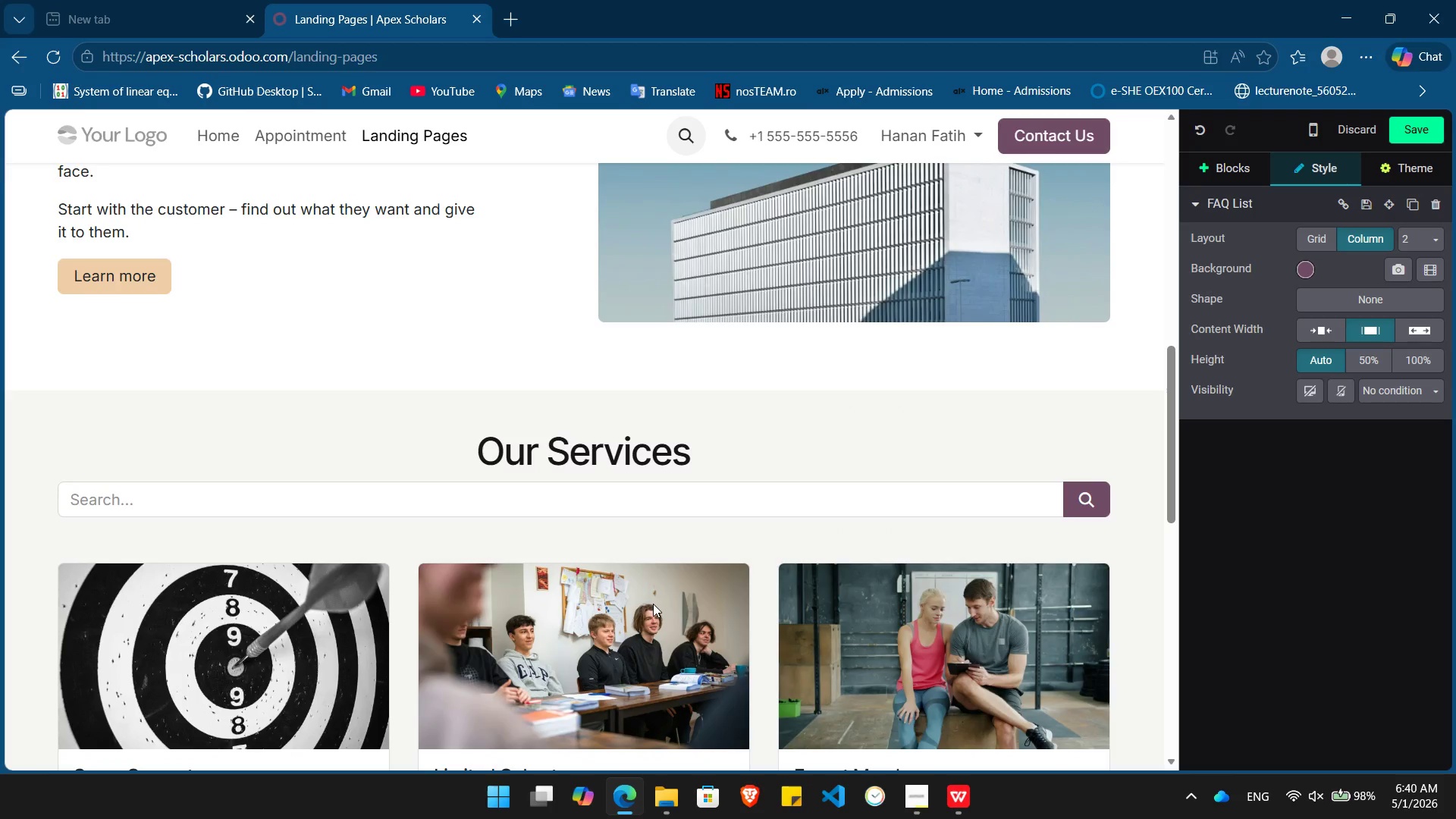 
wait(6.17)
 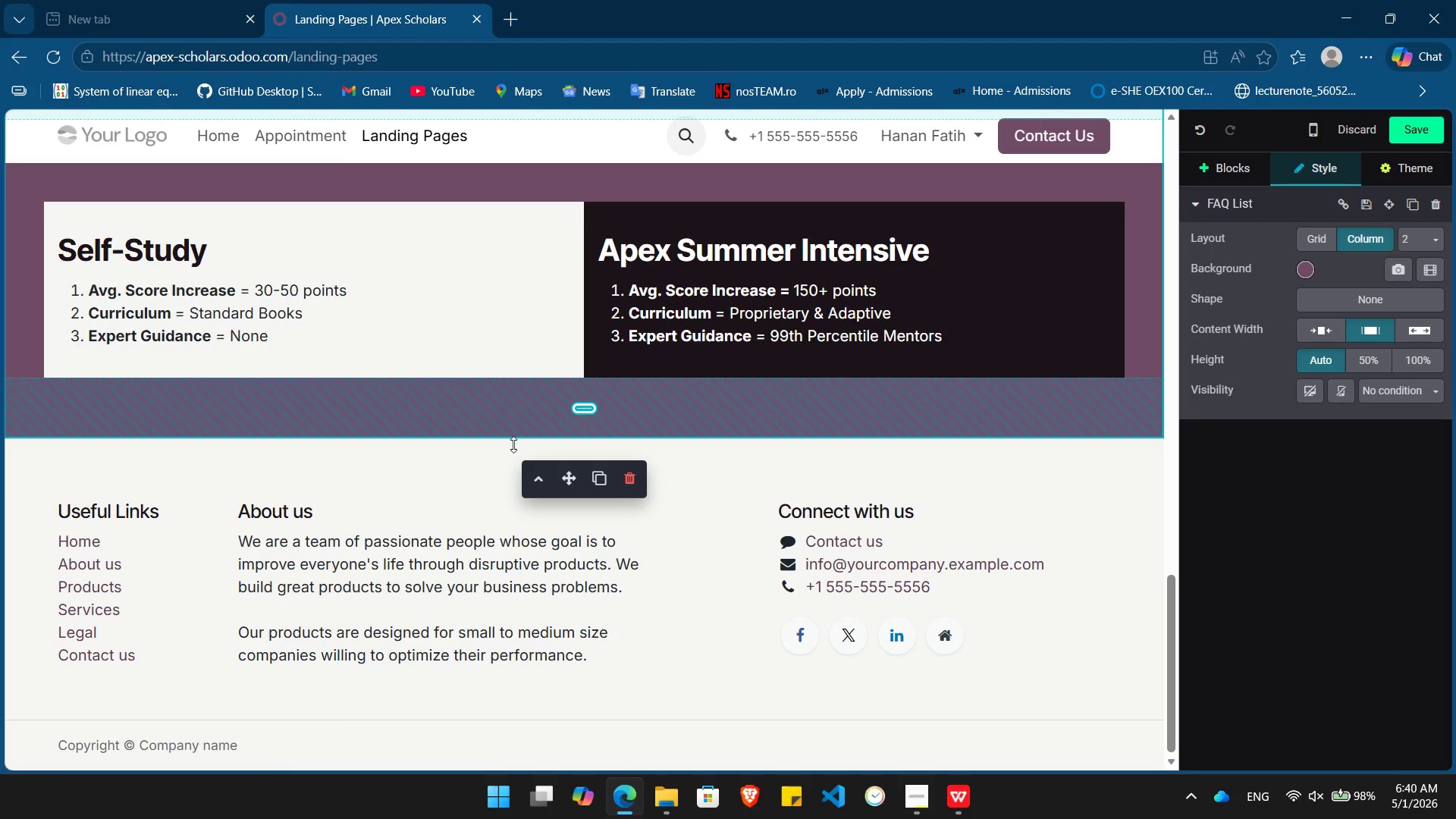 
left_click([719, 425])
 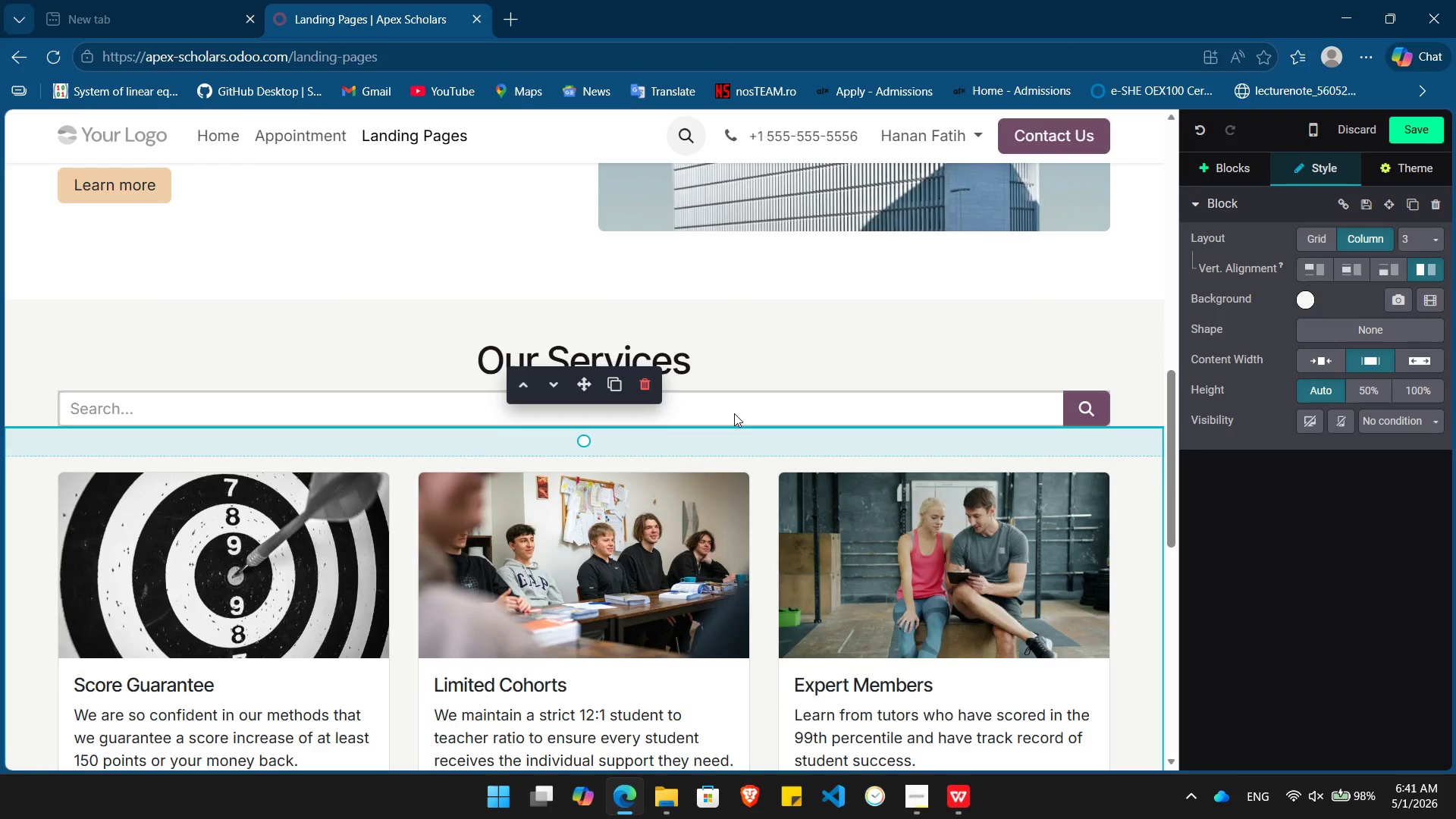 
left_click([734, 413])
 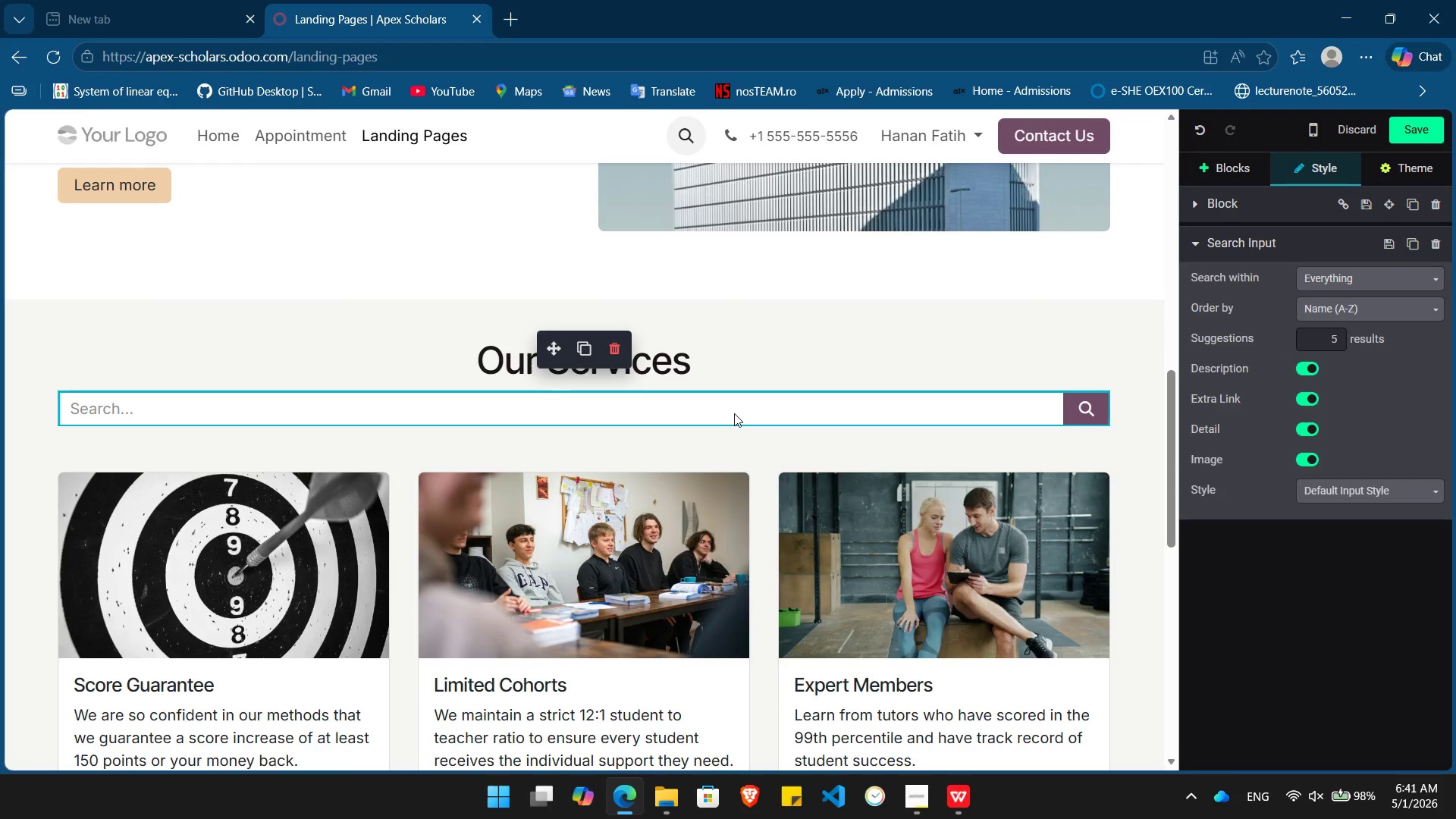 
key(Backspace)
 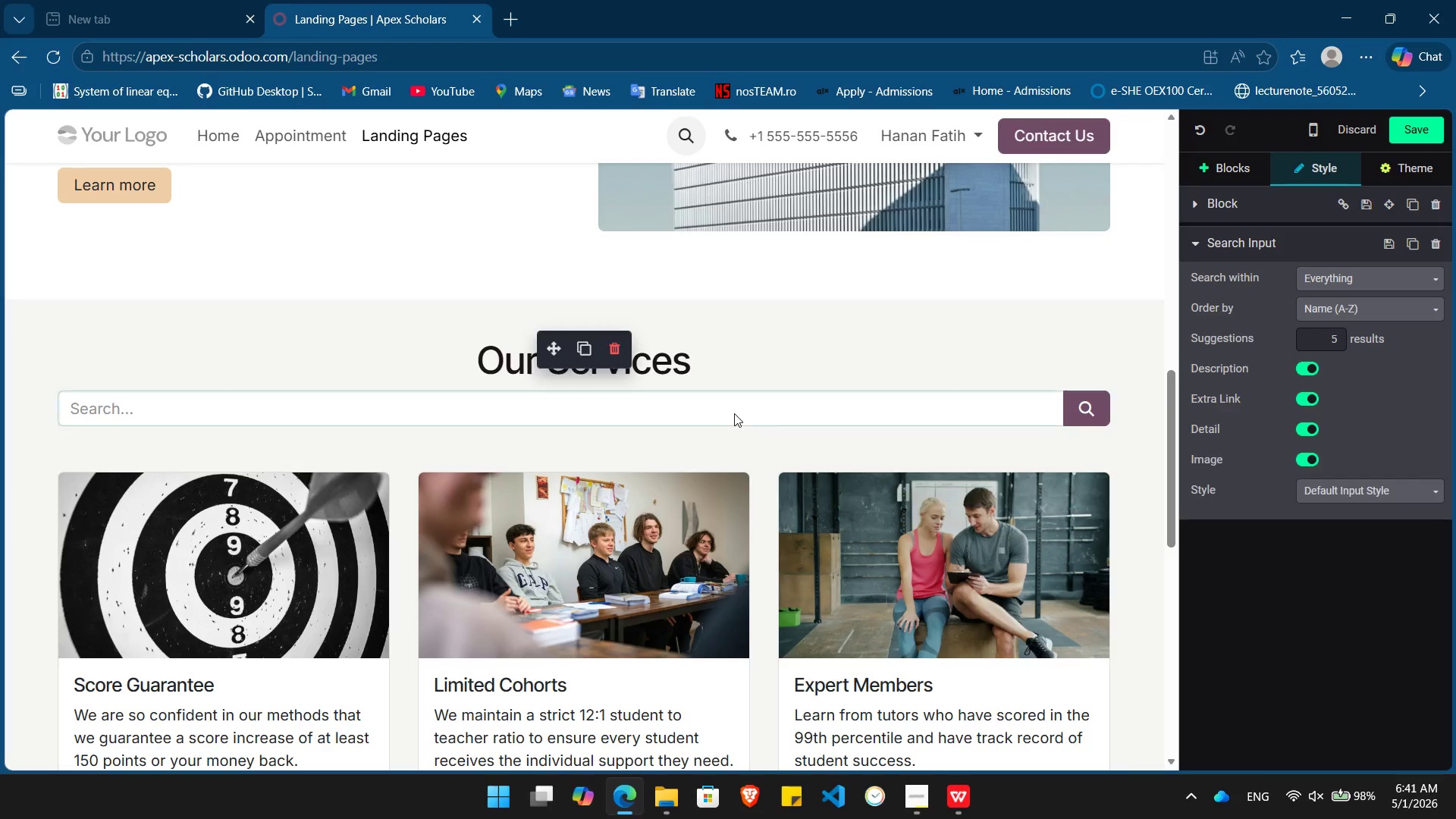 
left_click([734, 413])
 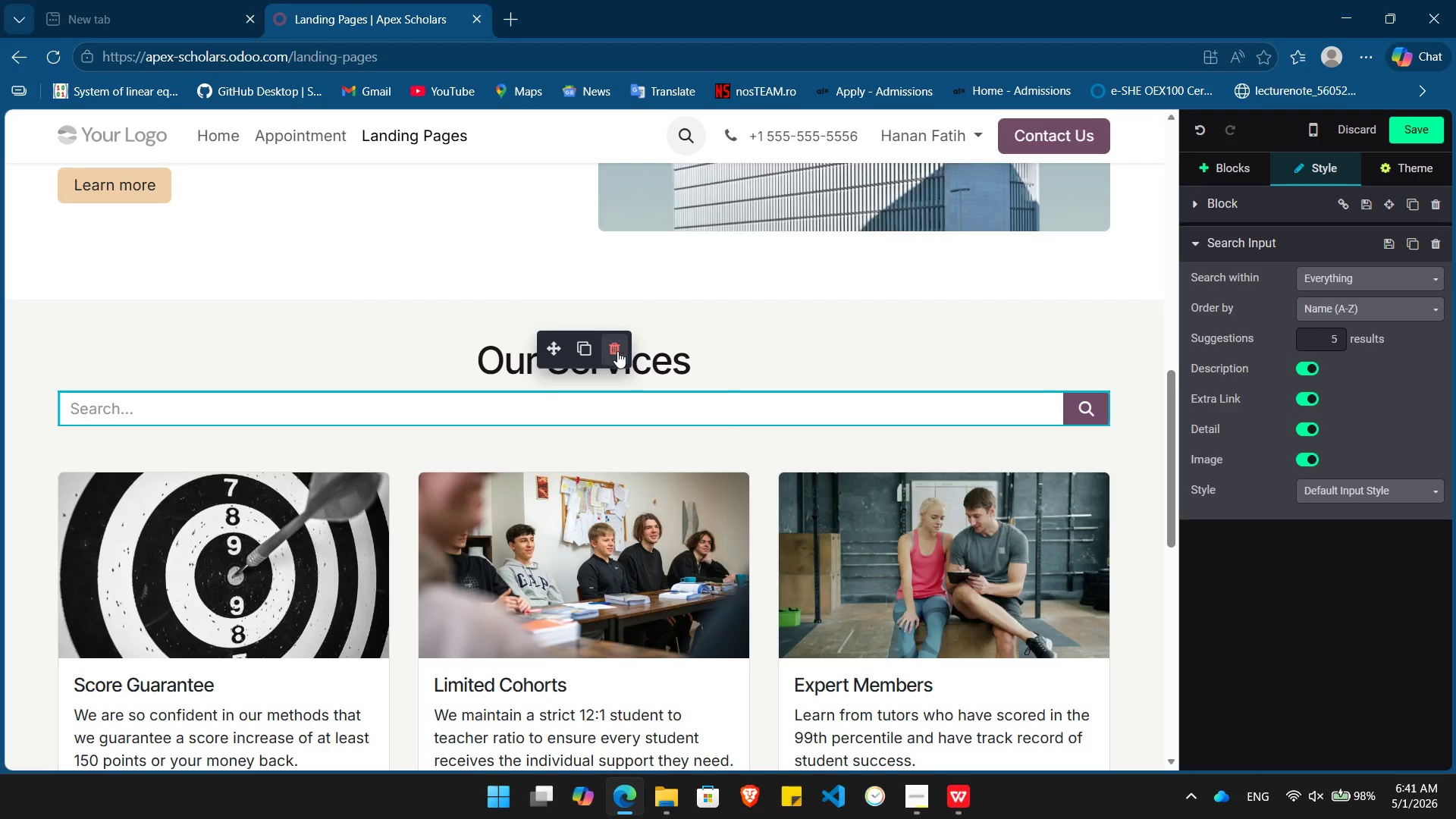 
left_click([617, 351])
 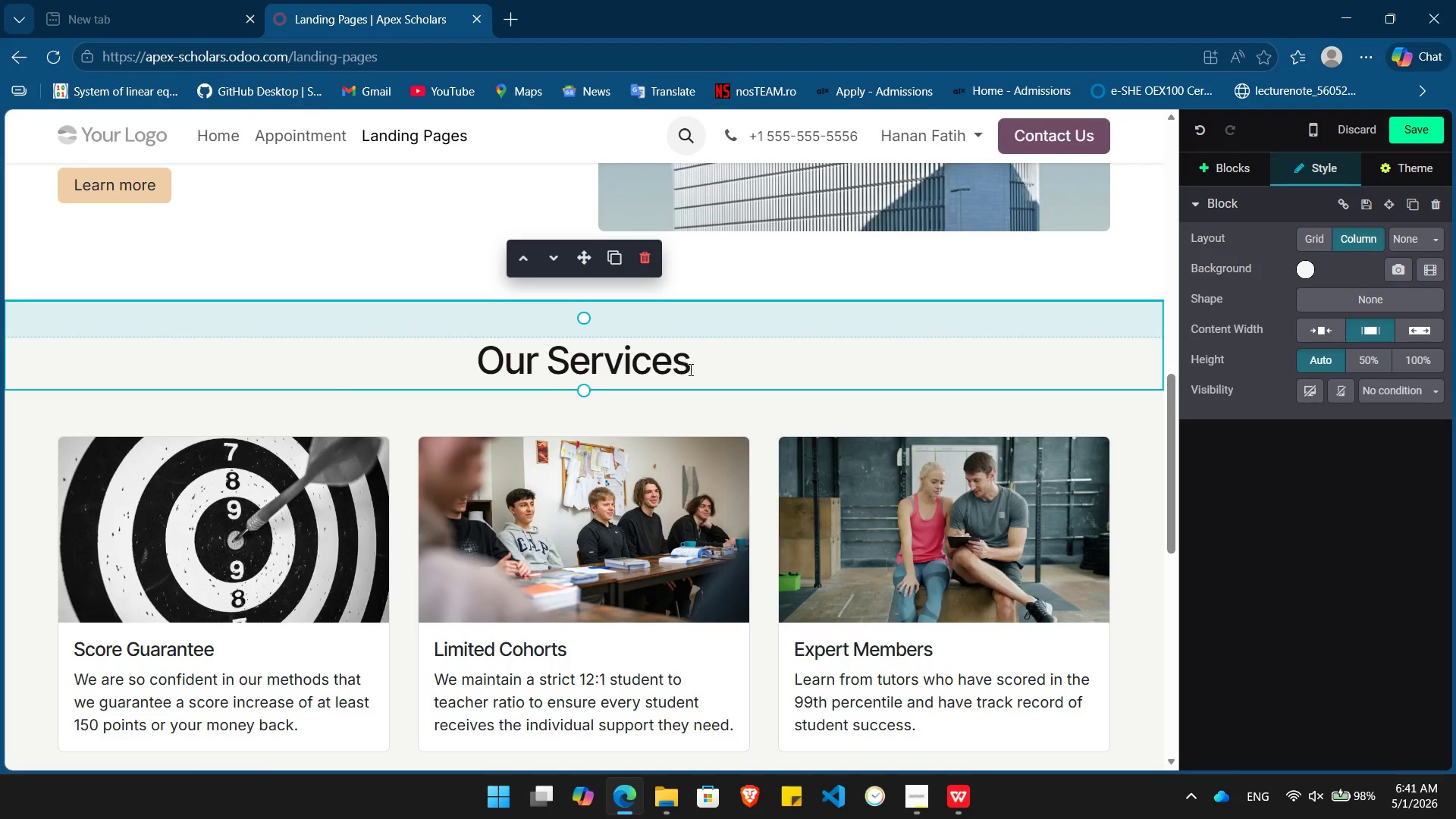 
left_click([689, 369])
 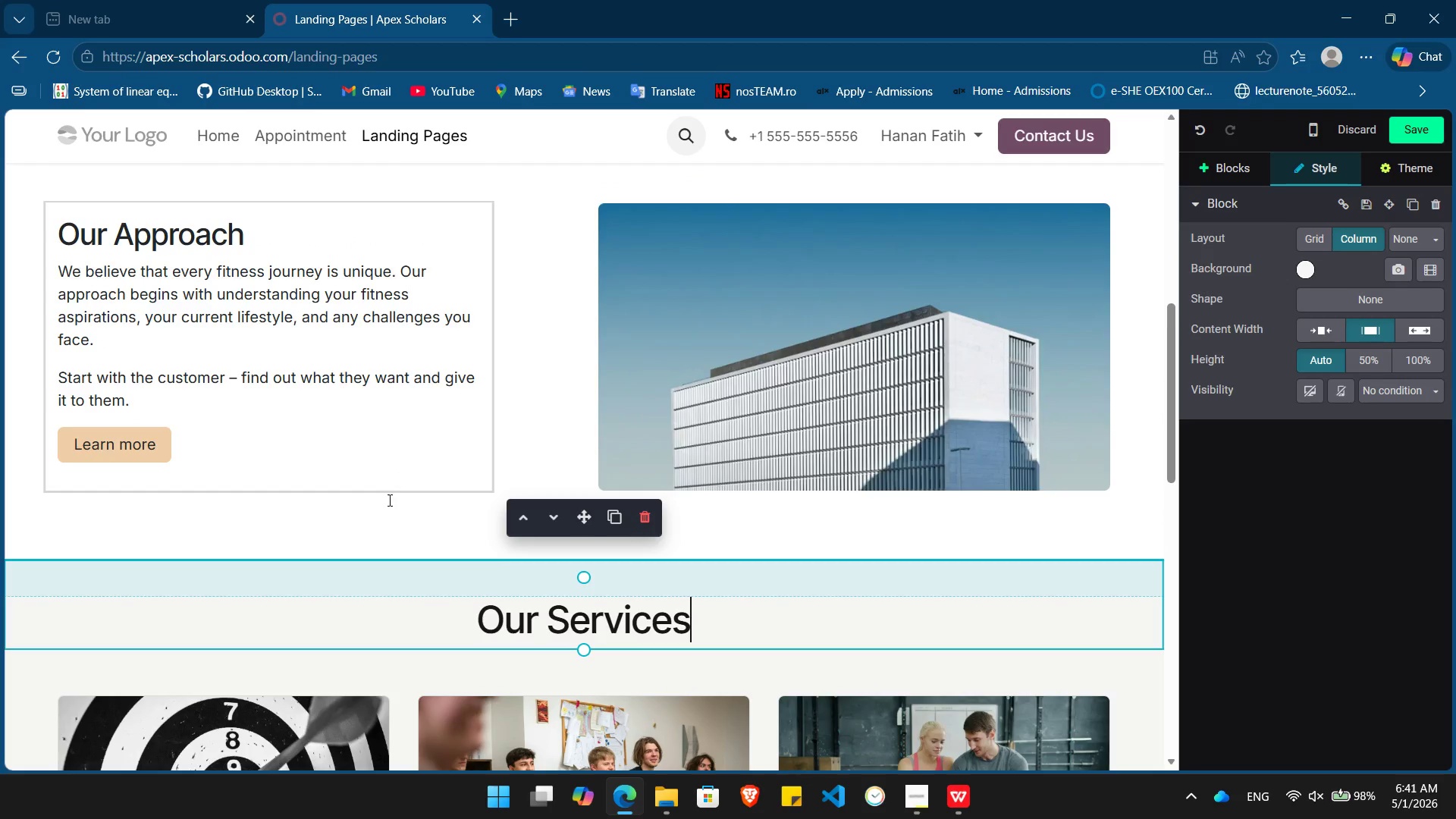 
left_click([388, 501])
 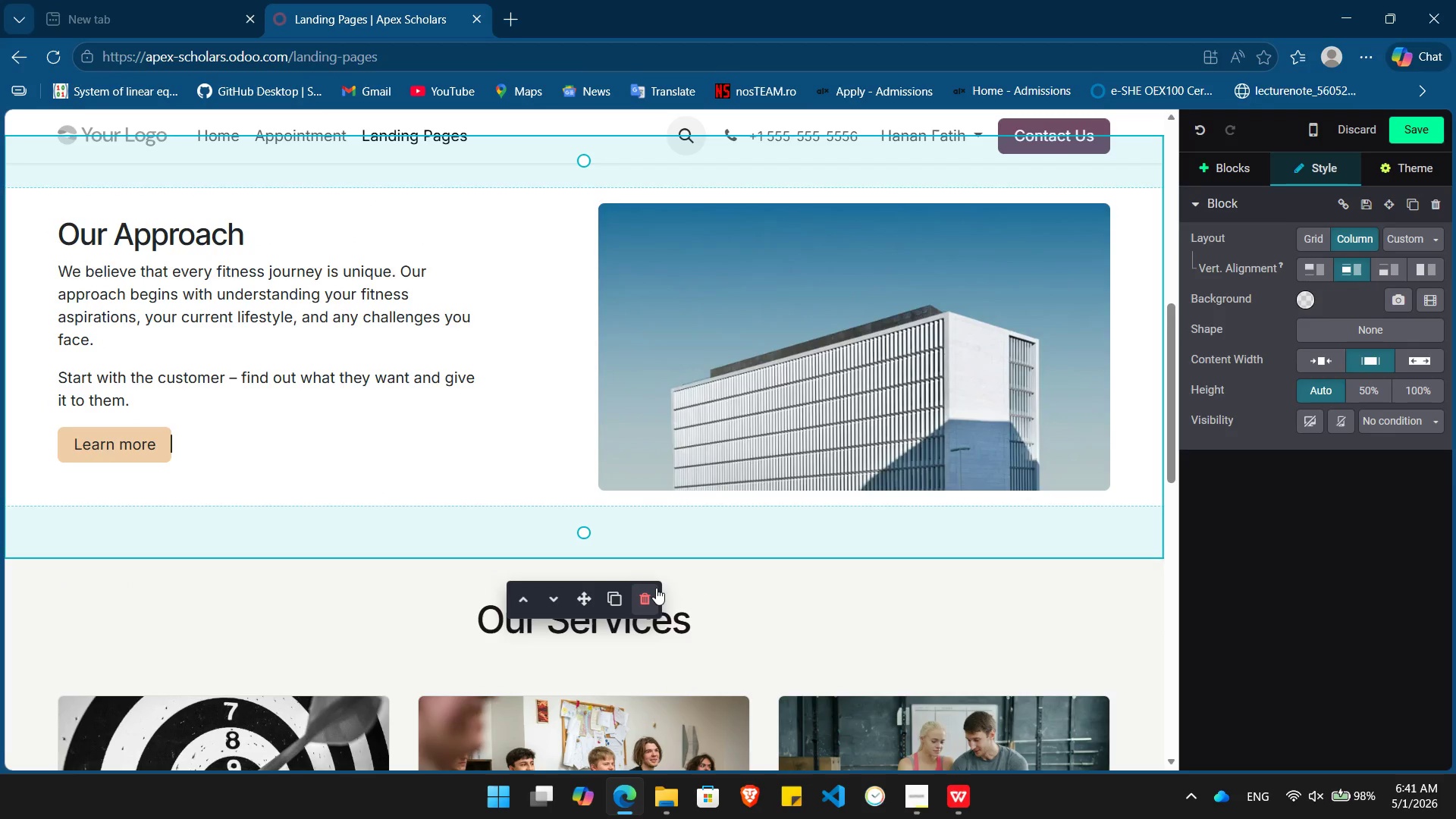 
left_click([648, 596])
 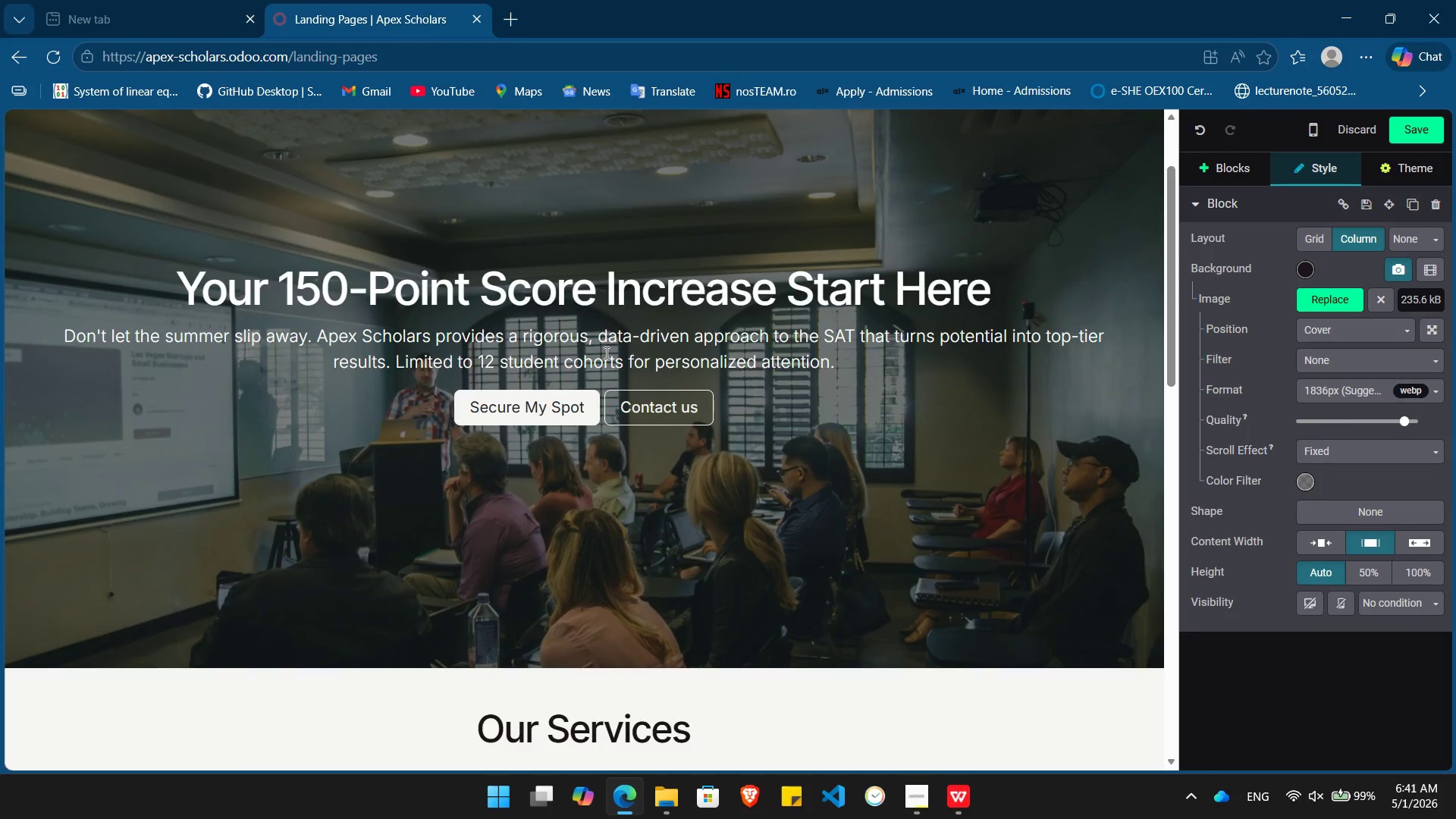 
wait(8.97)
 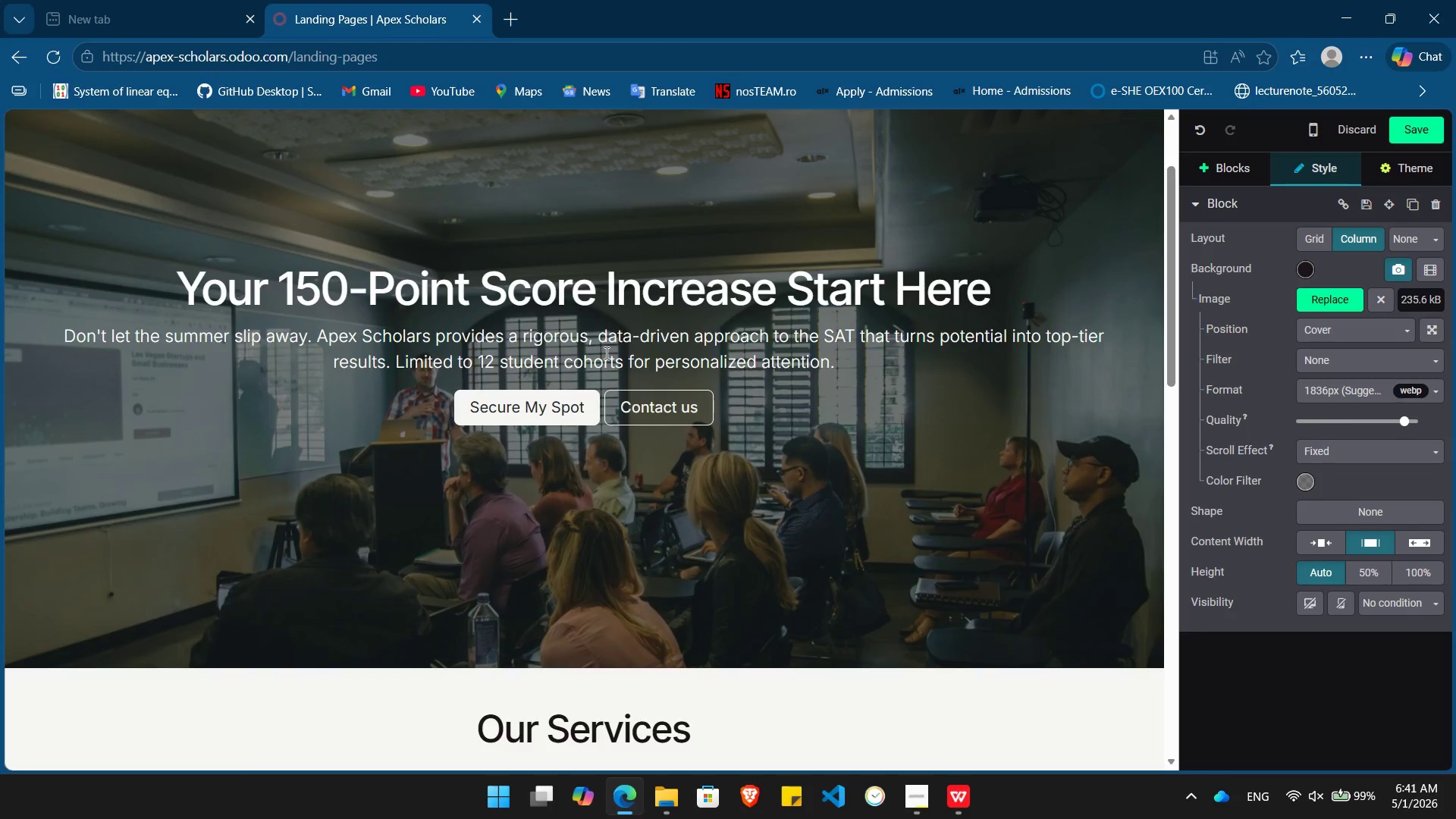 
left_click([1198, 167])
 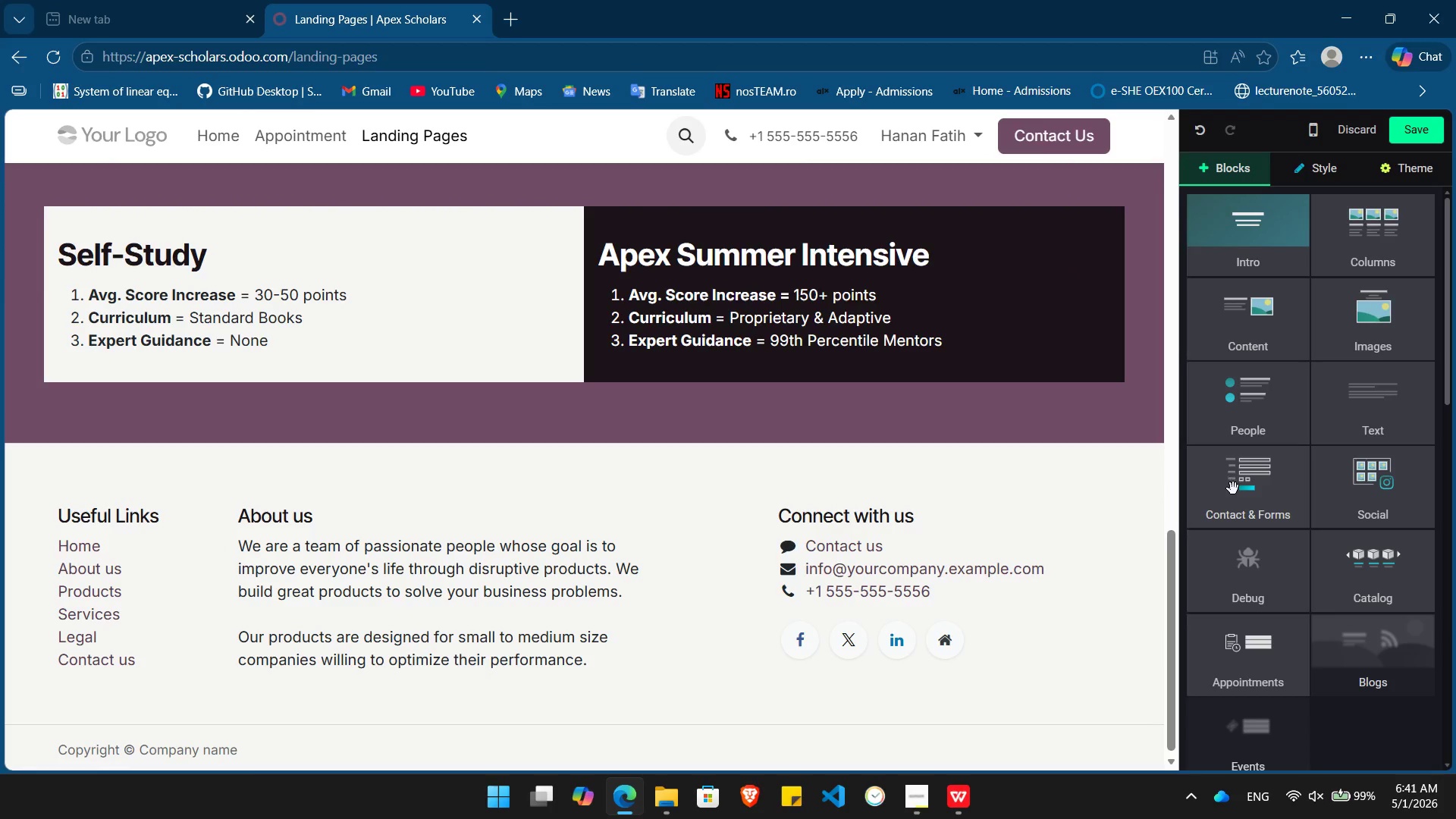 
left_click_drag(start_coordinate=[1233, 488], to_coordinate=[579, 453])
 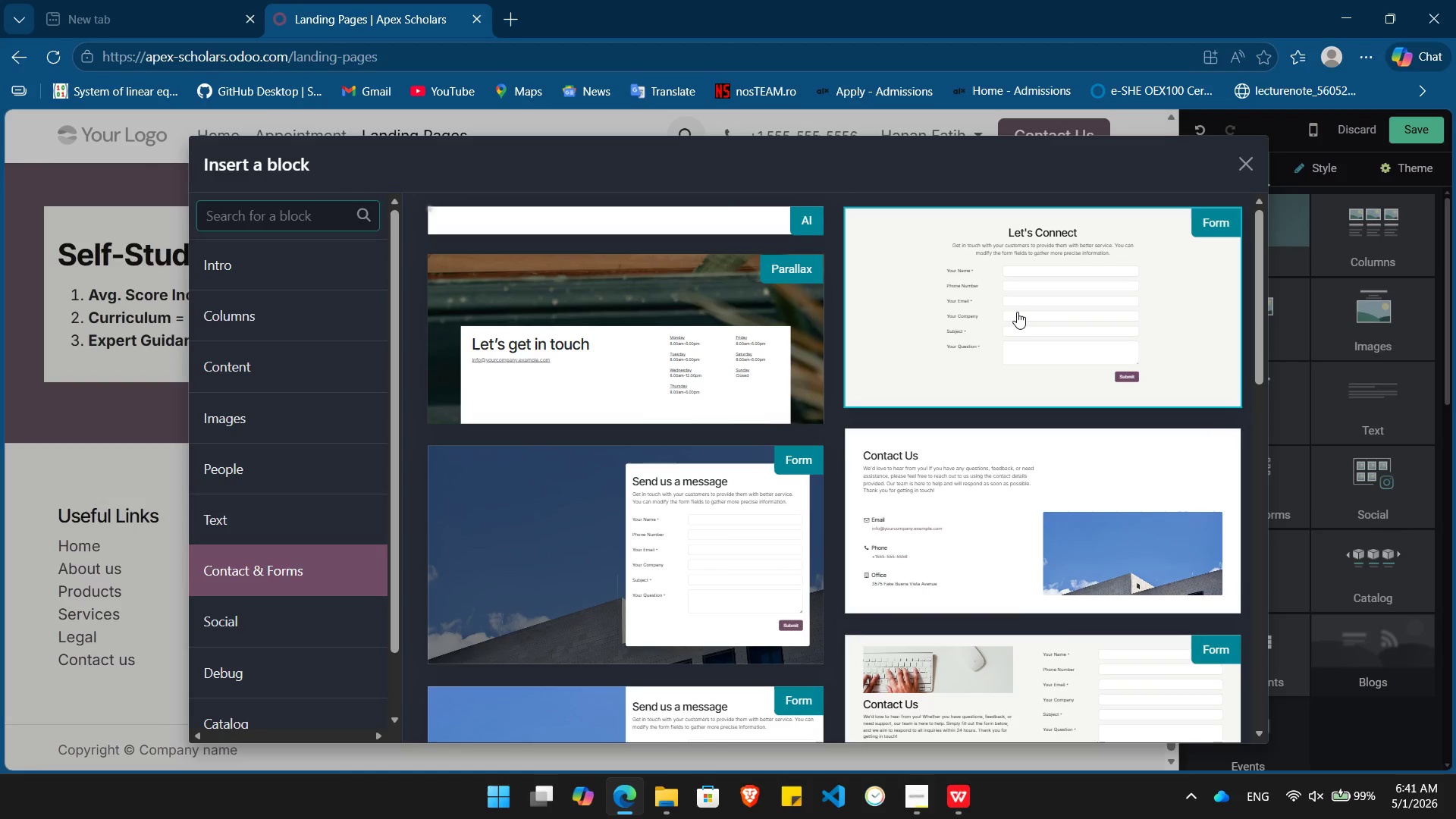 
left_click([1016, 312])
 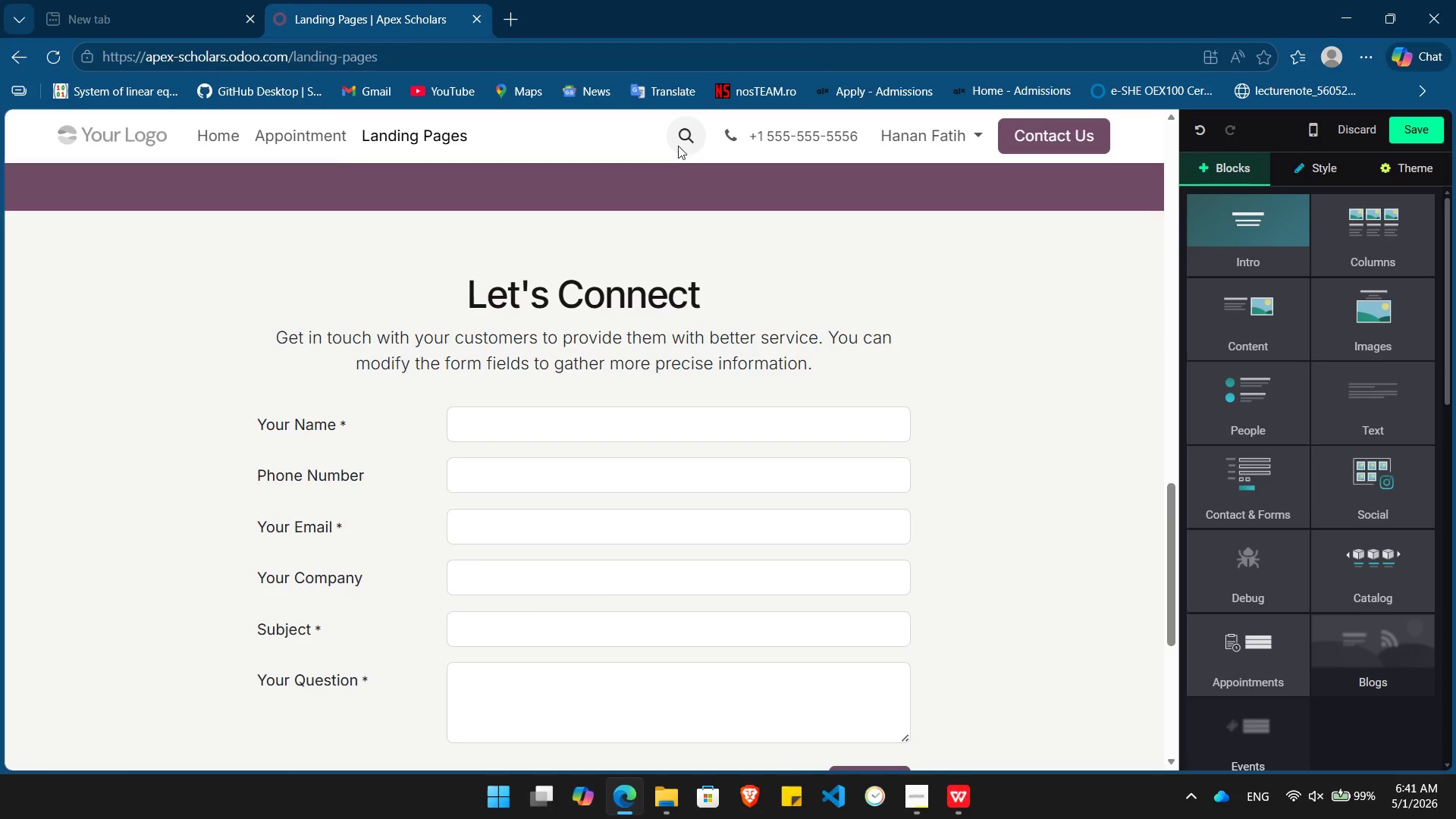 
wait(5.23)
 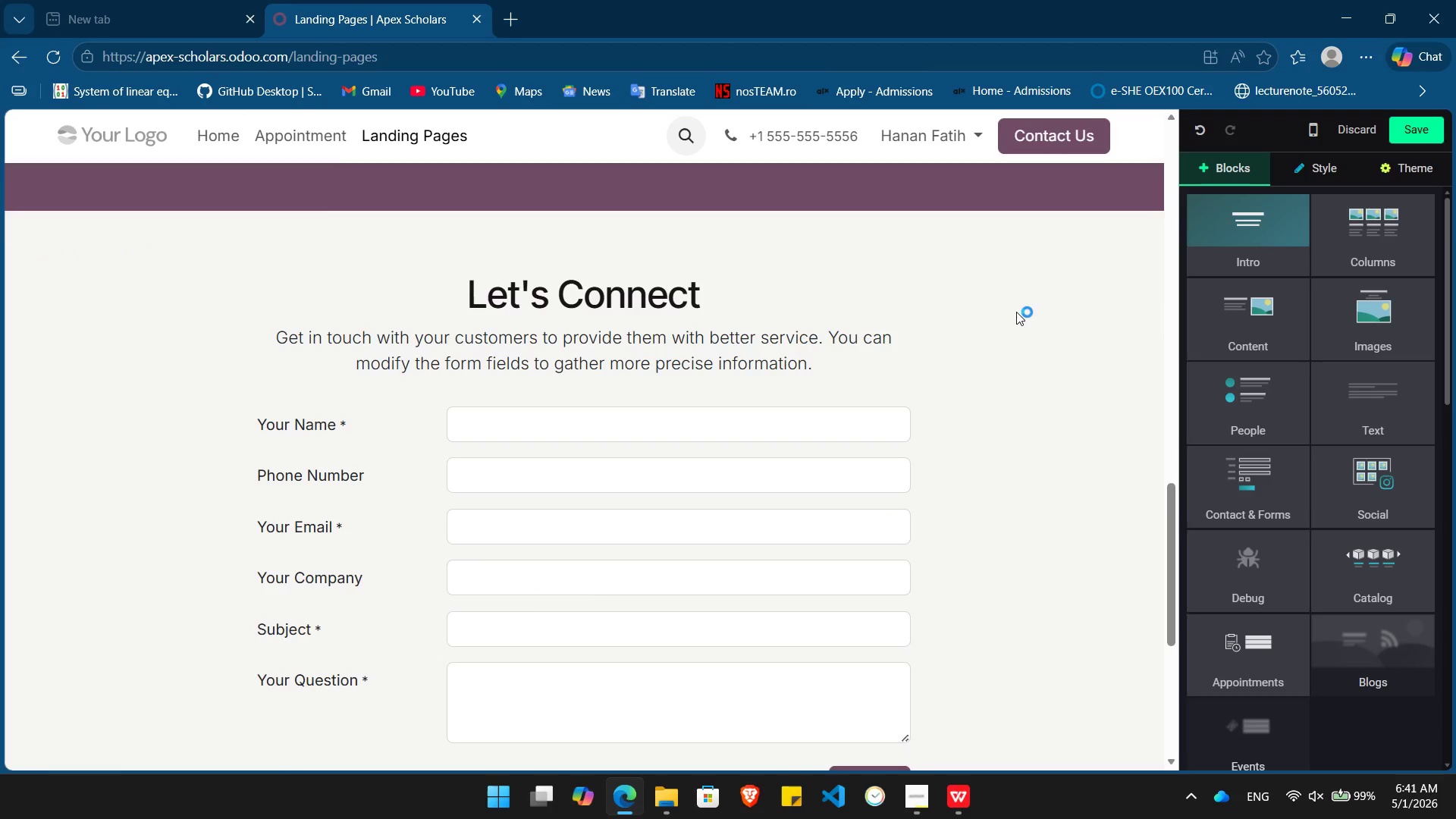 
left_click_drag(start_coordinate=[709, 299], to_coordinate=[466, 296])
 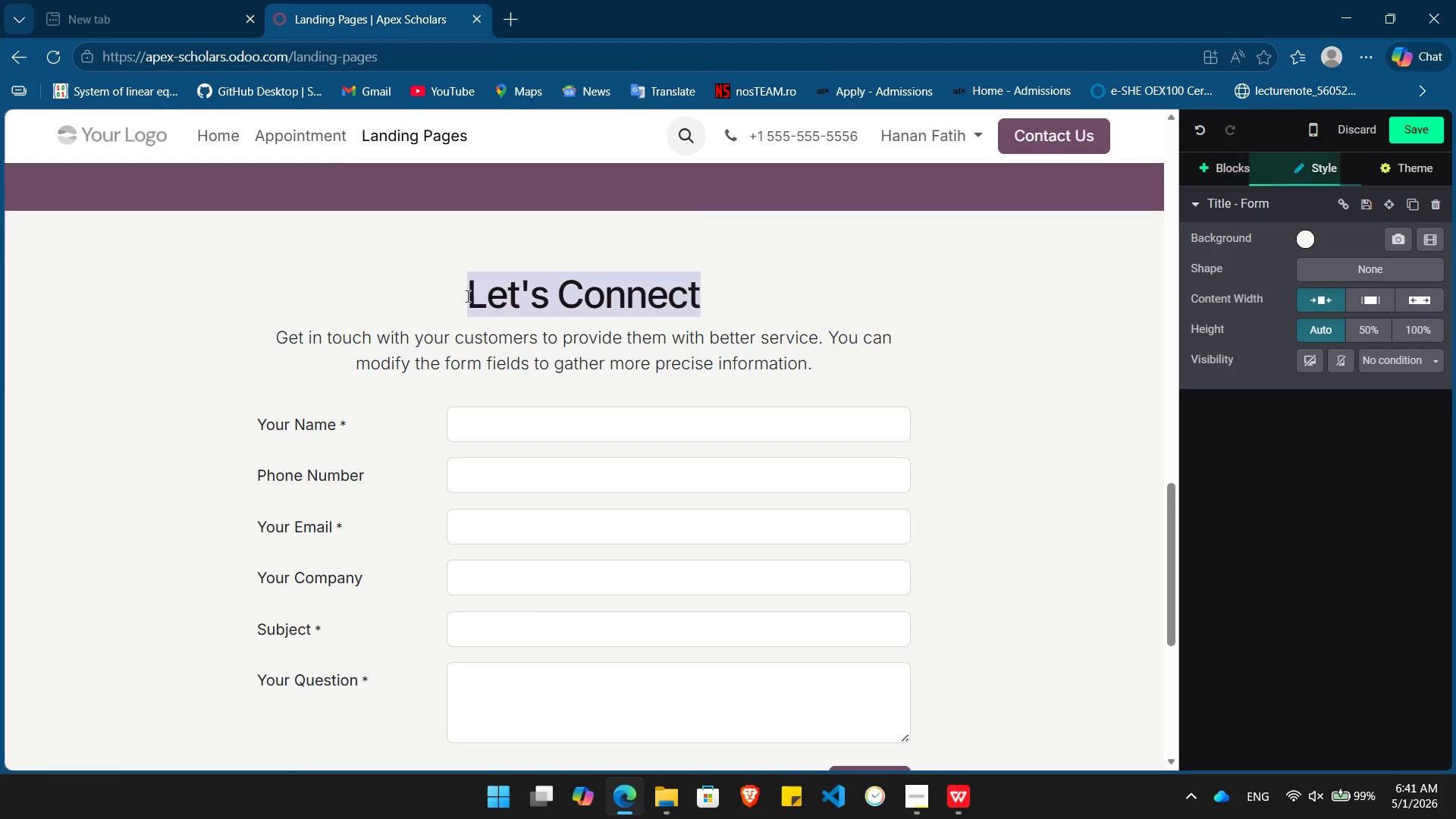 
type(Reserve Your Assessment)
 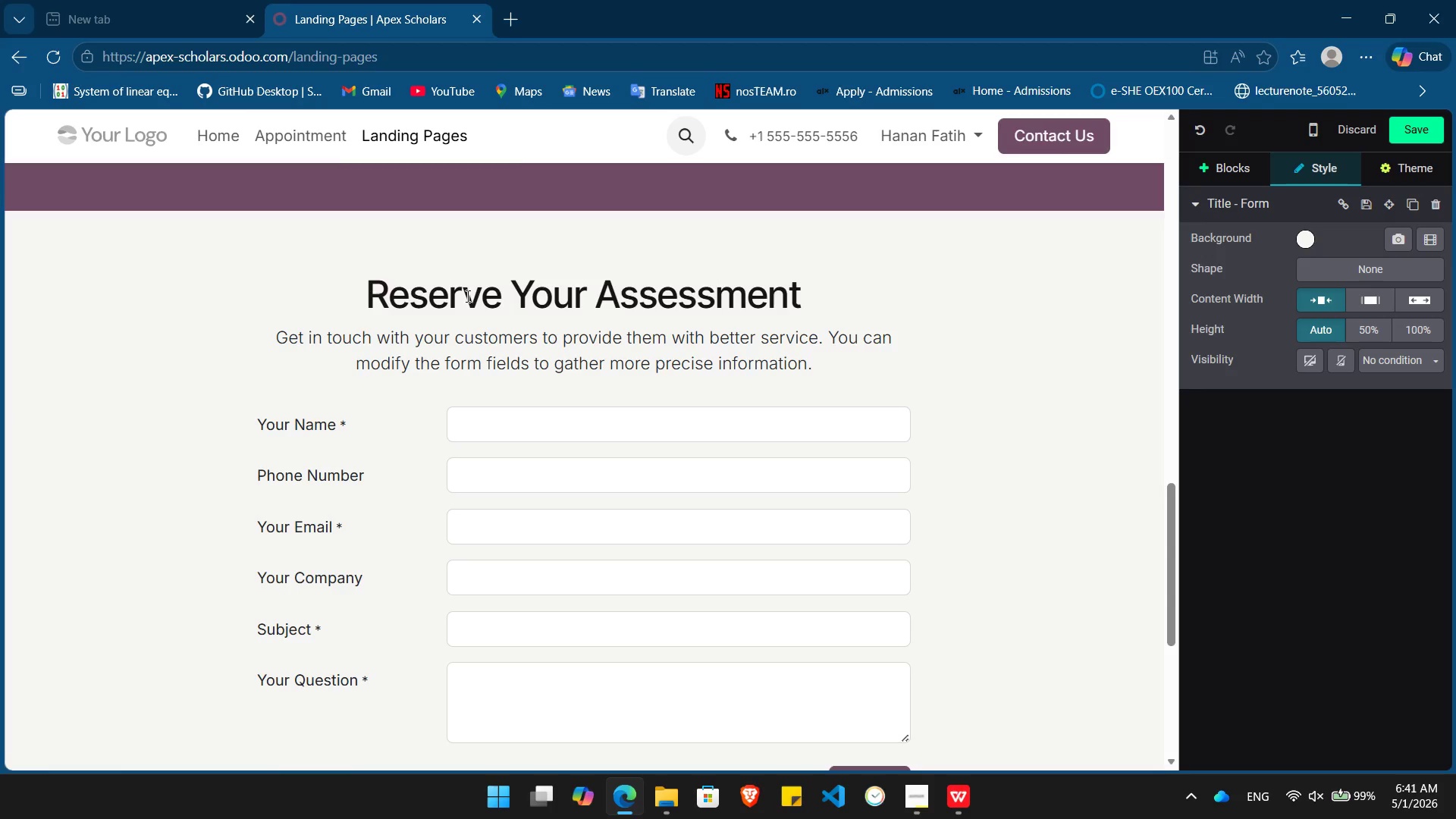 
double_click([588, 370])
 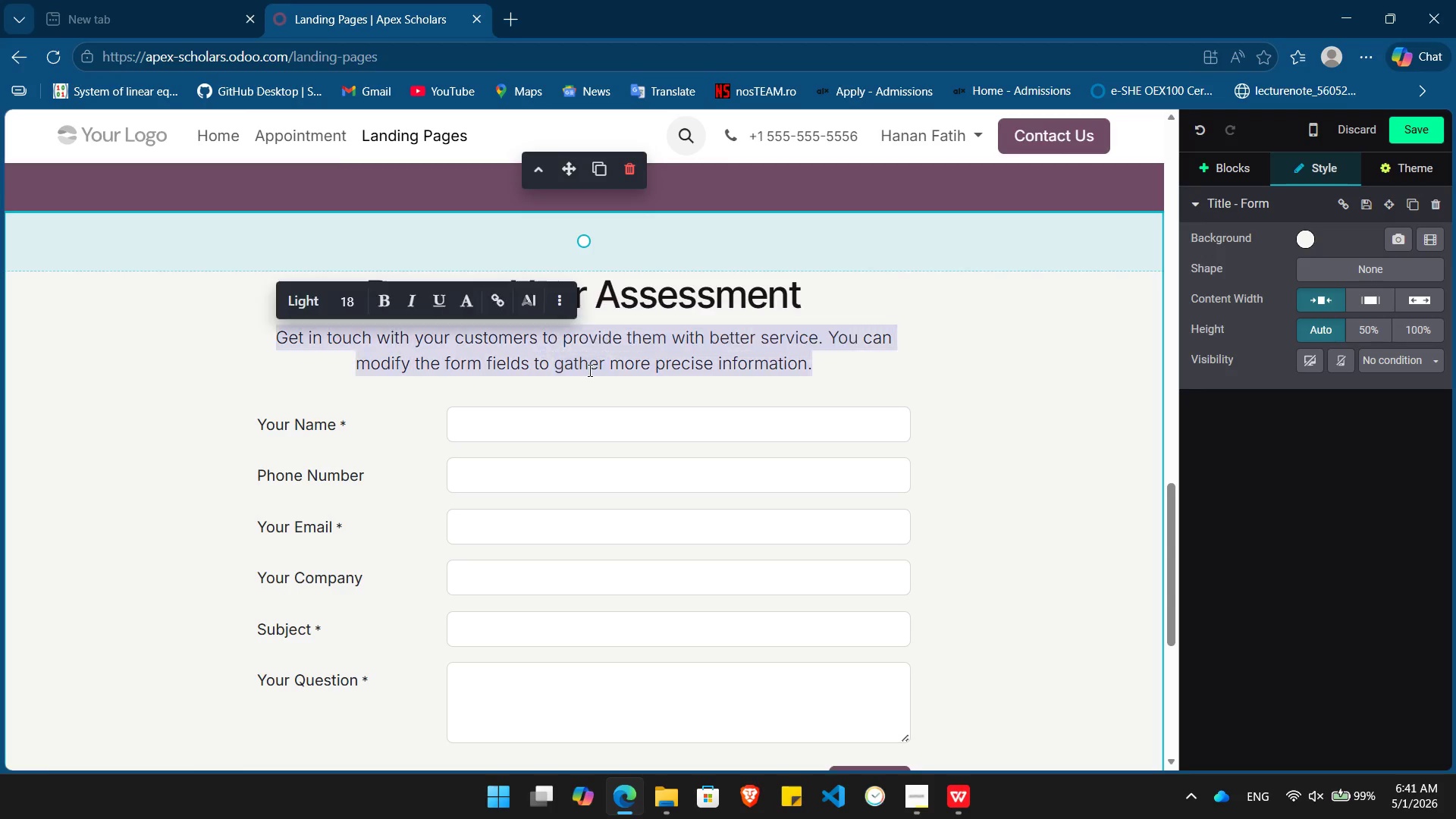 
triple_click([588, 370])
 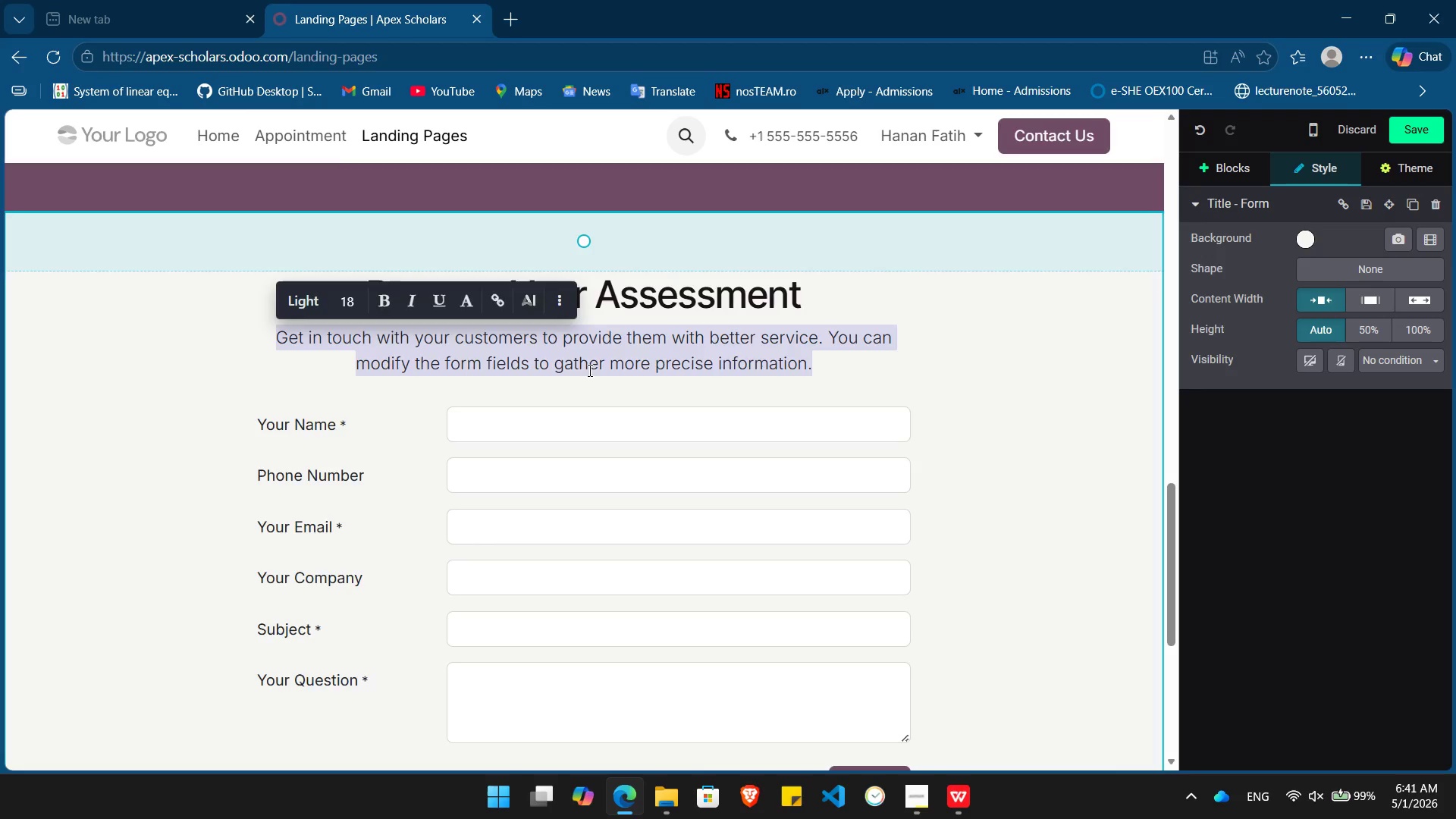 
key(Backspace)
type(Complete the form belo)
key(Tab)
type( to receive a free SAT dinostic test and personalized study plan.)
 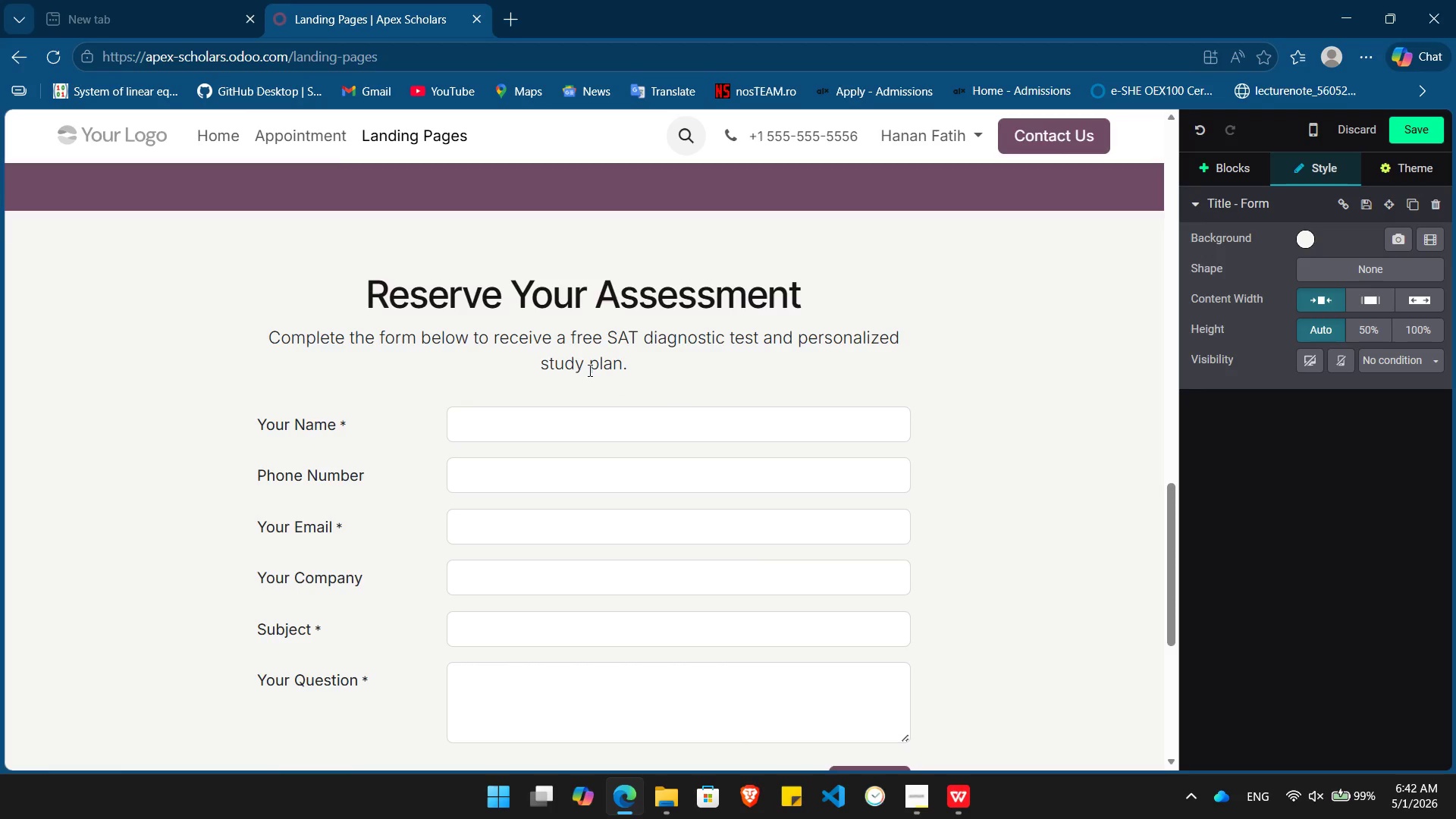 
left_click([289, 345])
 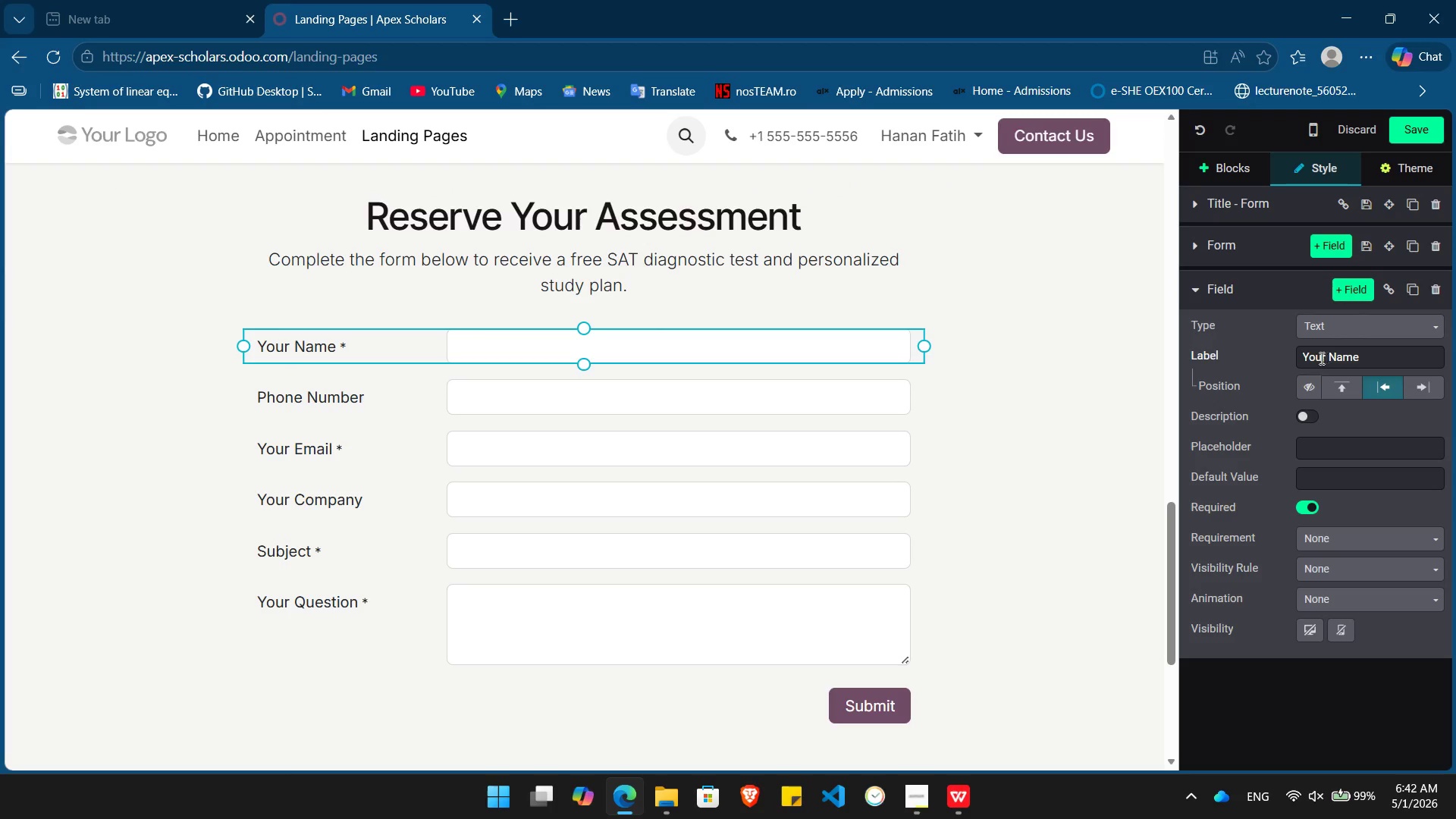 
double_click([1313, 360])
 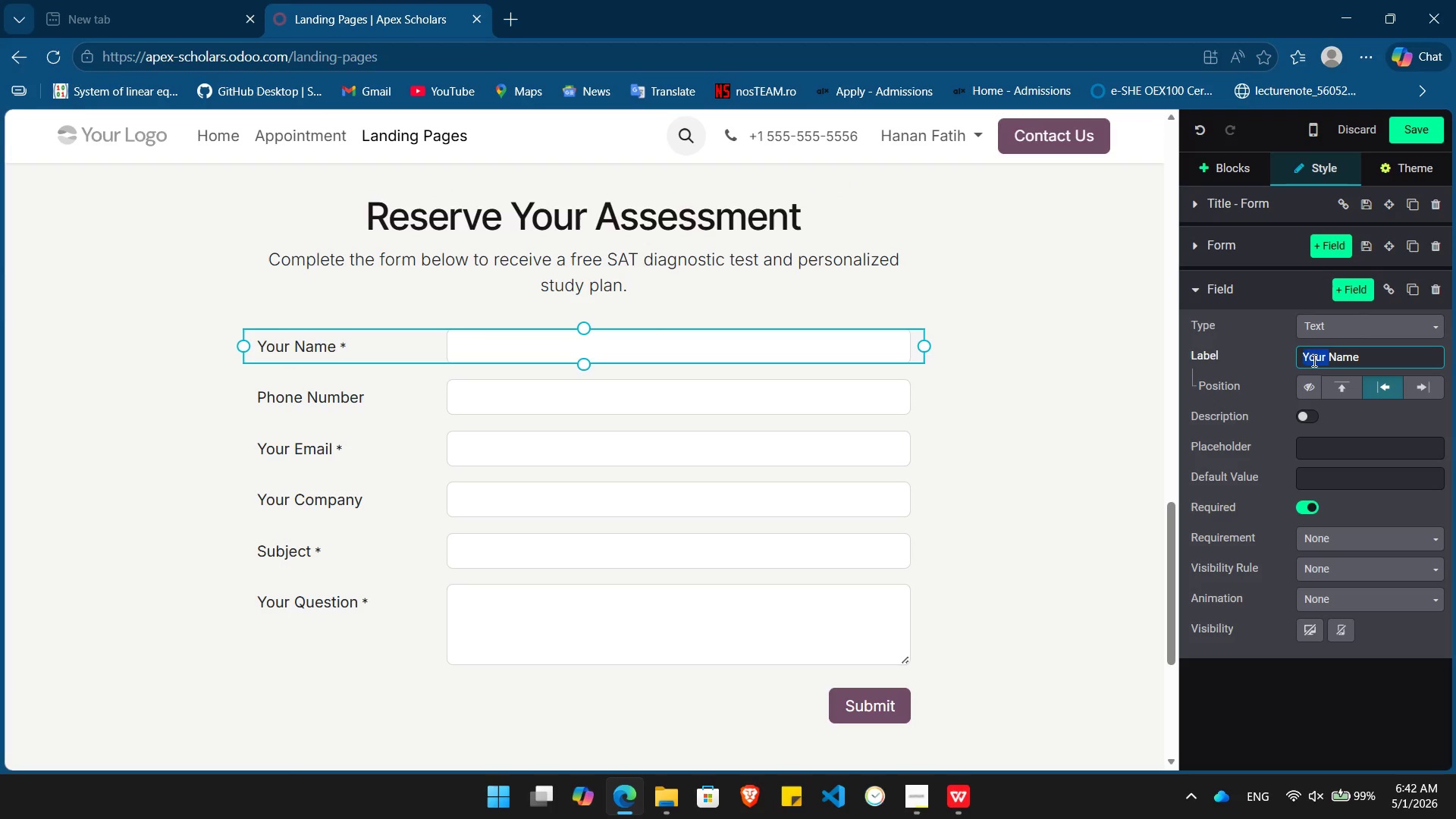 
type(Parent )
 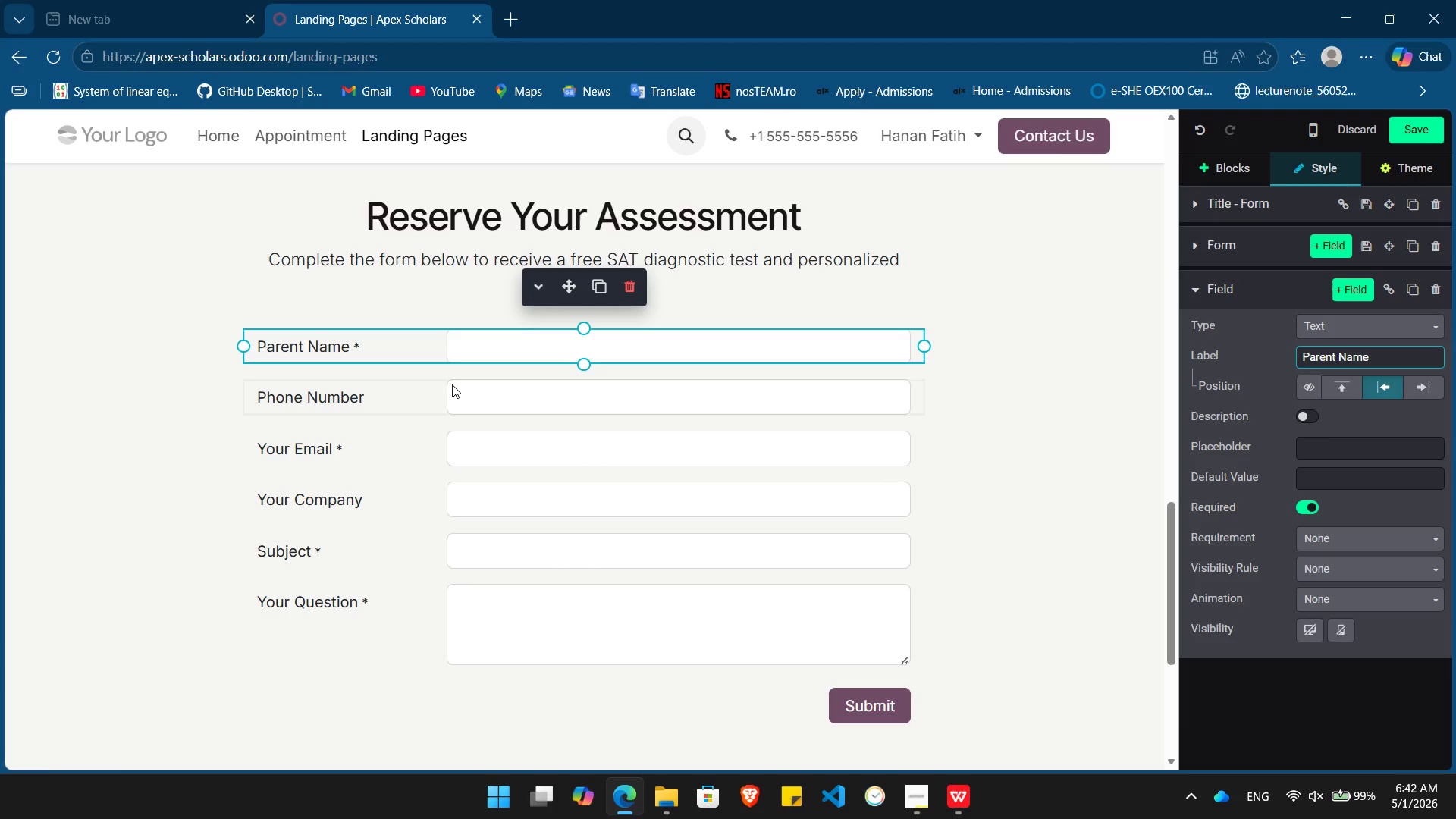 
wait(6.69)
 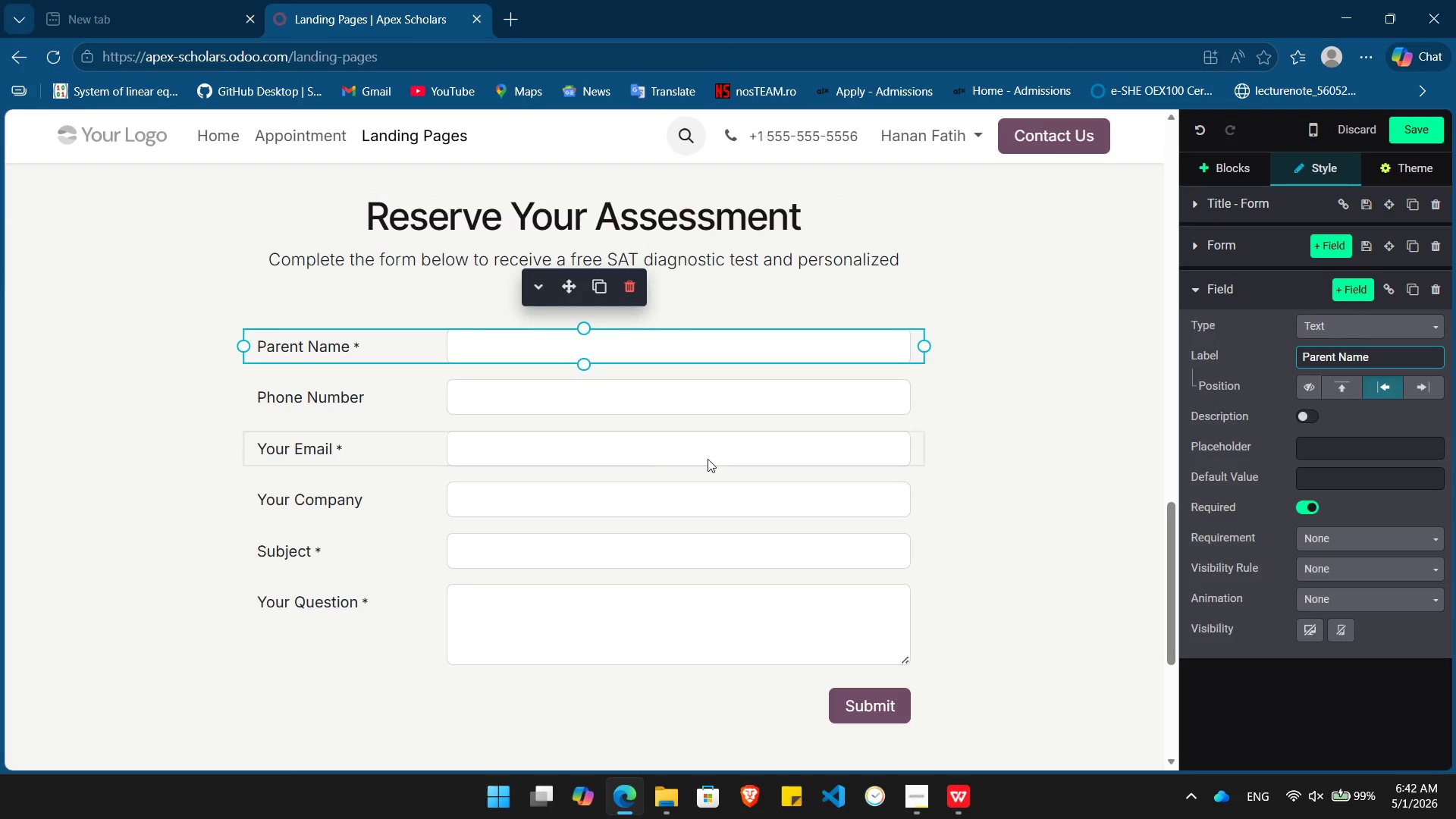 
left_click_drag(start_coordinate=[311, 551], to_coordinate=[306, 542])
 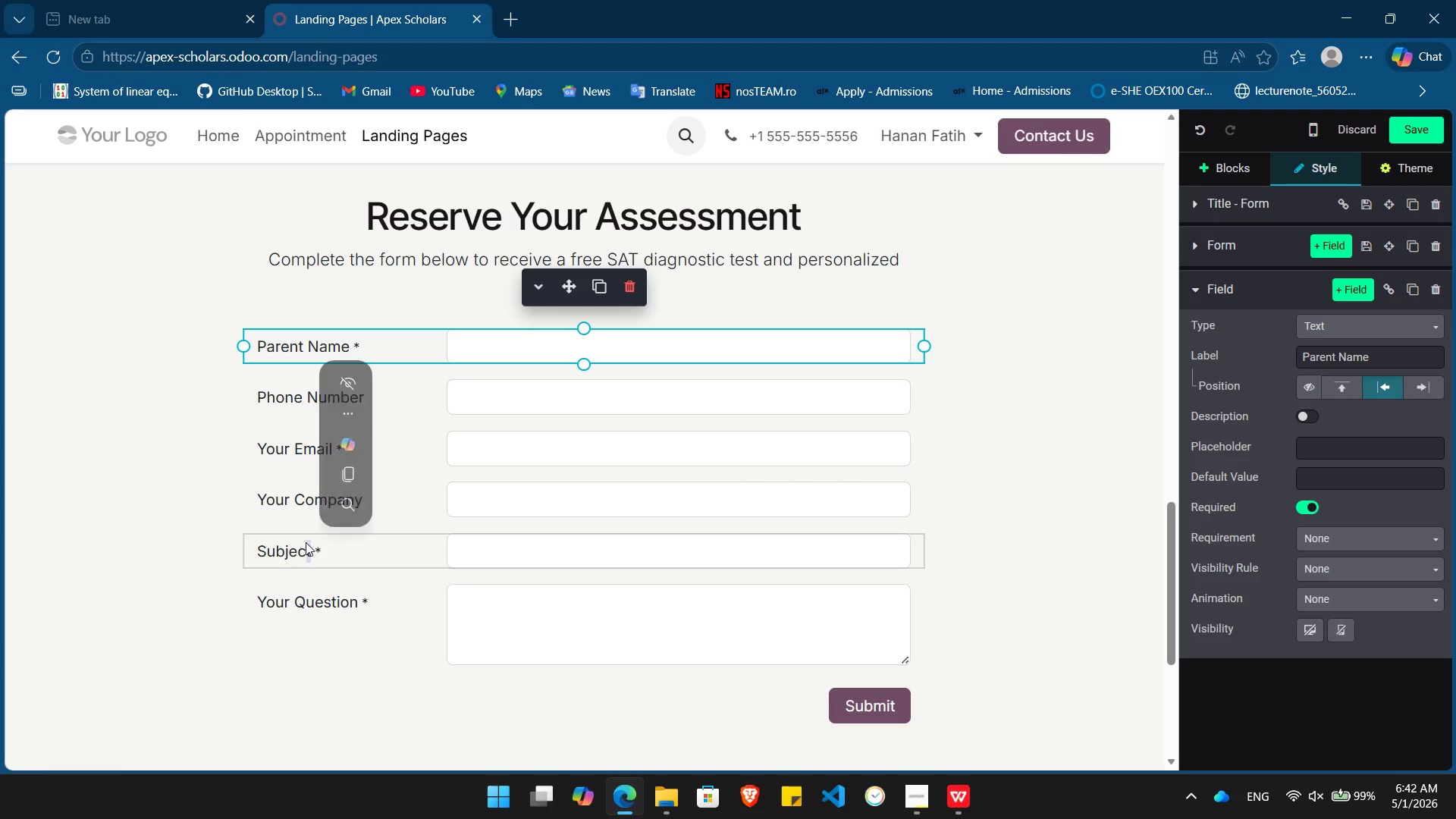 
left_click([306, 542])
 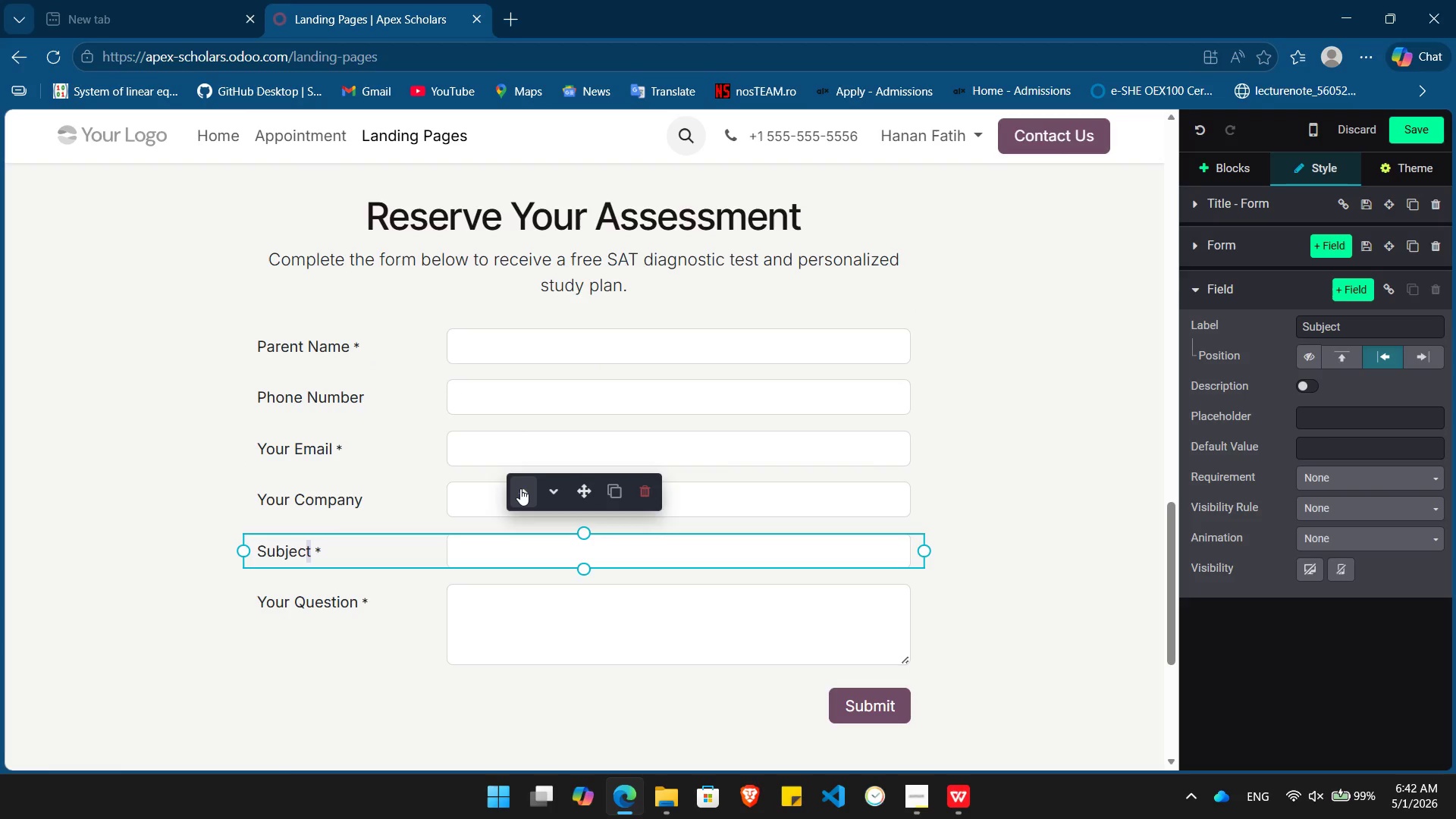 
left_click([521, 489])
 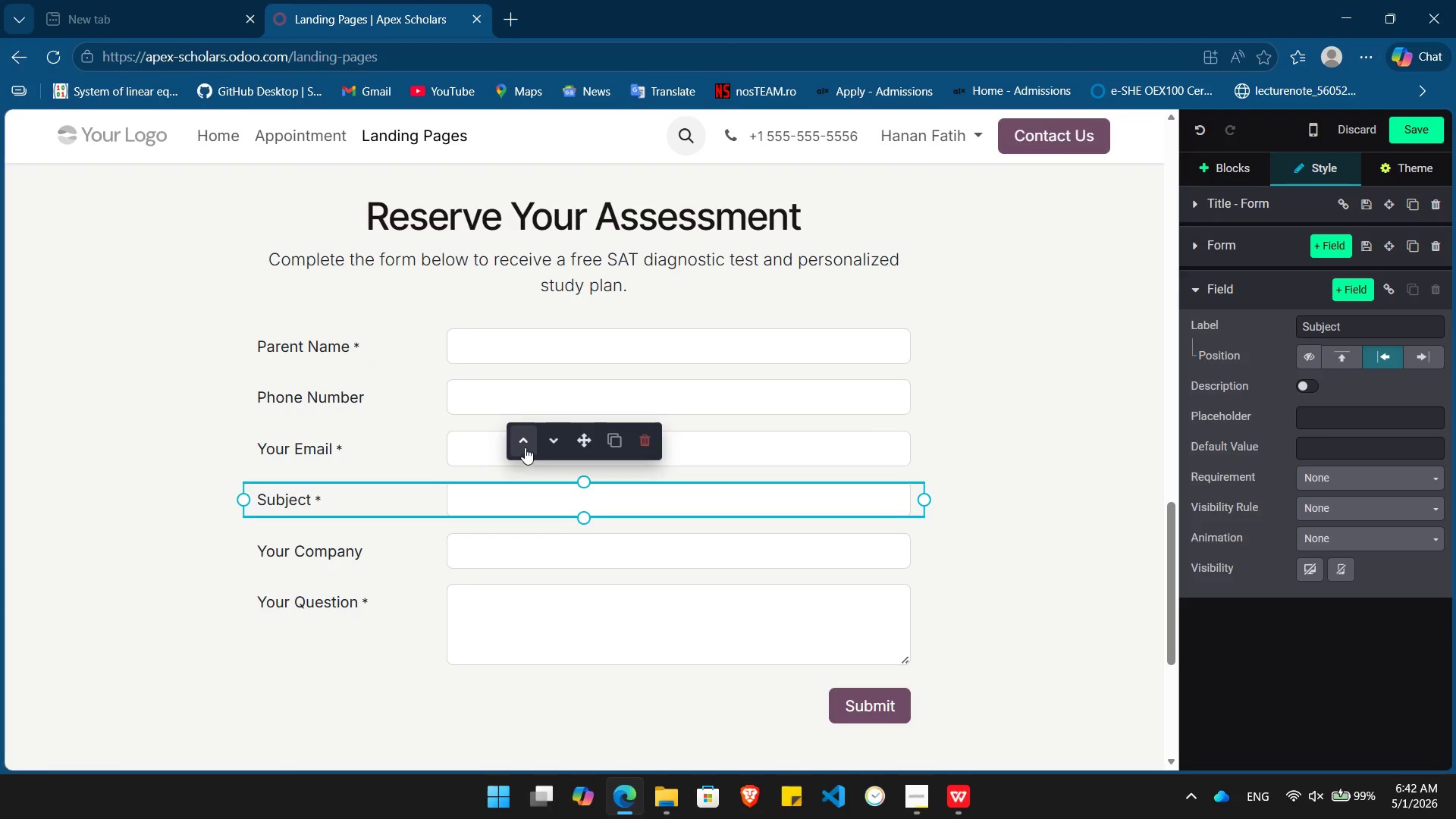 
left_click([524, 441])
 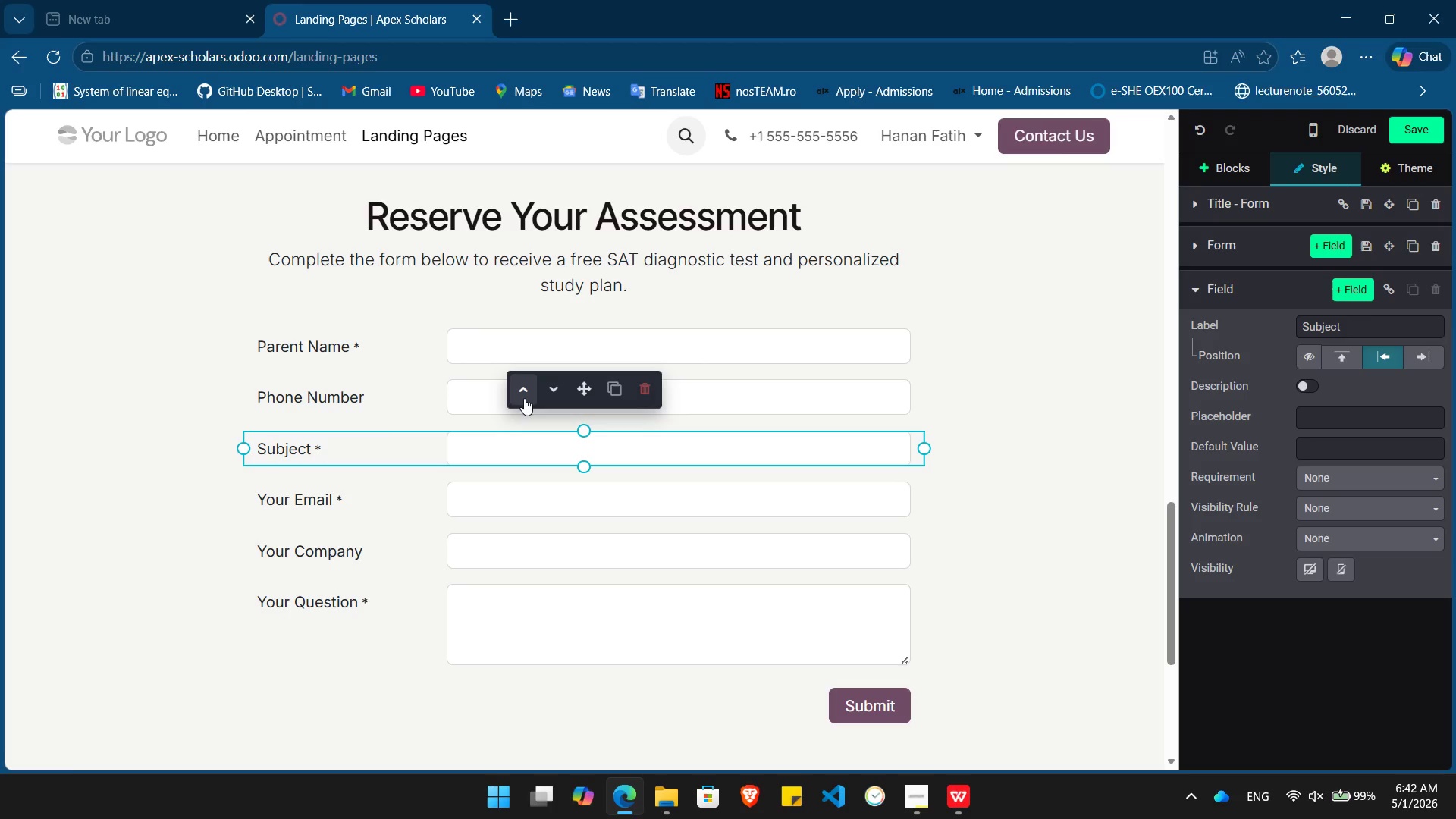 
left_click([524, 396])
 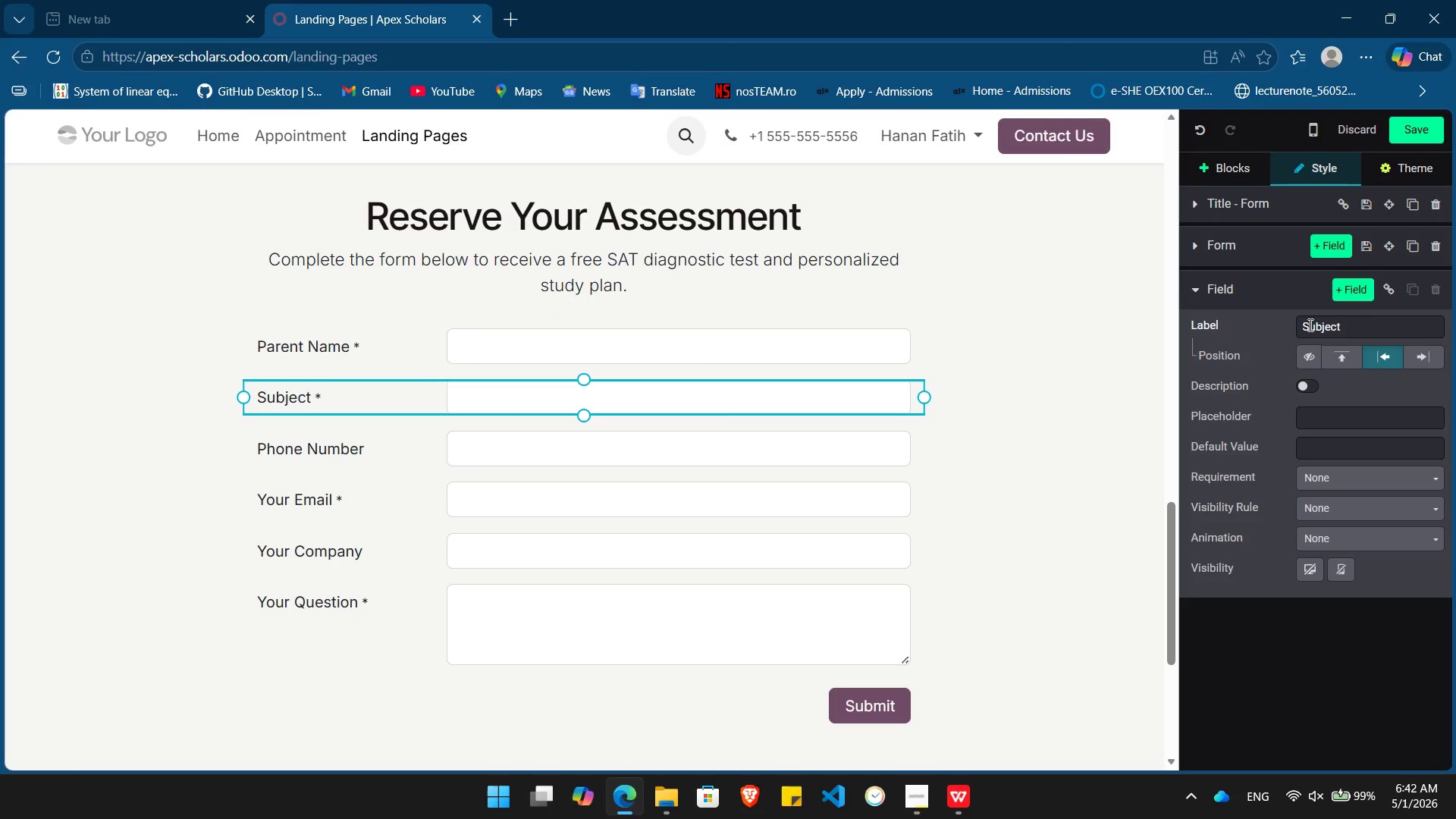 
double_click([1310, 327])
 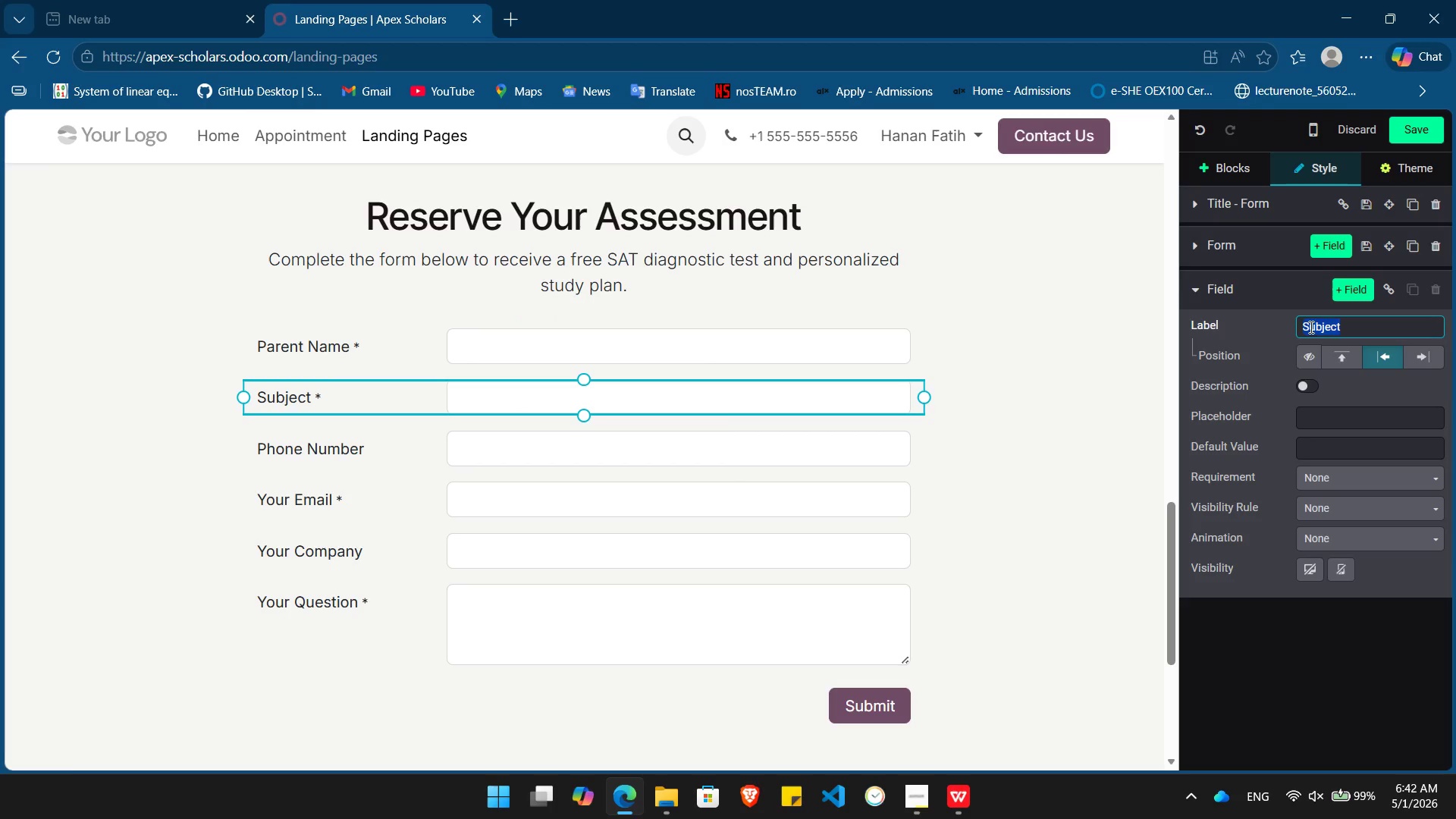 
type(Student Name)
 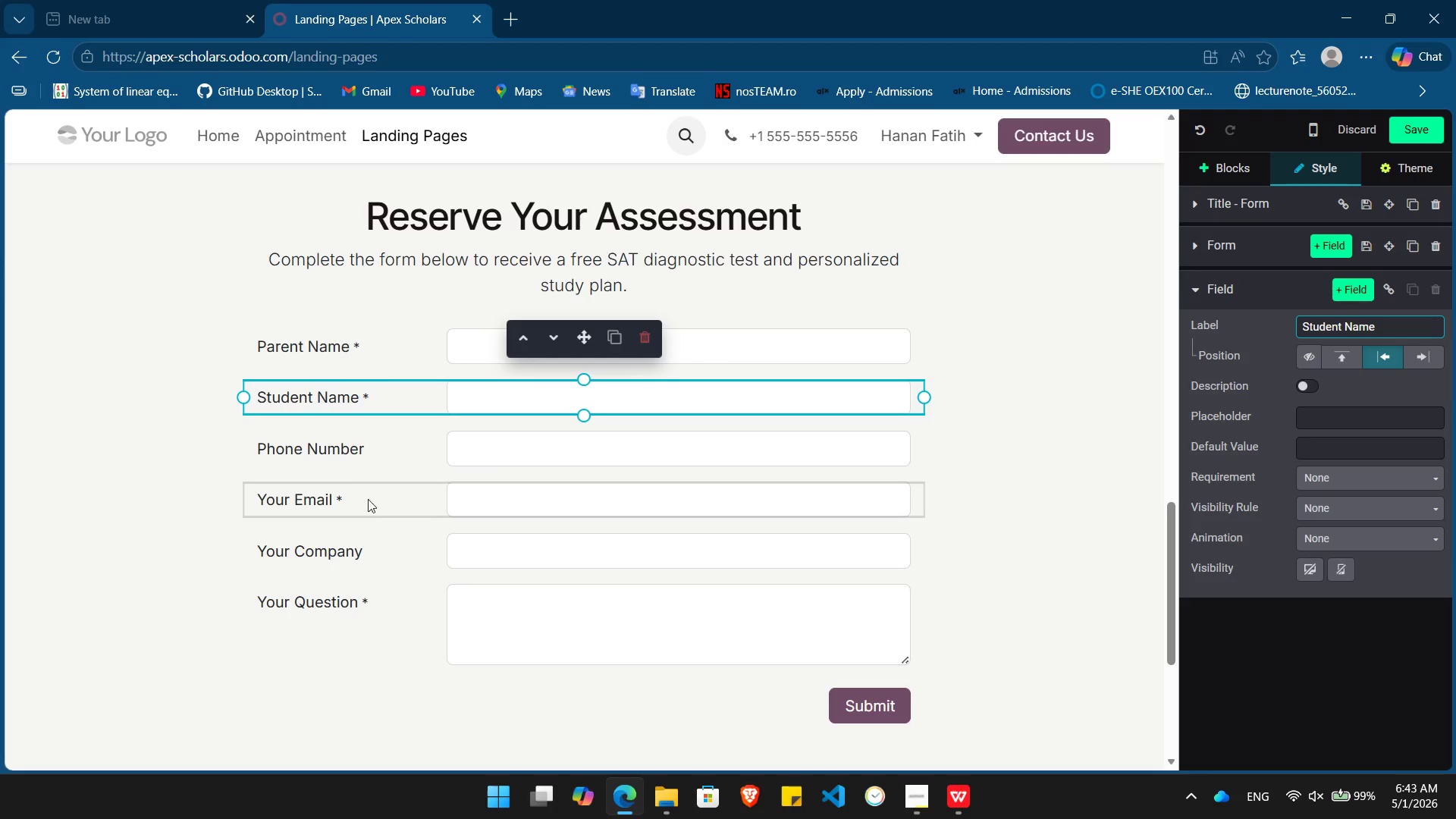 
left_click([338, 494])
 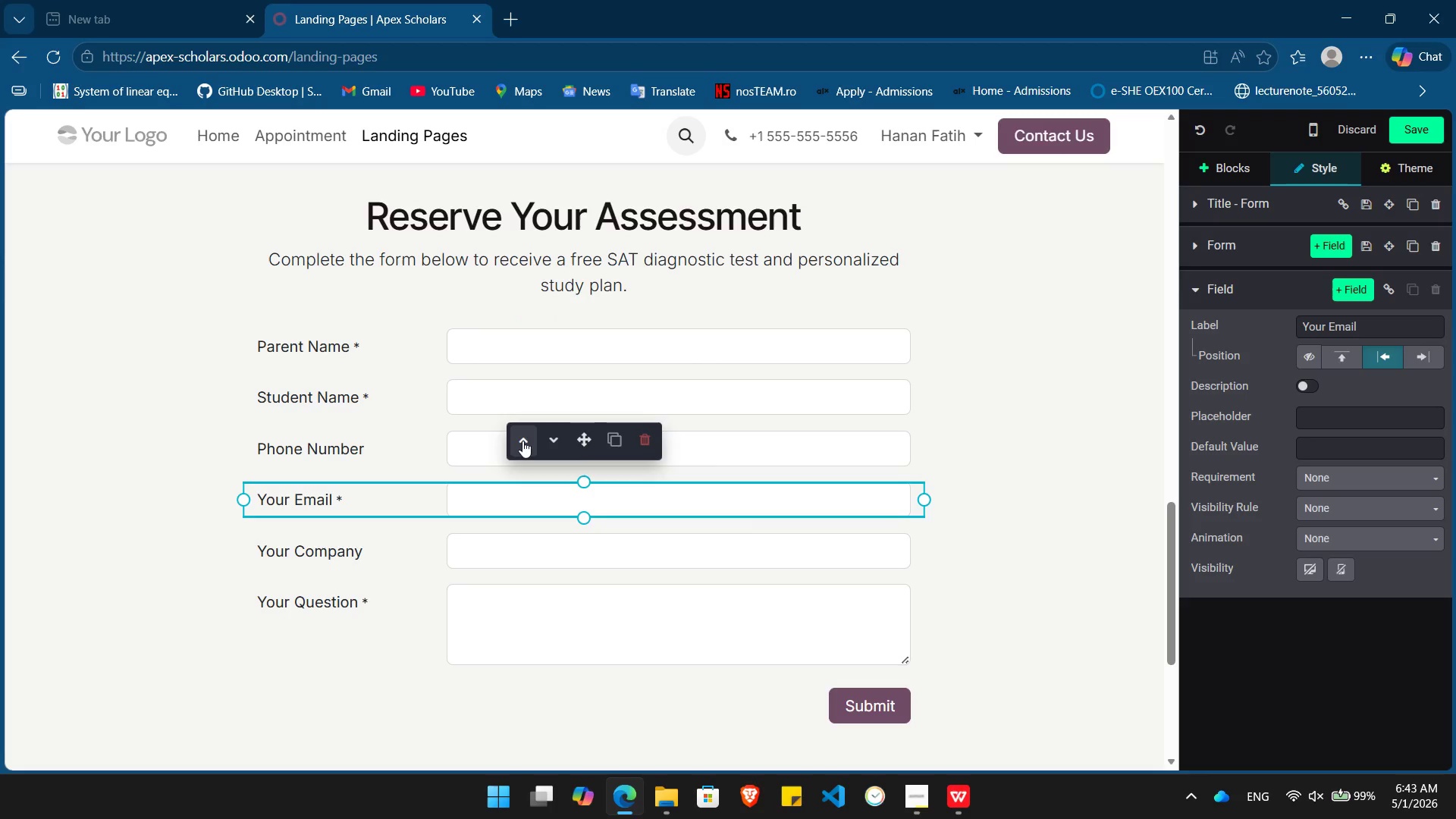 
left_click([516, 441])
 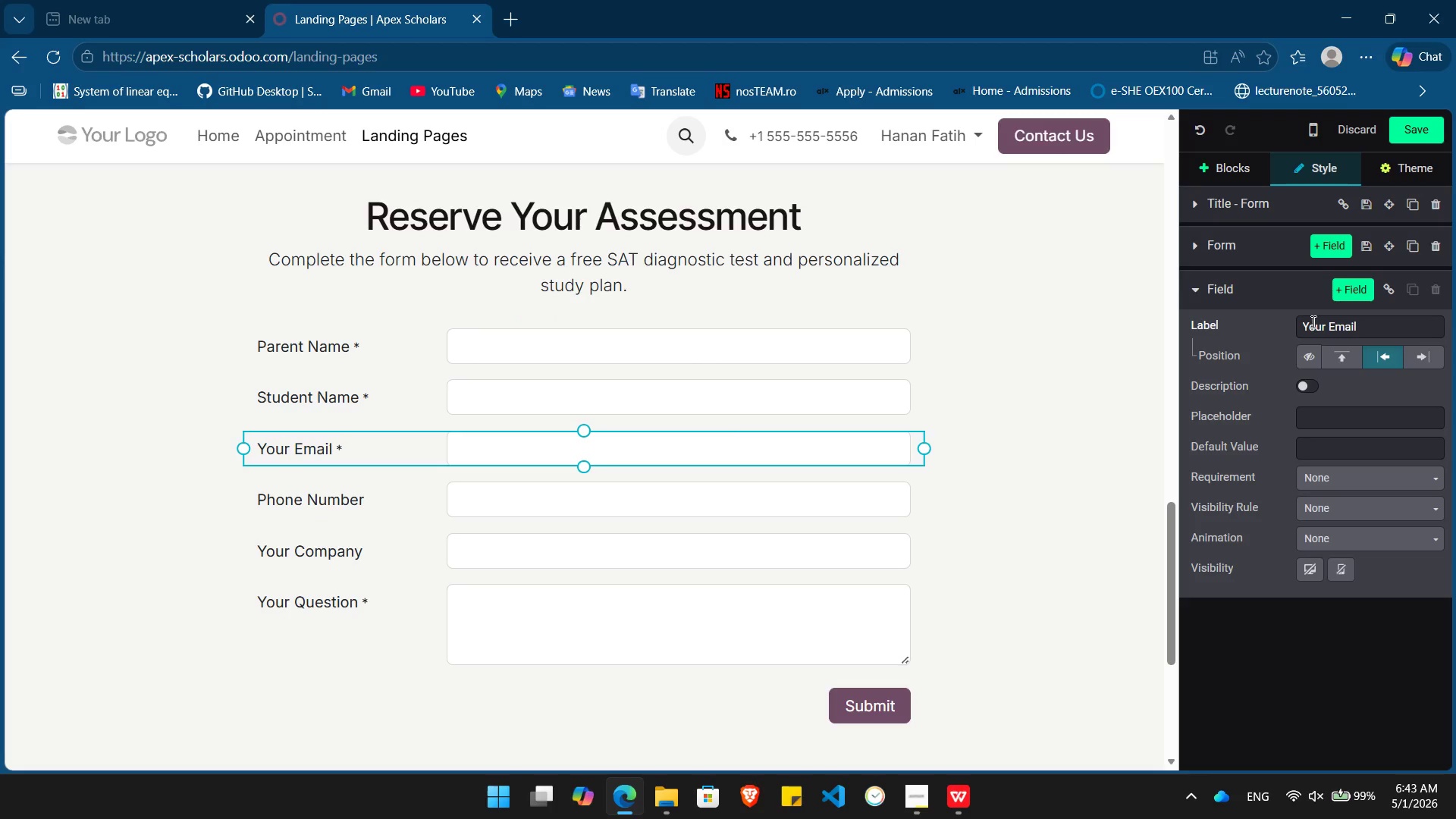 
double_click([1312, 325])
 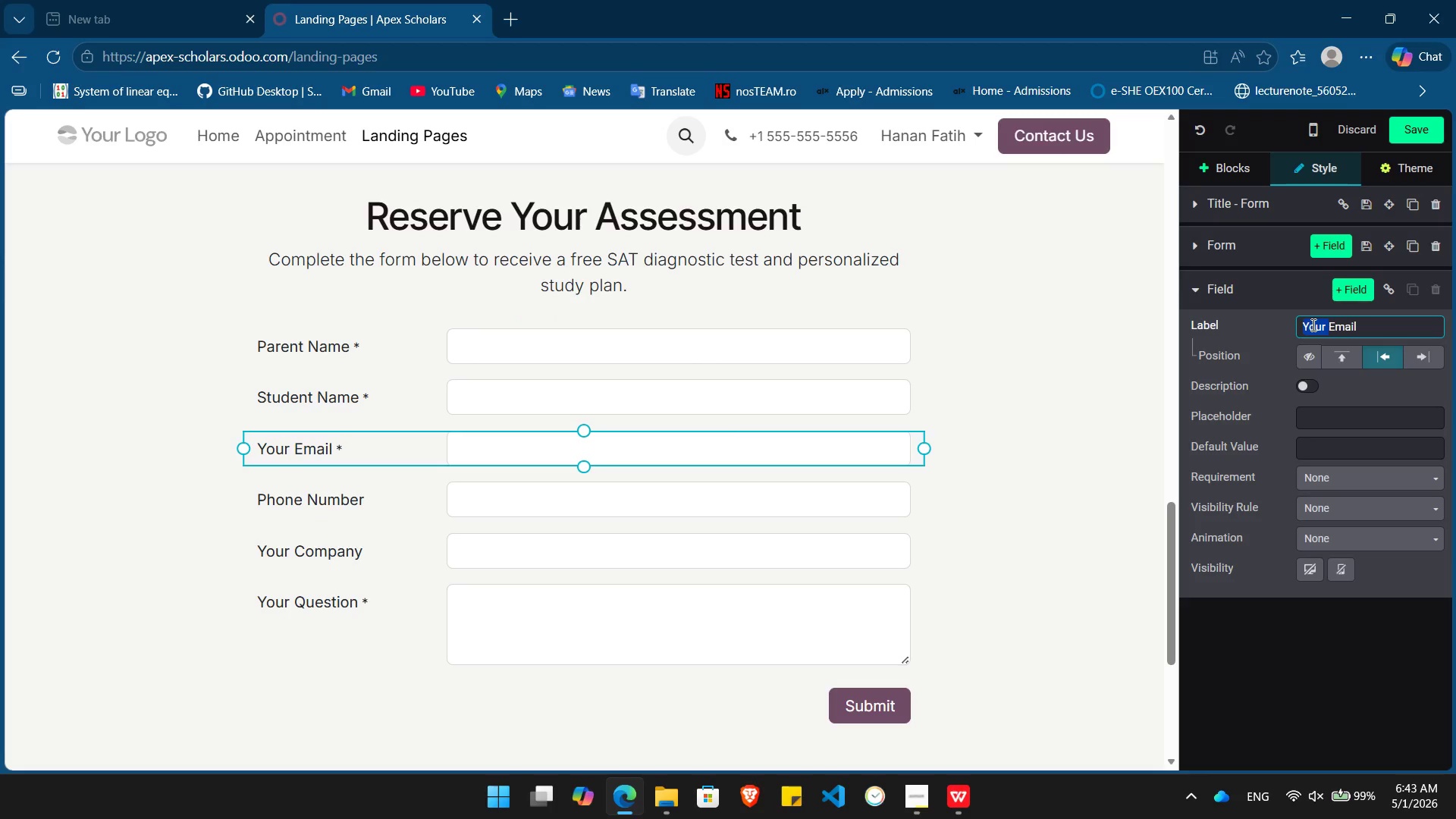 
key(Shift+E)
 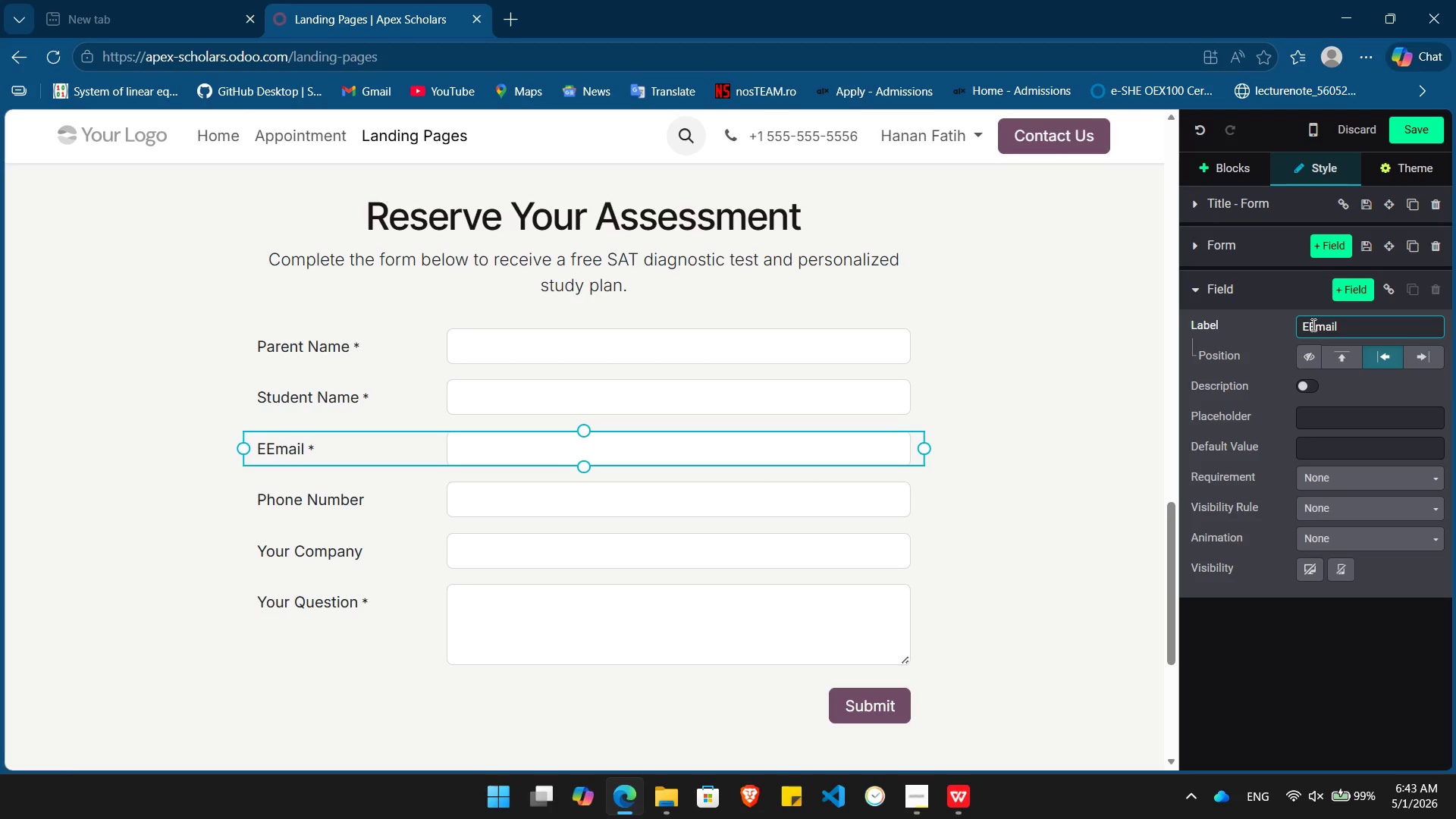 
key(Backspace)
 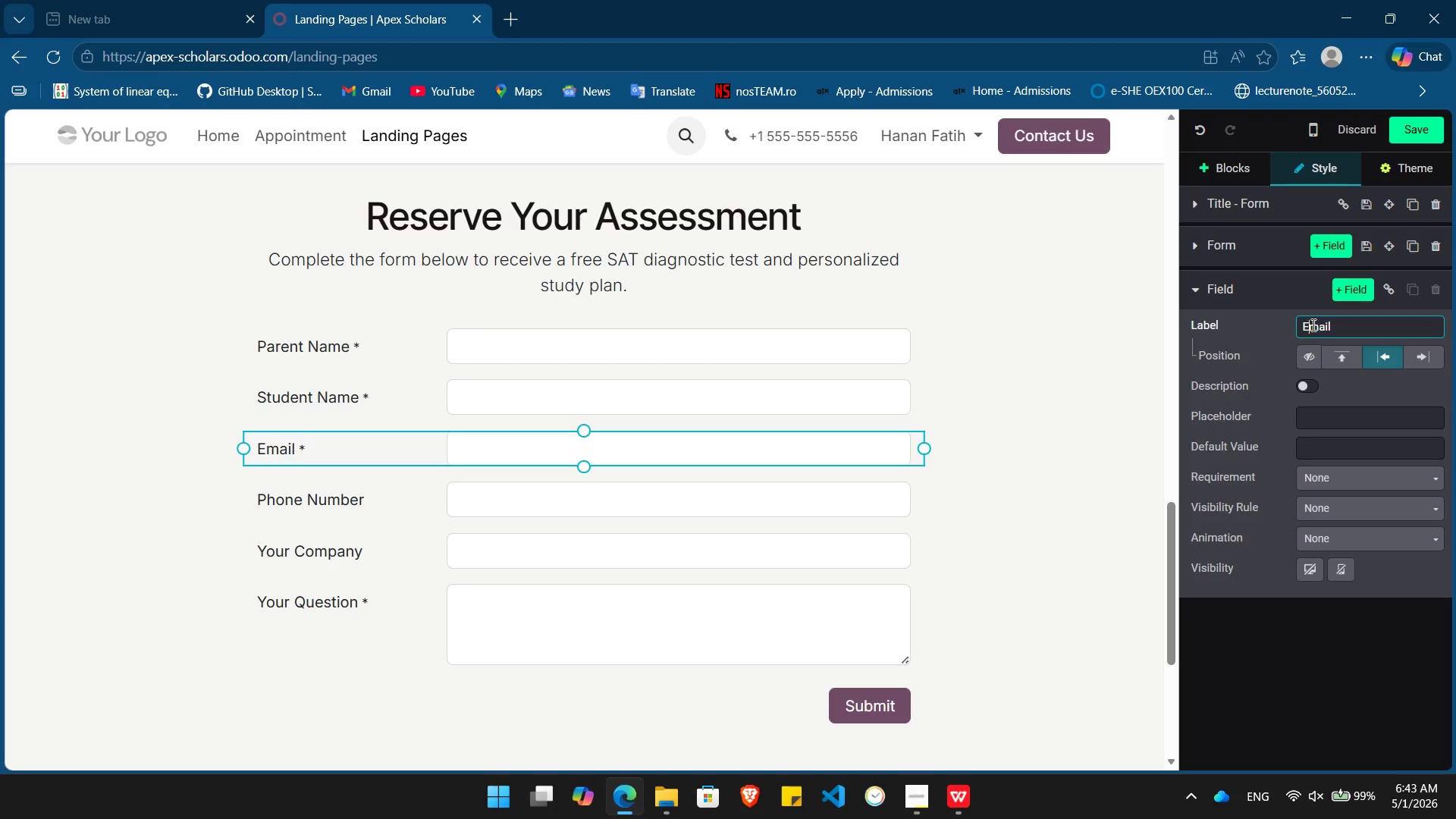 
key(ArrowRight)
 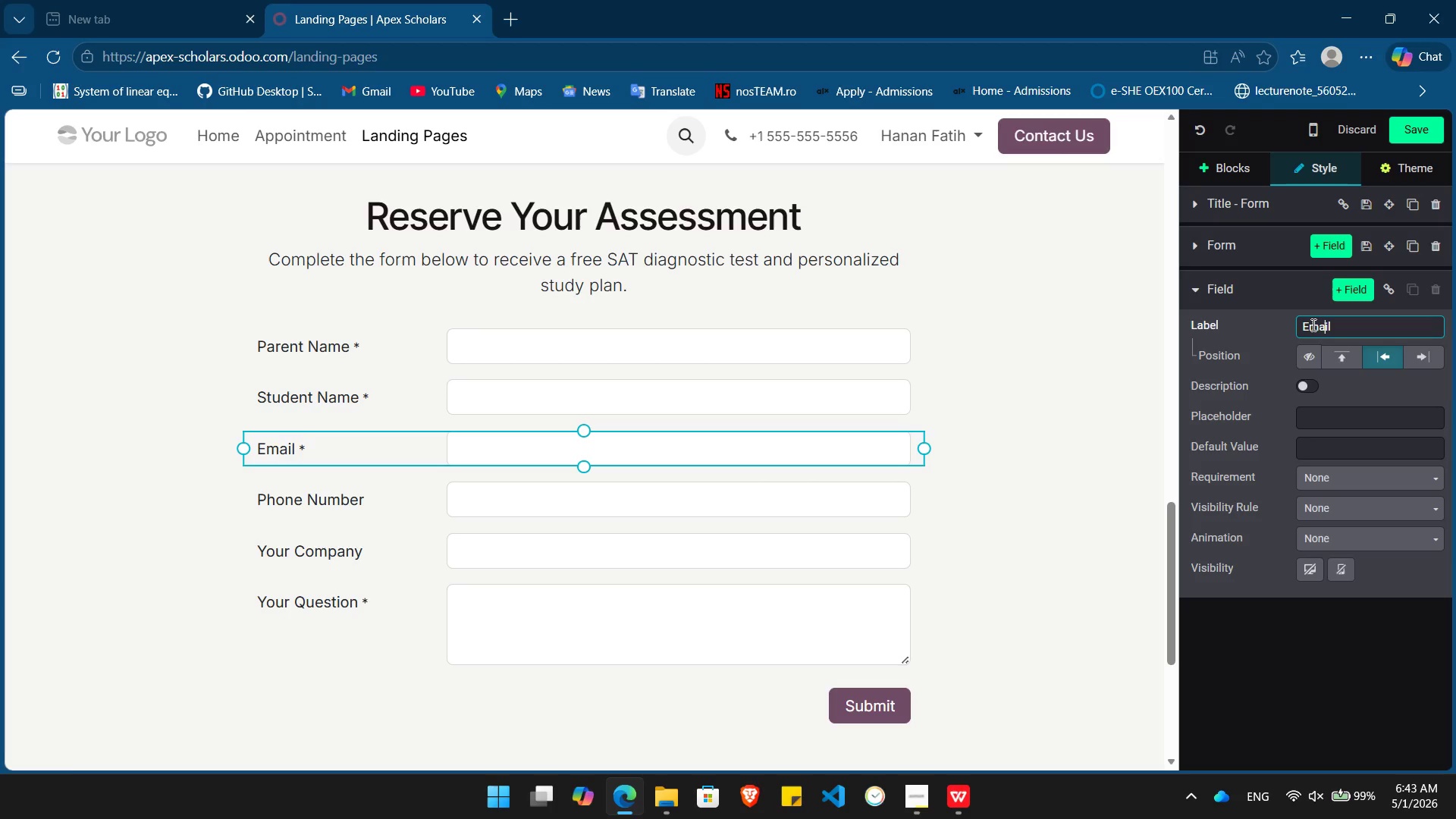 
key(ArrowRight)
 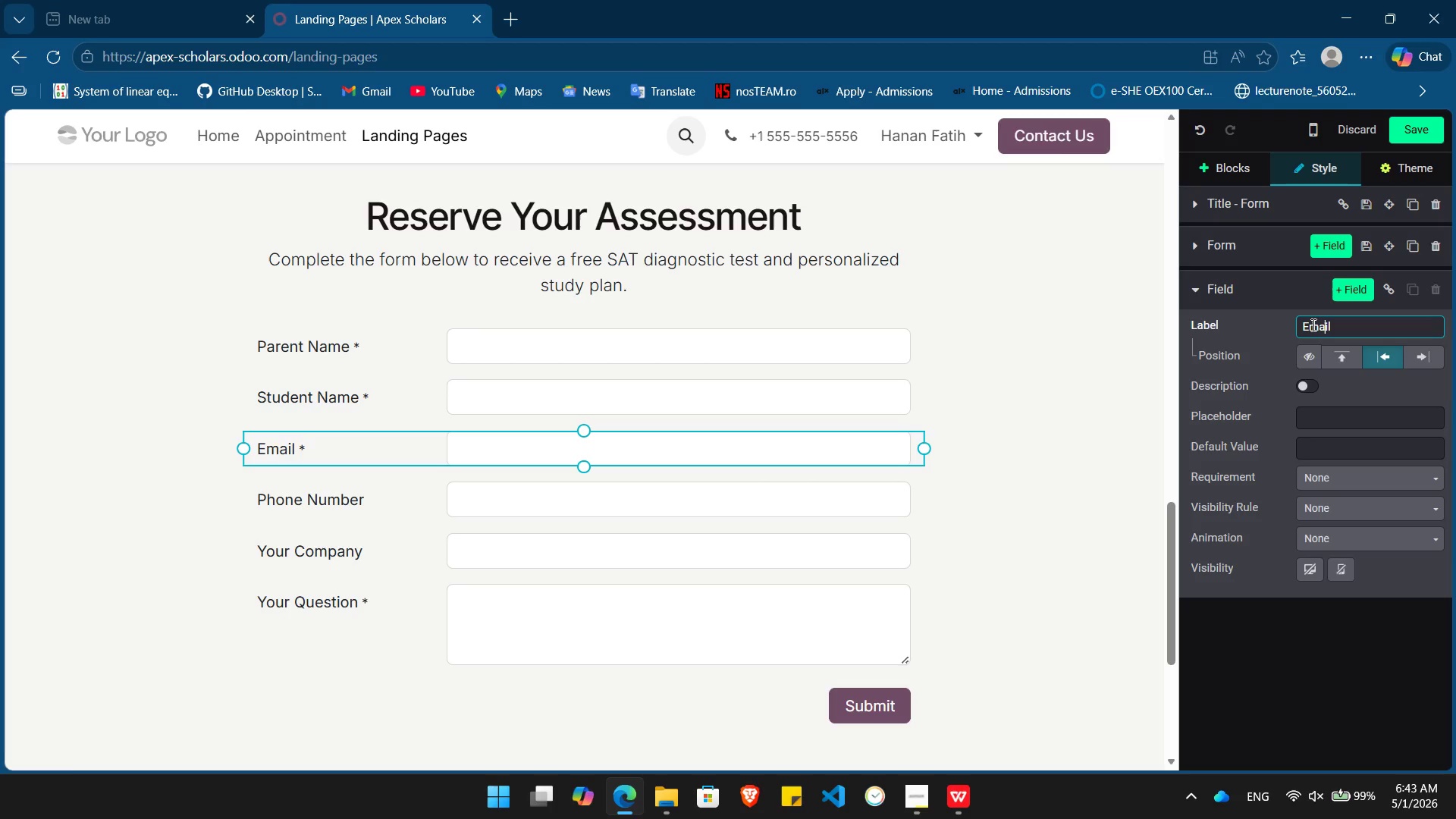 
key(ArrowRight)
 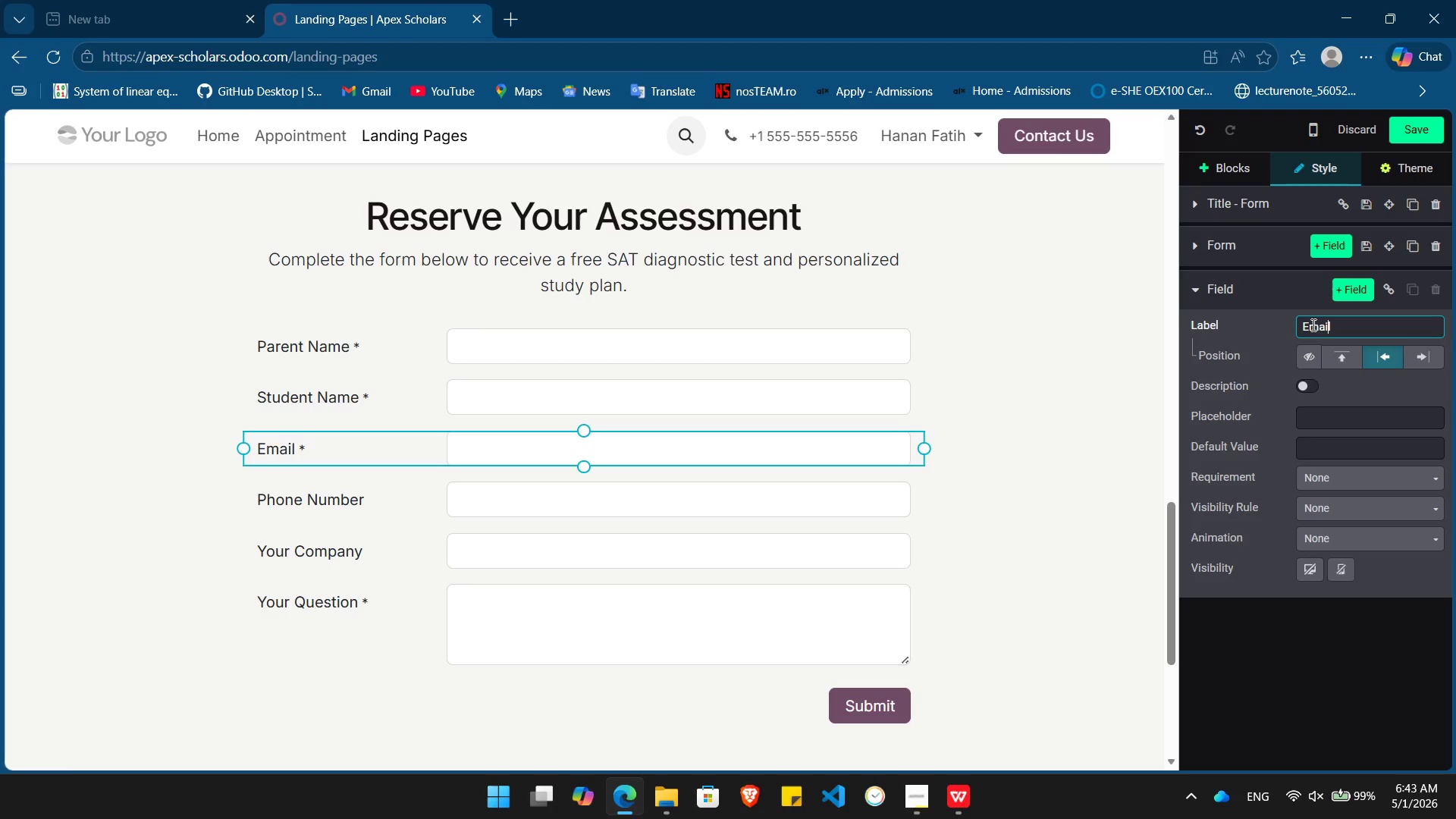 
key(ArrowRight)
 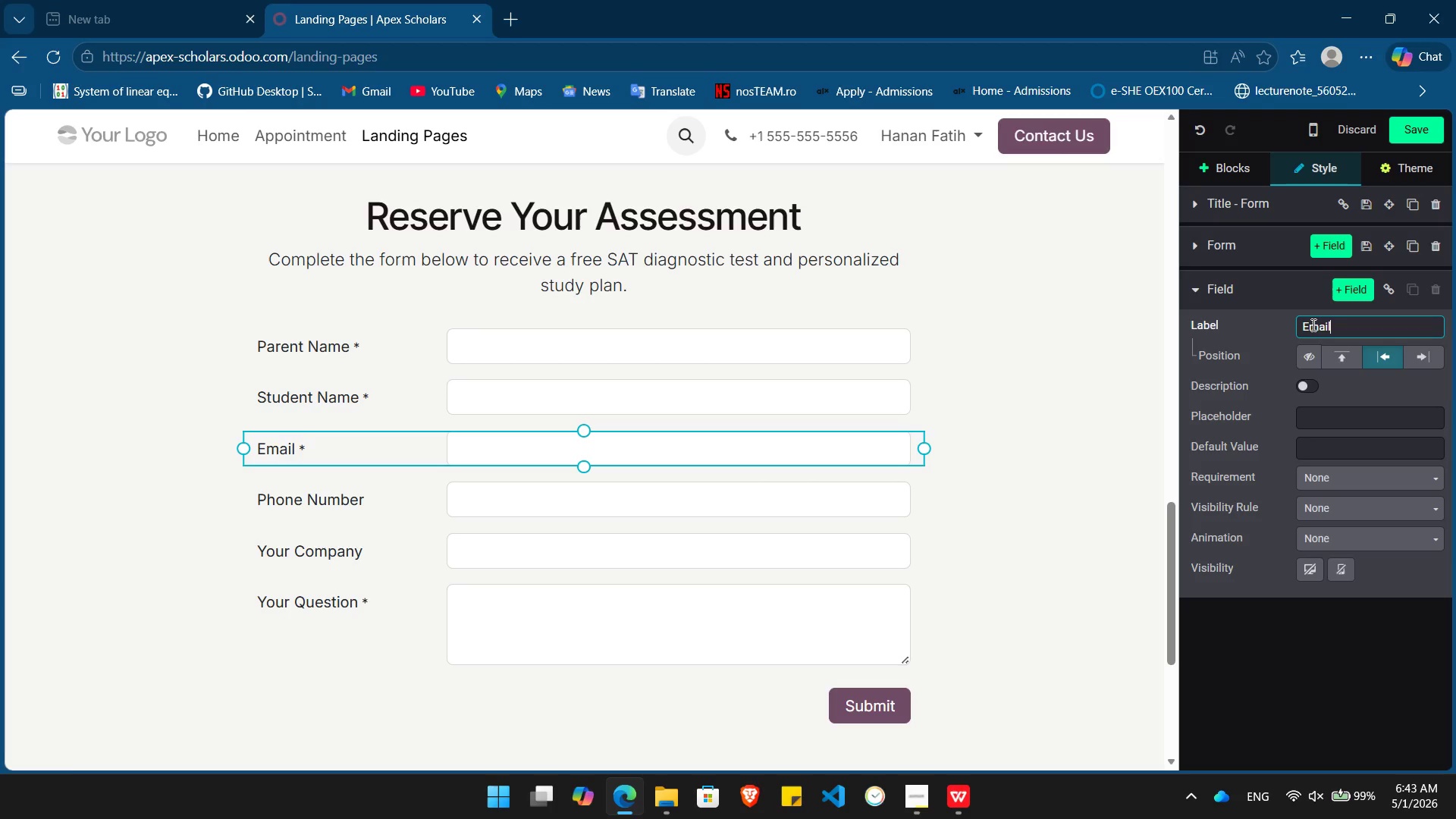 
key(ArrowRight)
 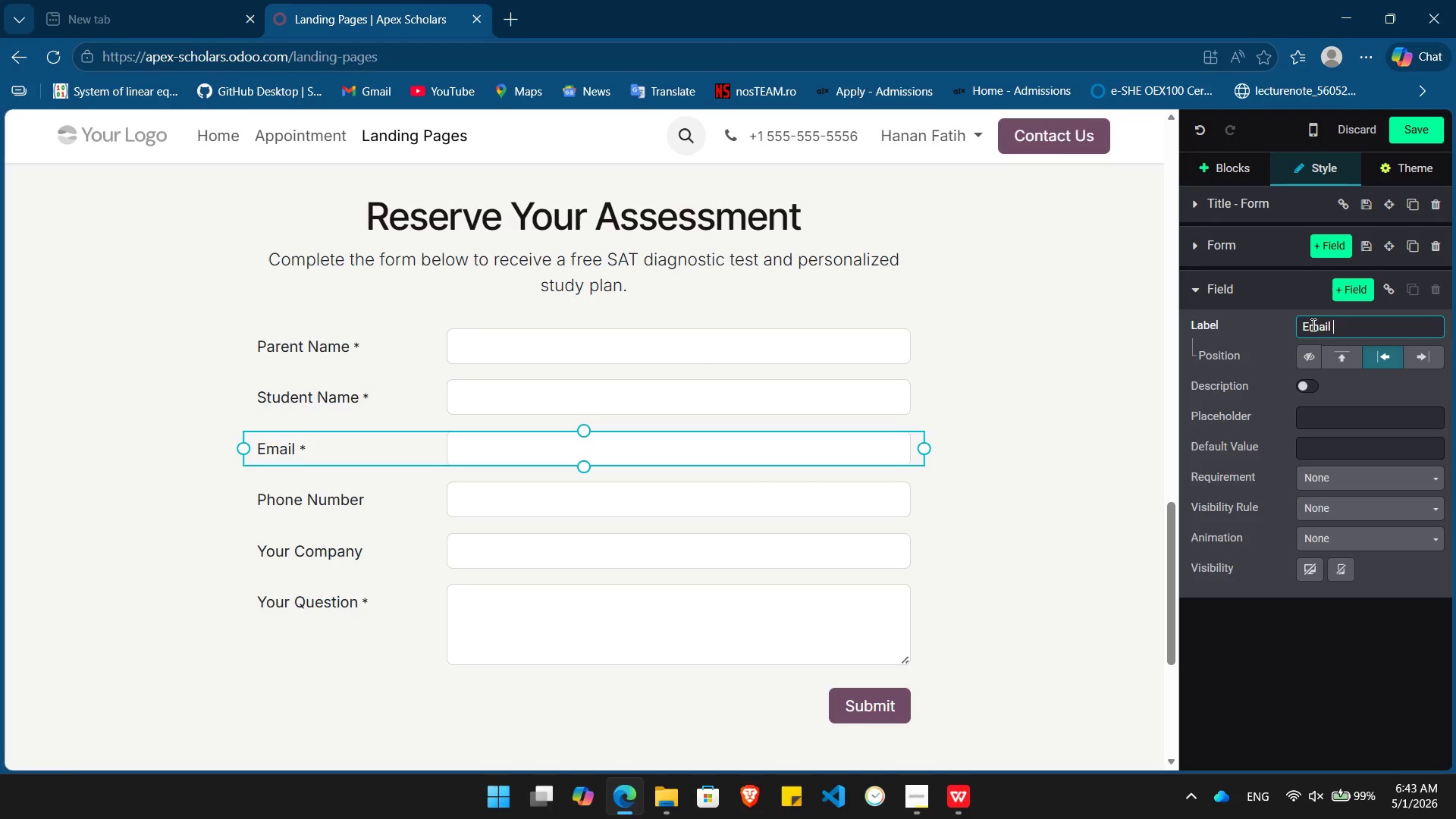 
type( Address)
 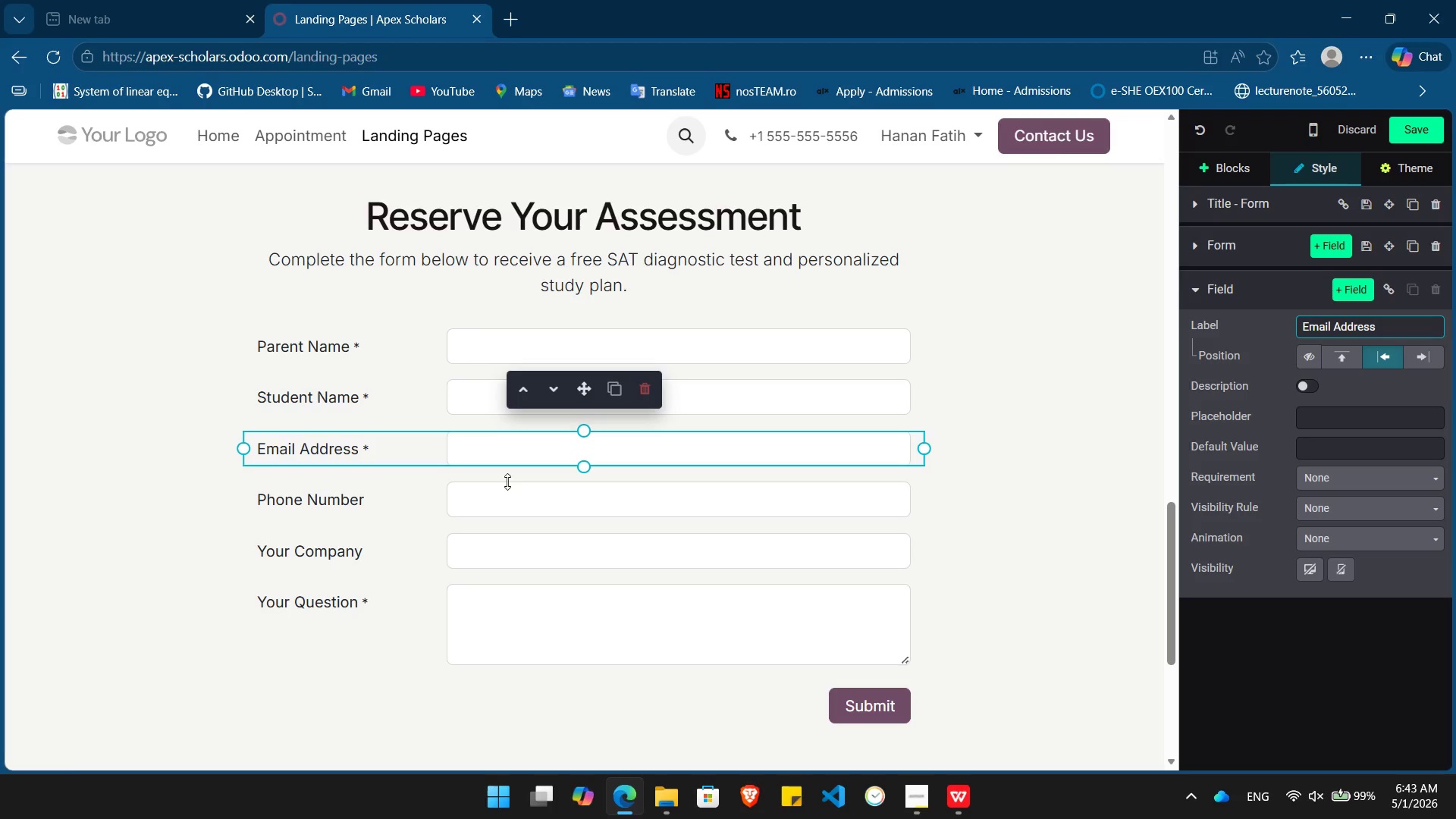 
left_click([356, 504])
 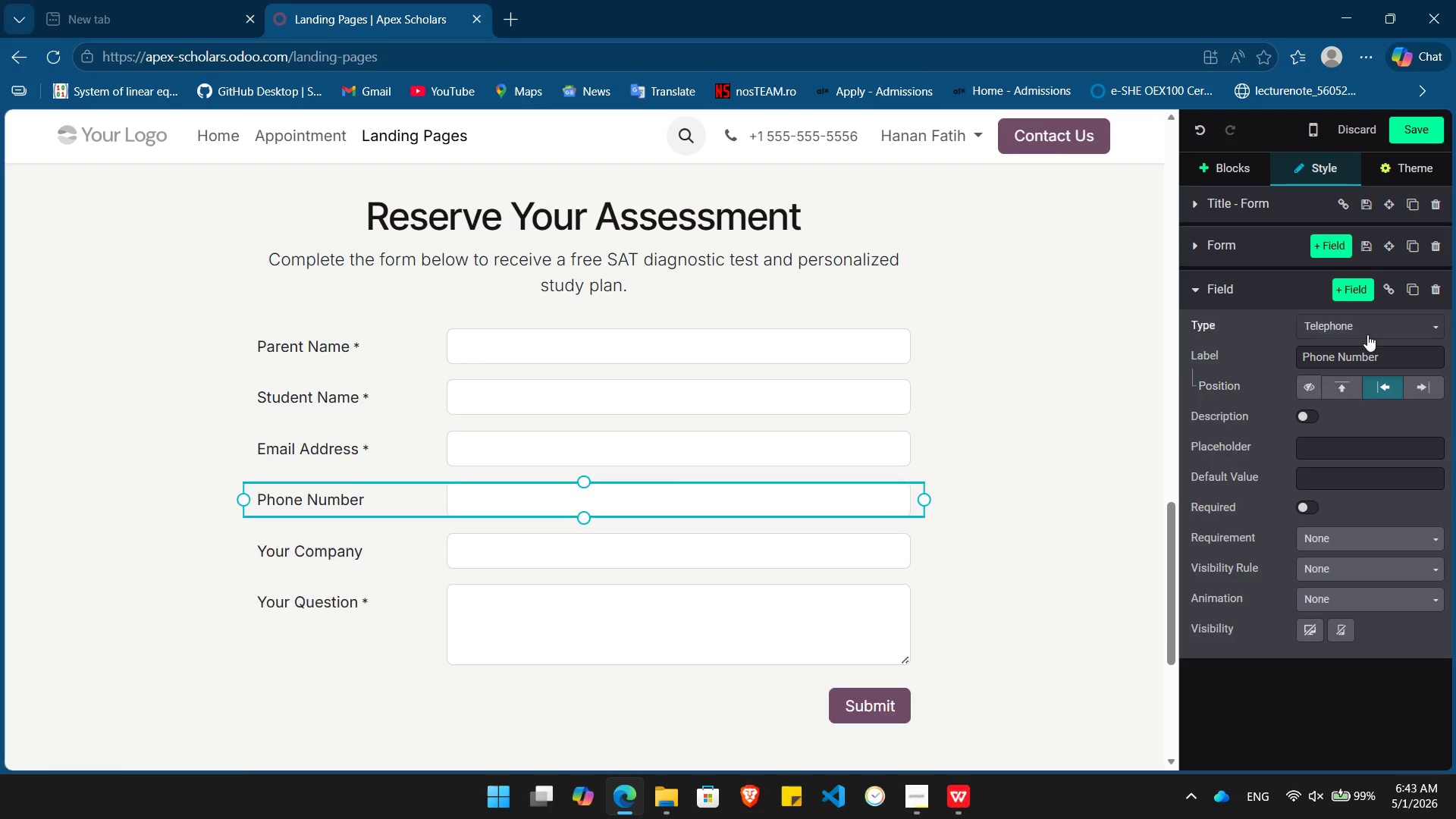 
left_click([1371, 332])
 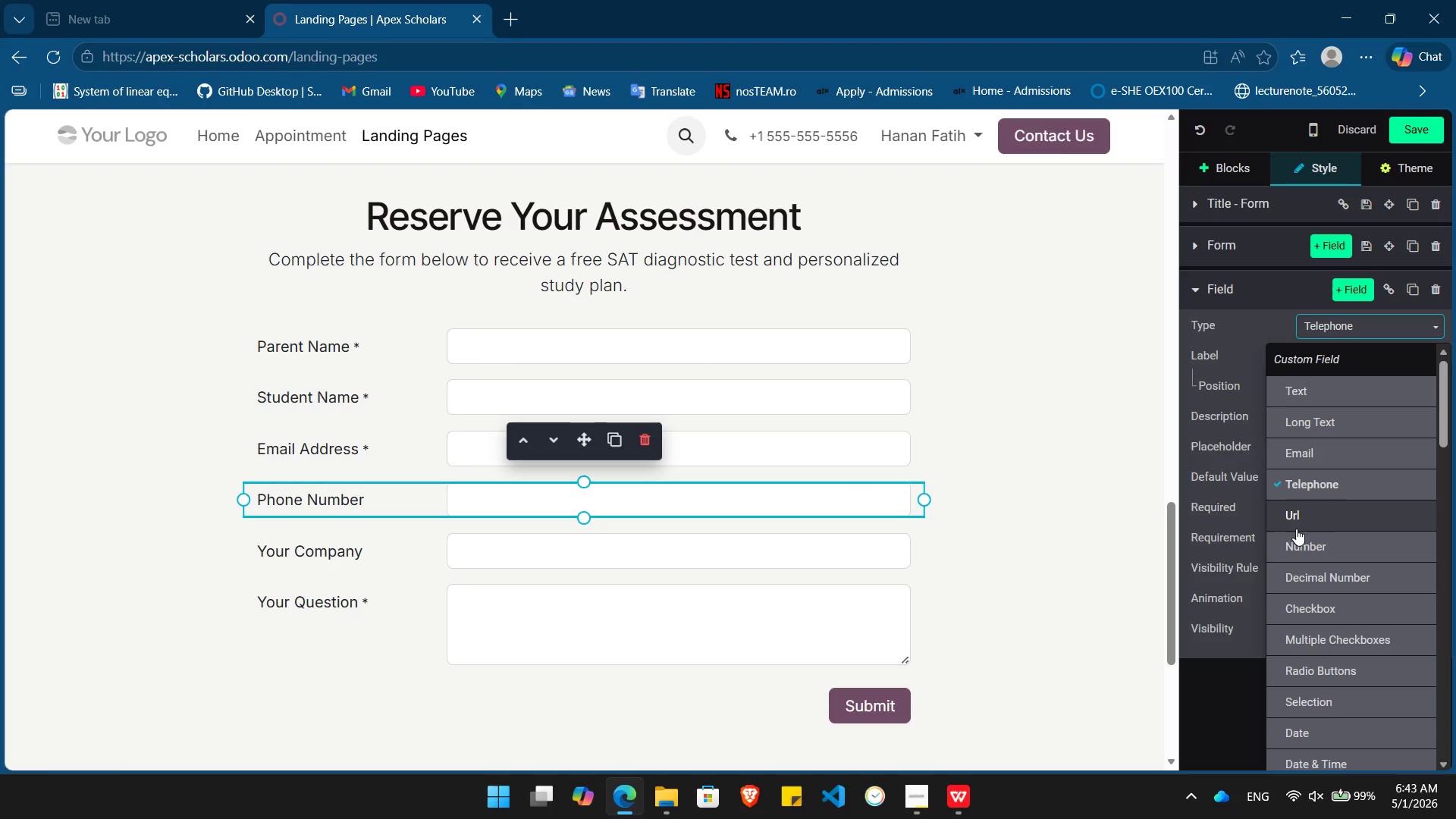 
left_click([1296, 547])
 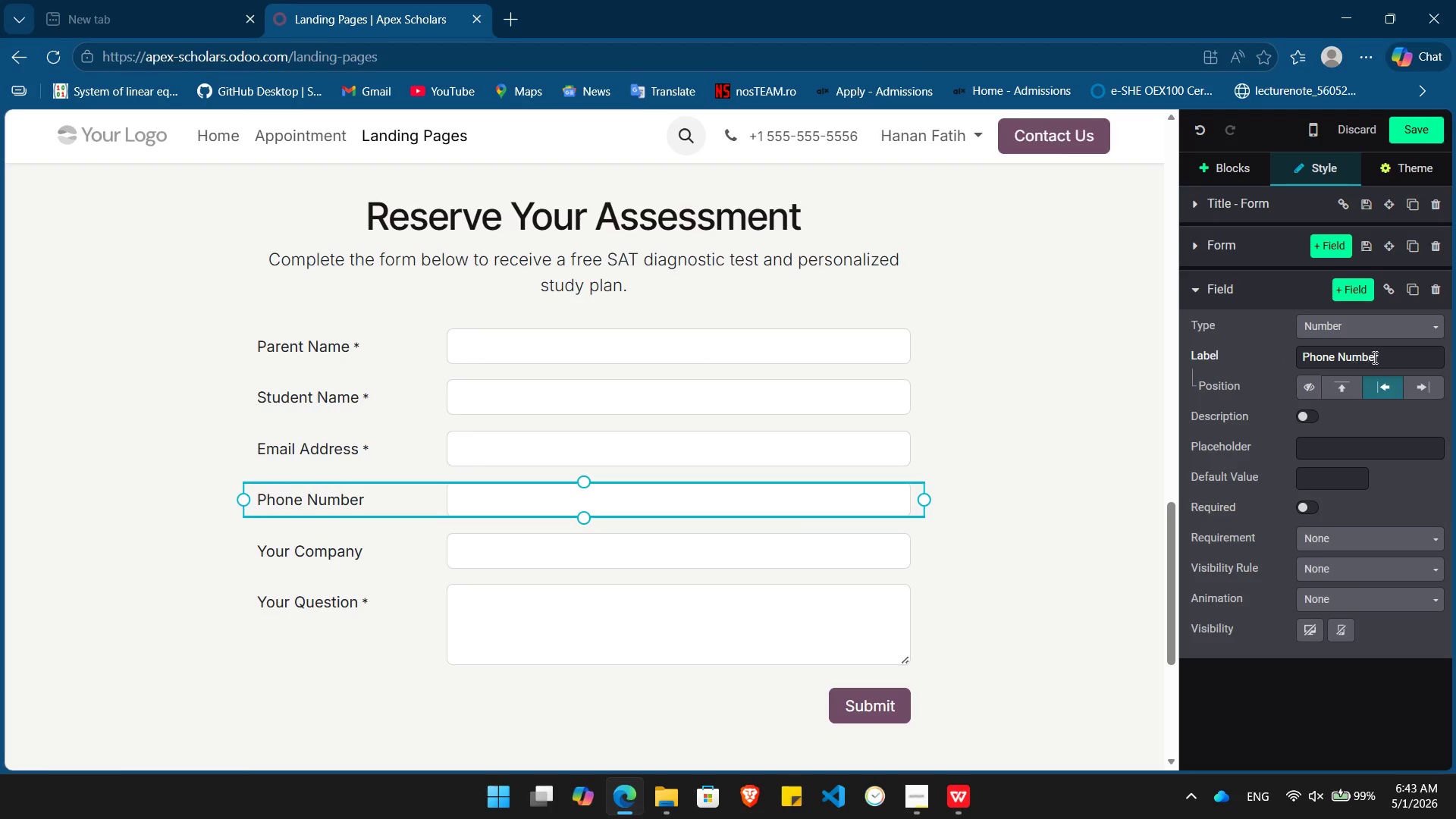 
double_click([1389, 362])
 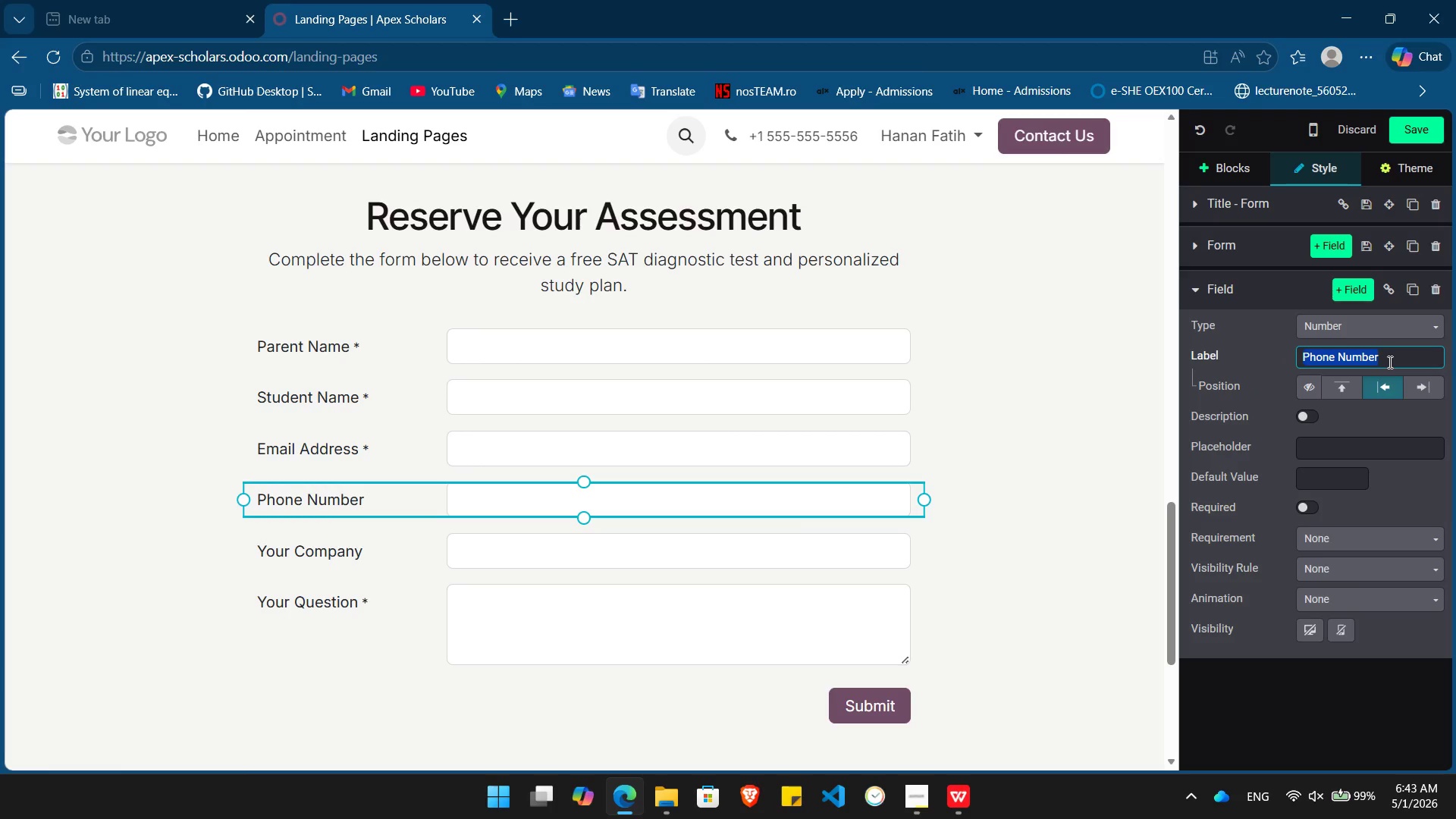 
triple_click([1389, 362])
 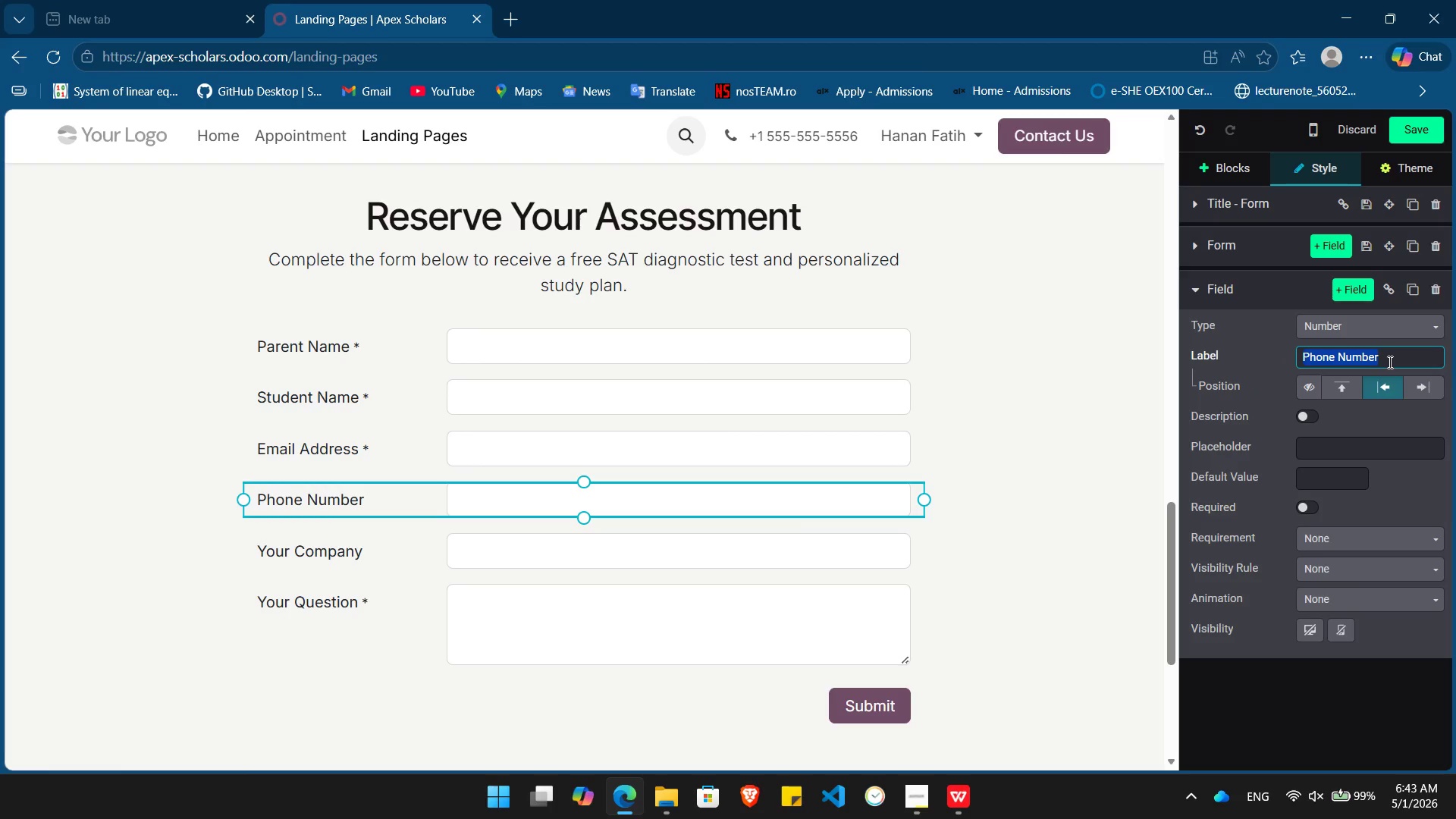 
type(Grade Level)
 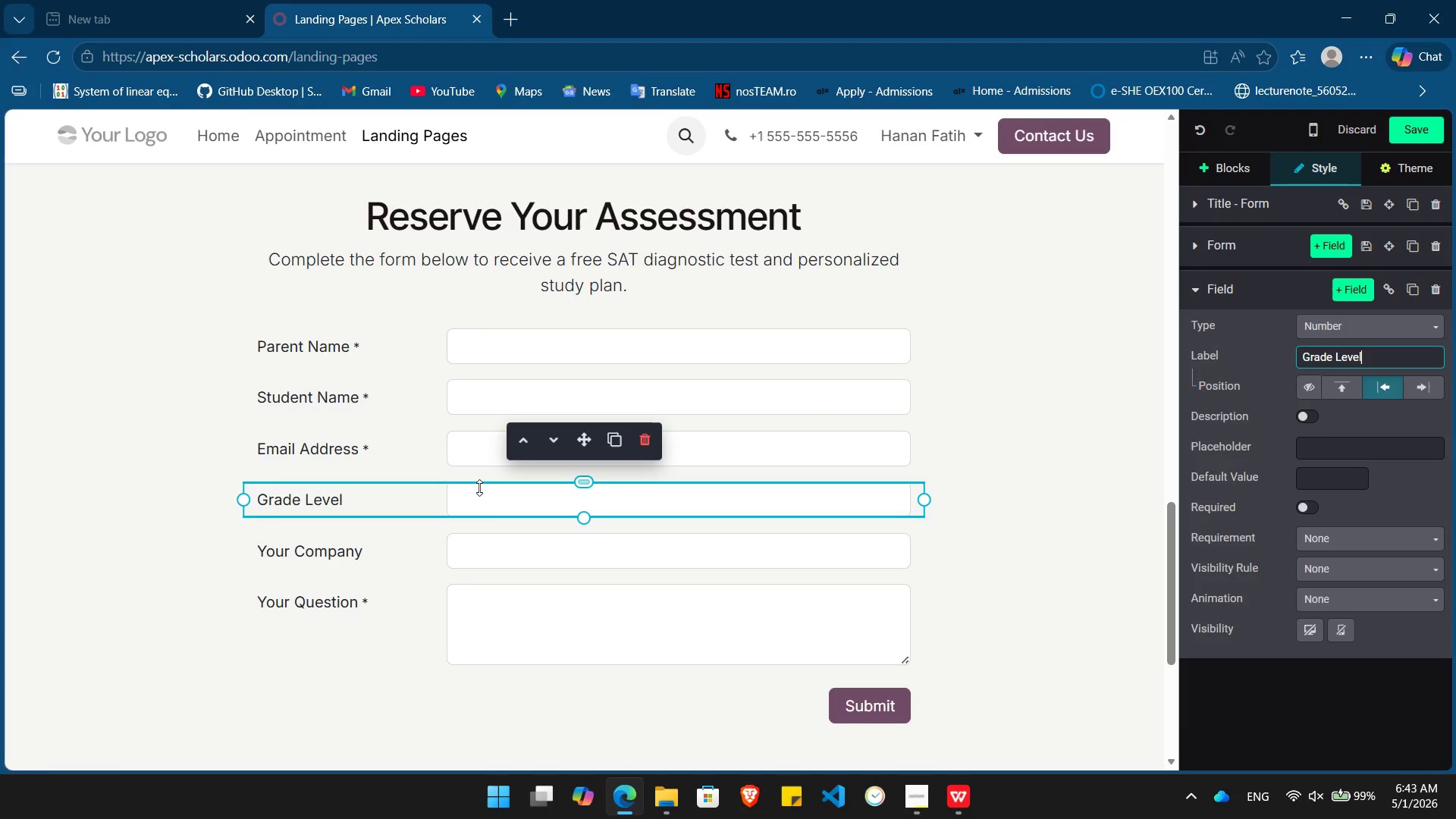 
left_click([348, 556])
 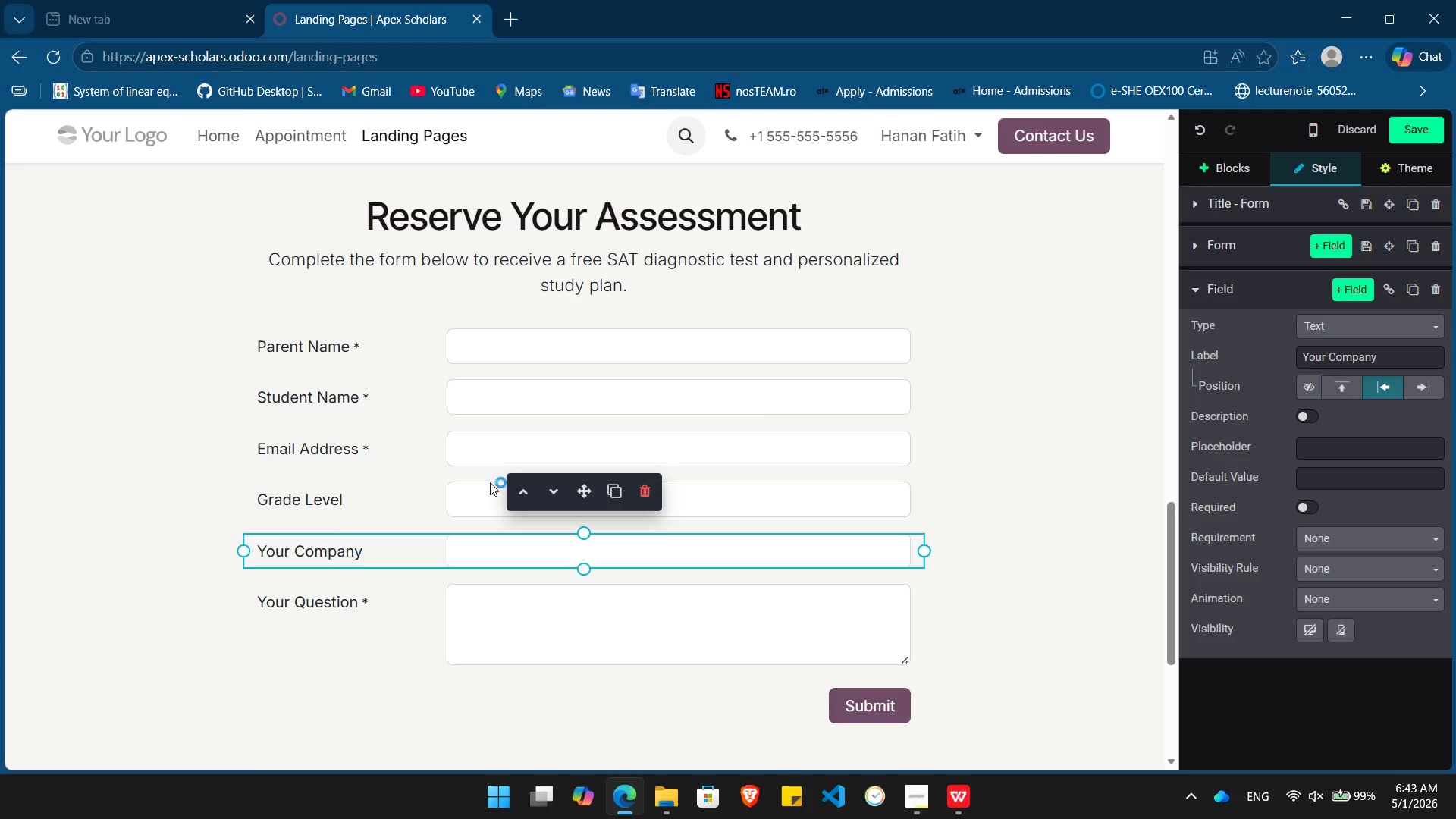 
wait(5.69)
 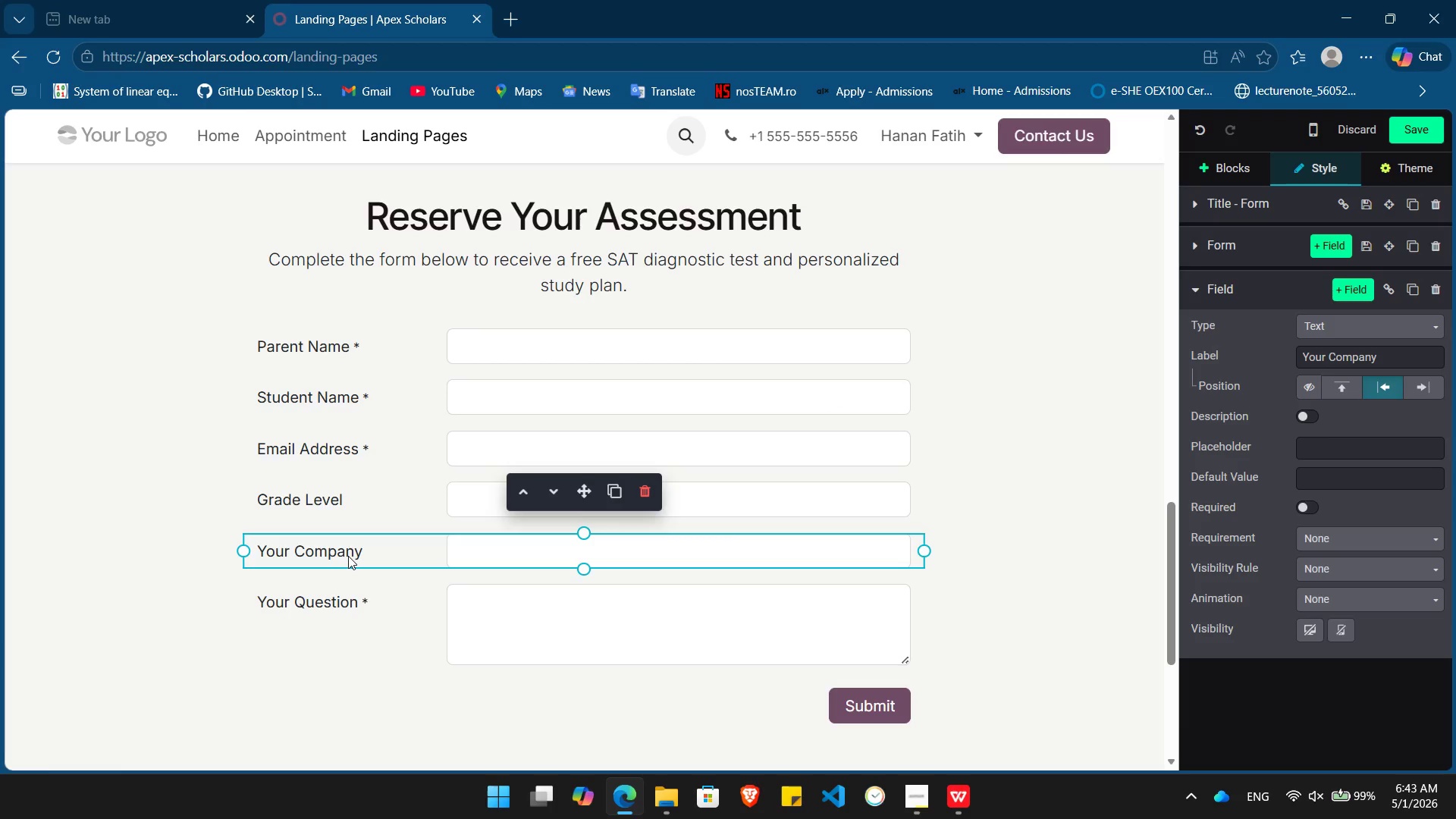 
left_click([1410, 328])
 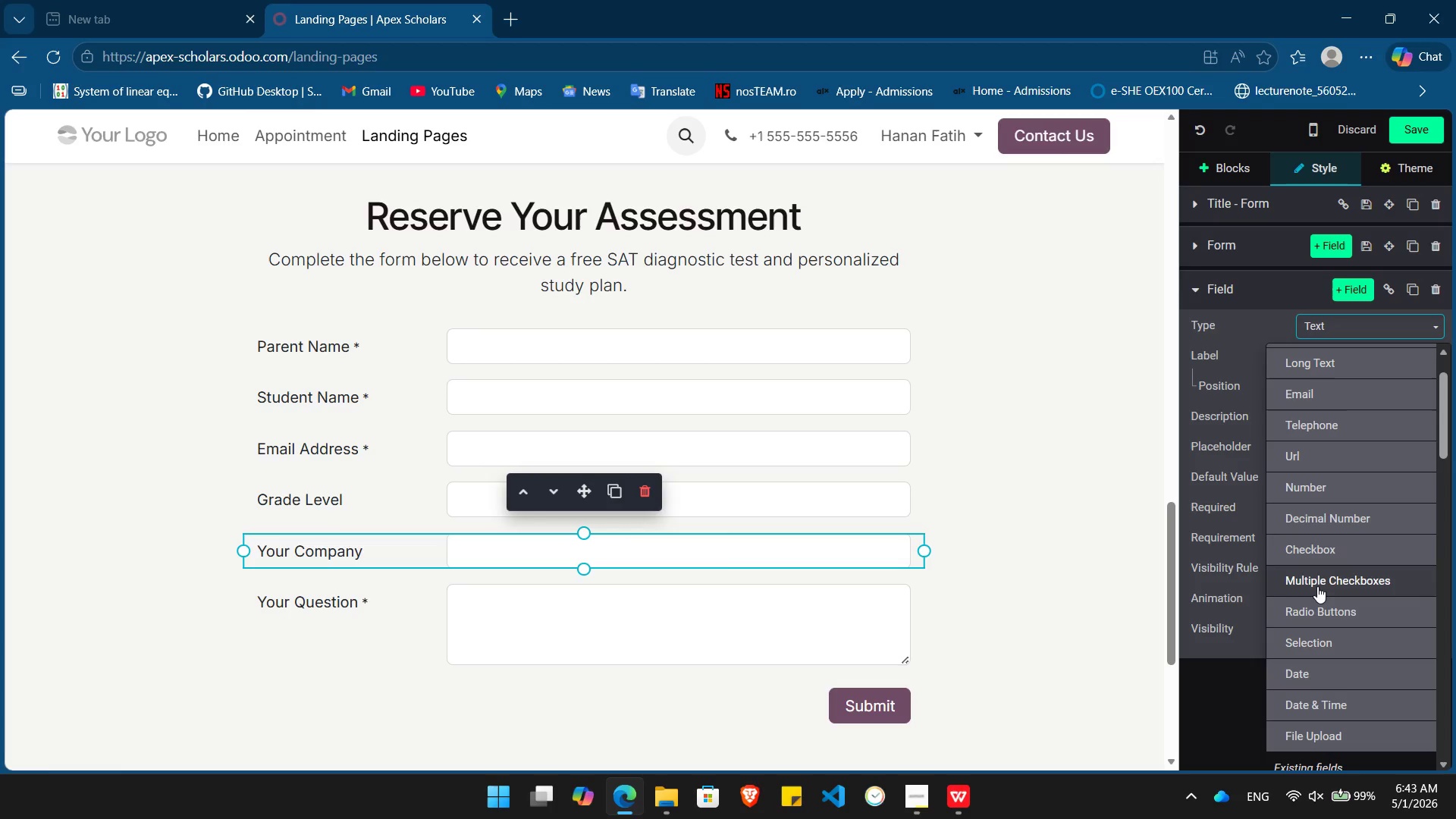 
left_click([1325, 552])
 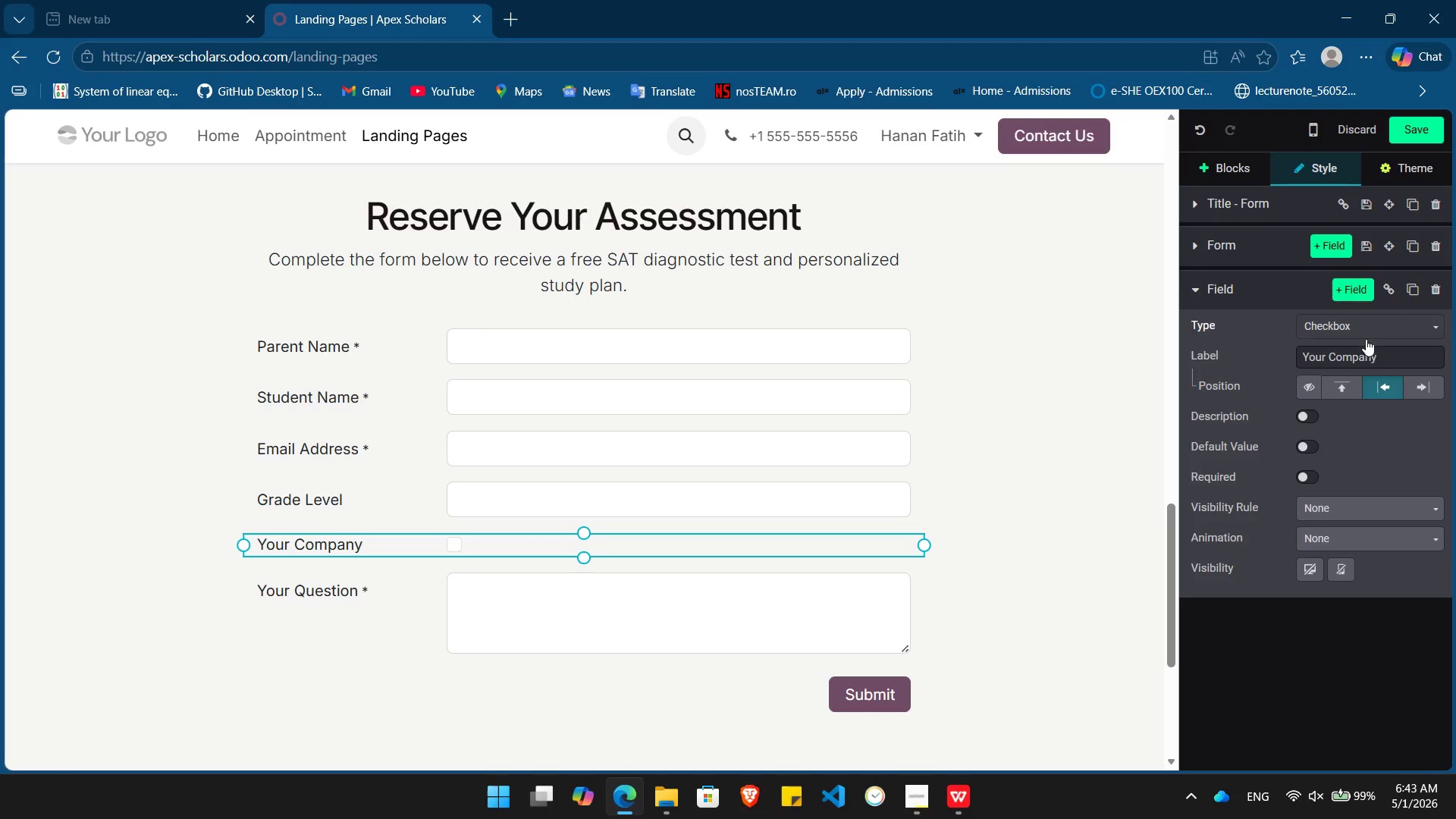 
wait(5.67)
 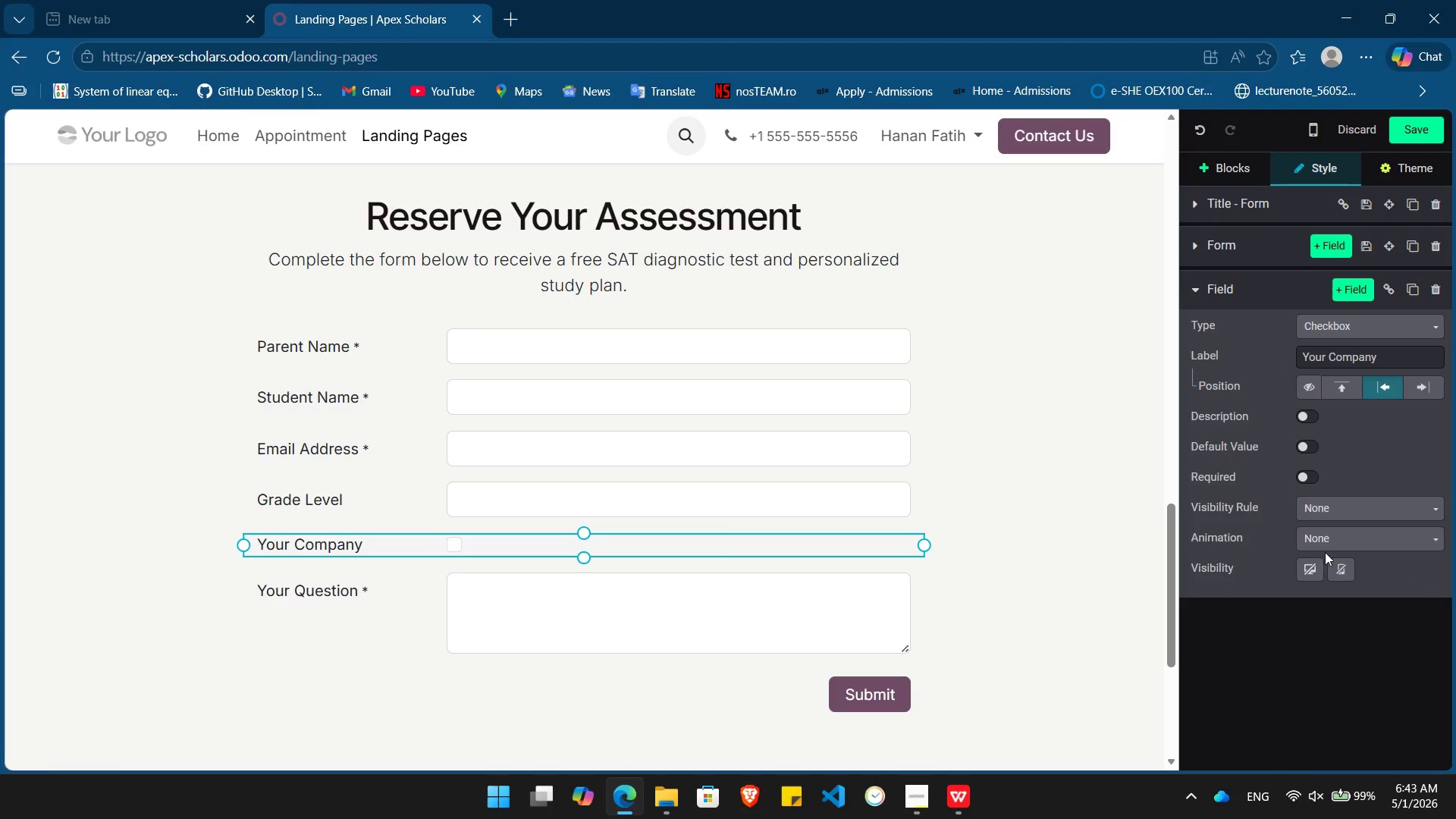 
left_click_drag(start_coordinate=[1409, 358], to_coordinate=[1290, 361])
 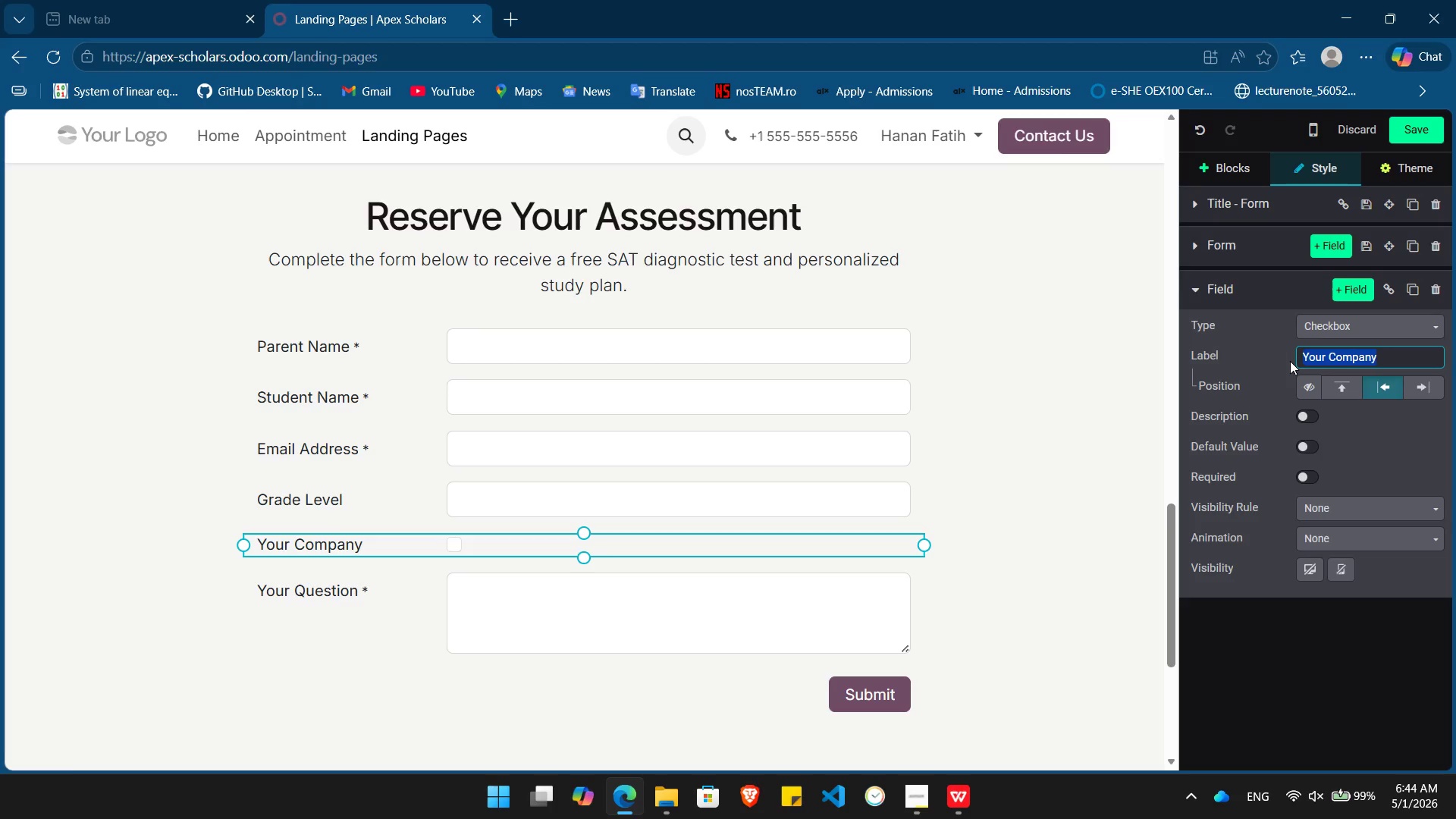 
wait(5.56)
 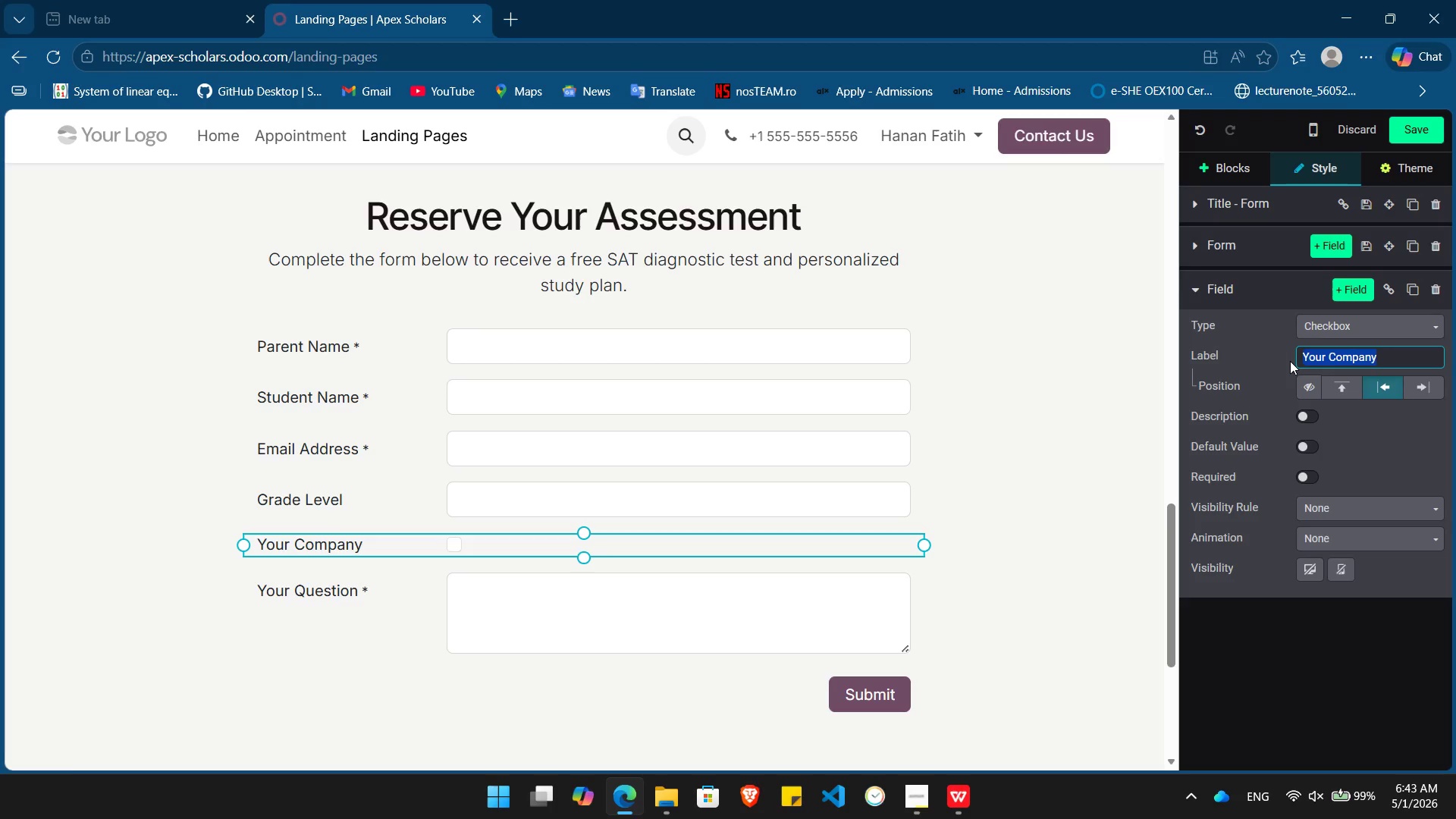 
type(Intereser )
key(Backspace)
key(Backspace)
key(Backspace)
 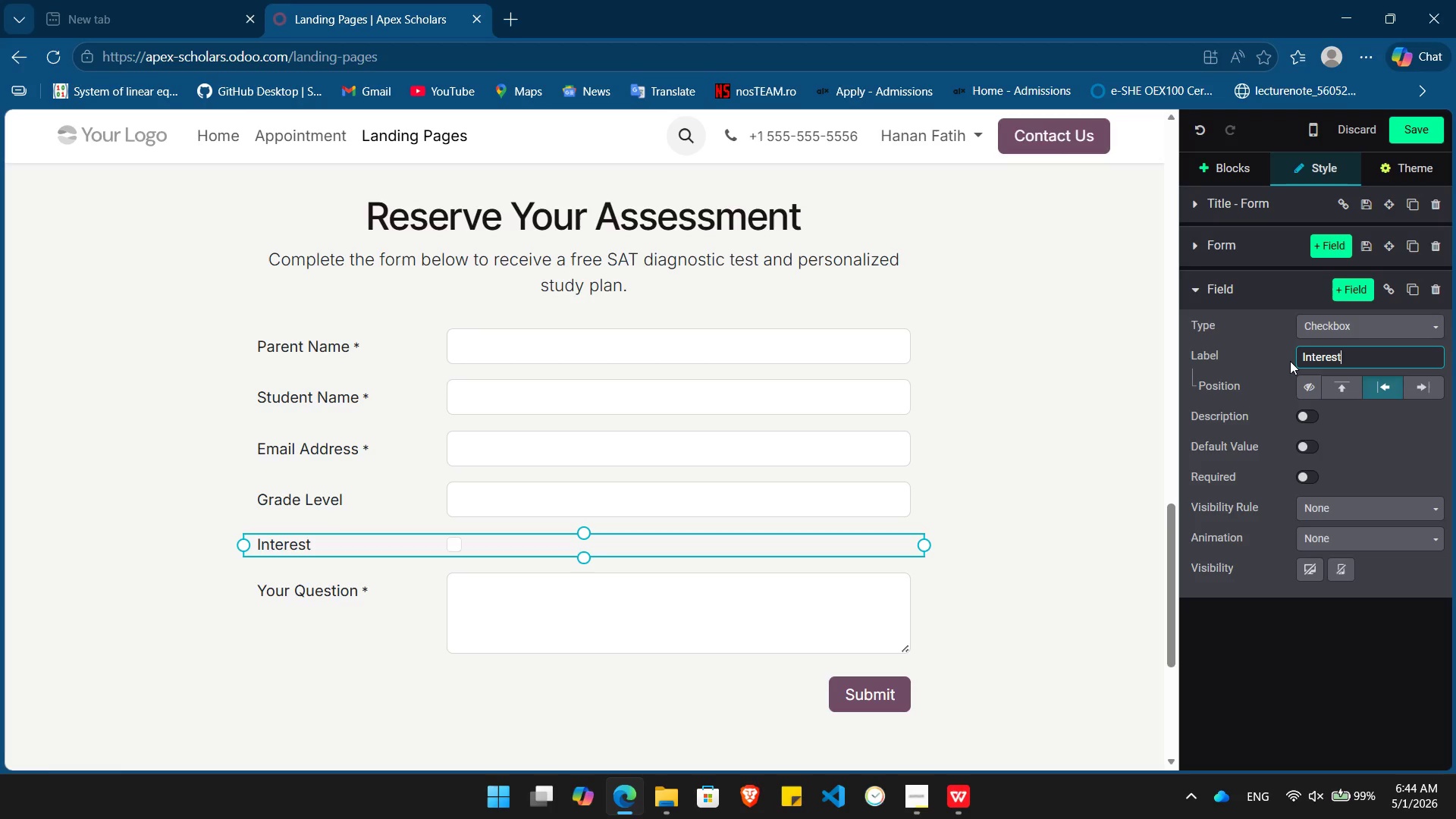 
hold_key(key=T, duration=24.75)
 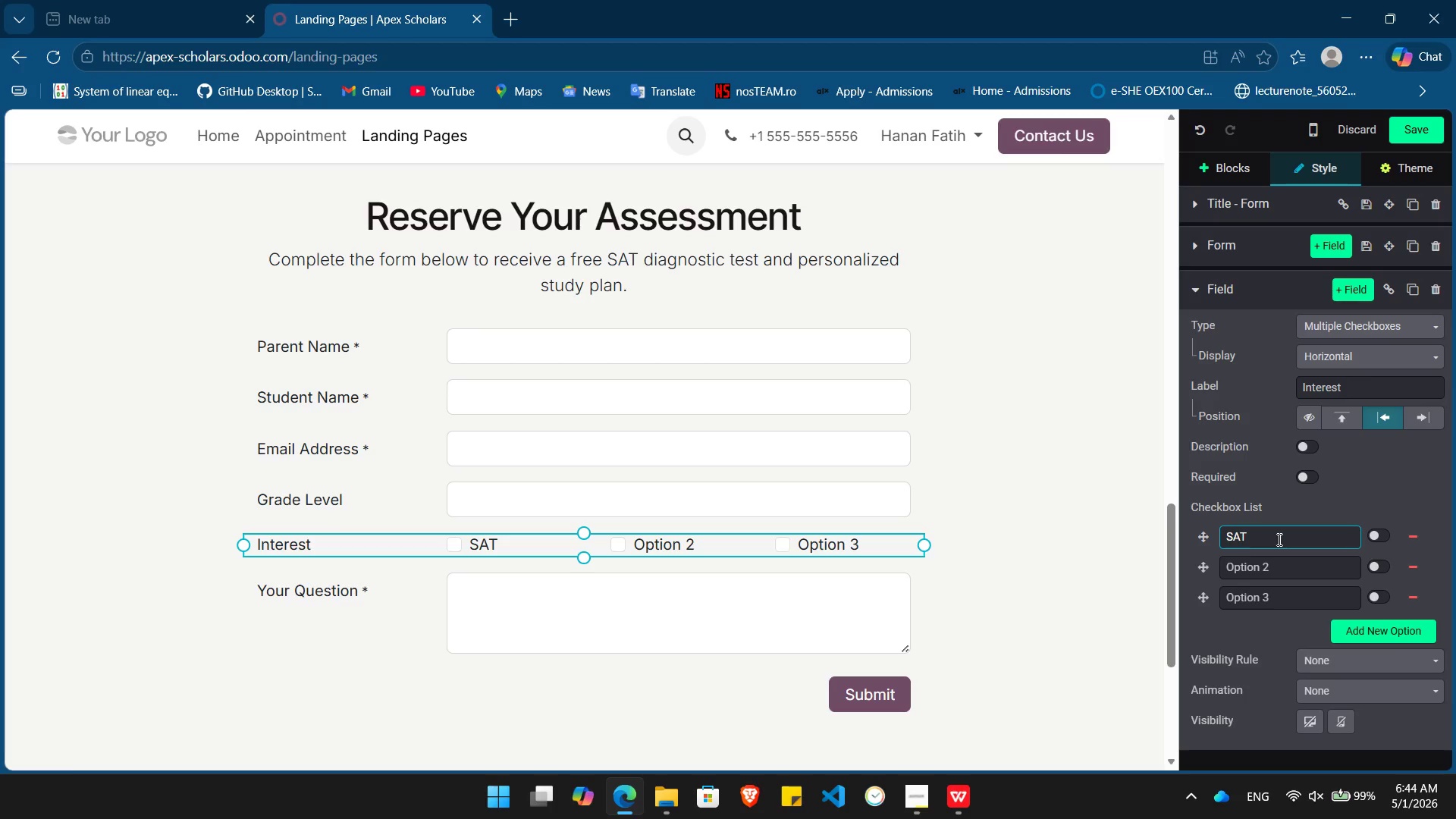 
left_click([1351, 326])
 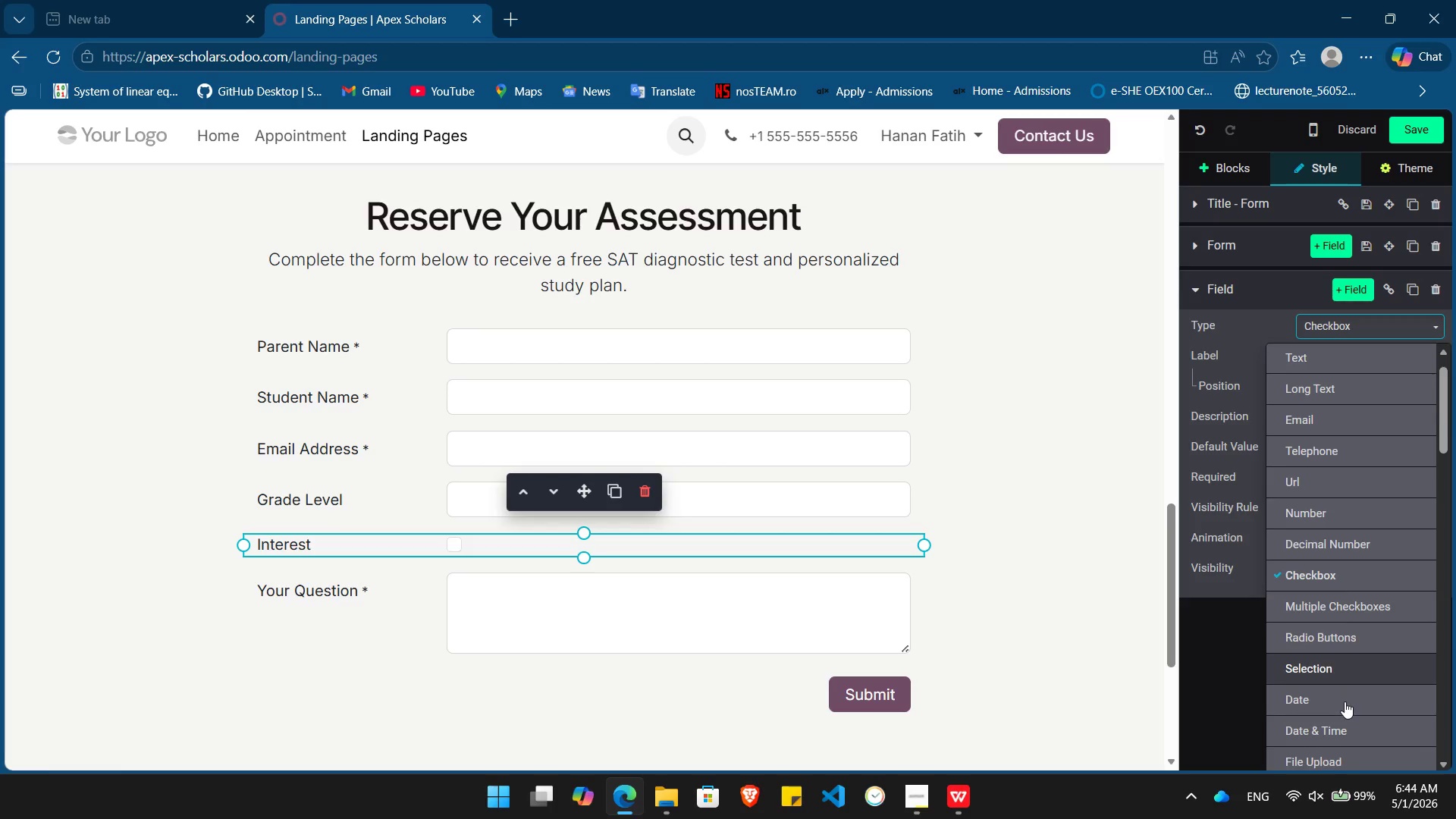 
left_click([1363, 592])
 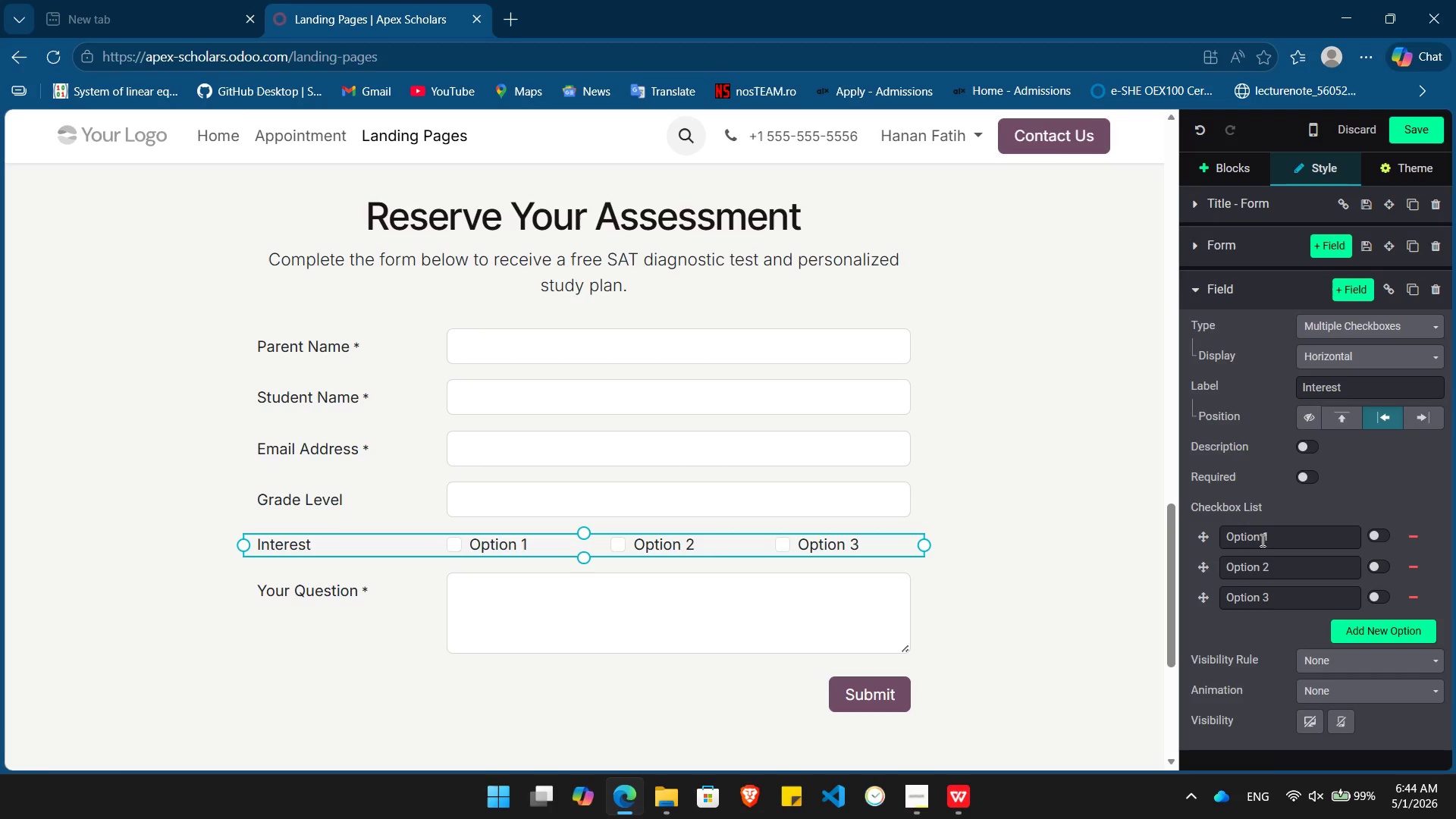 
left_click([1278, 539])
 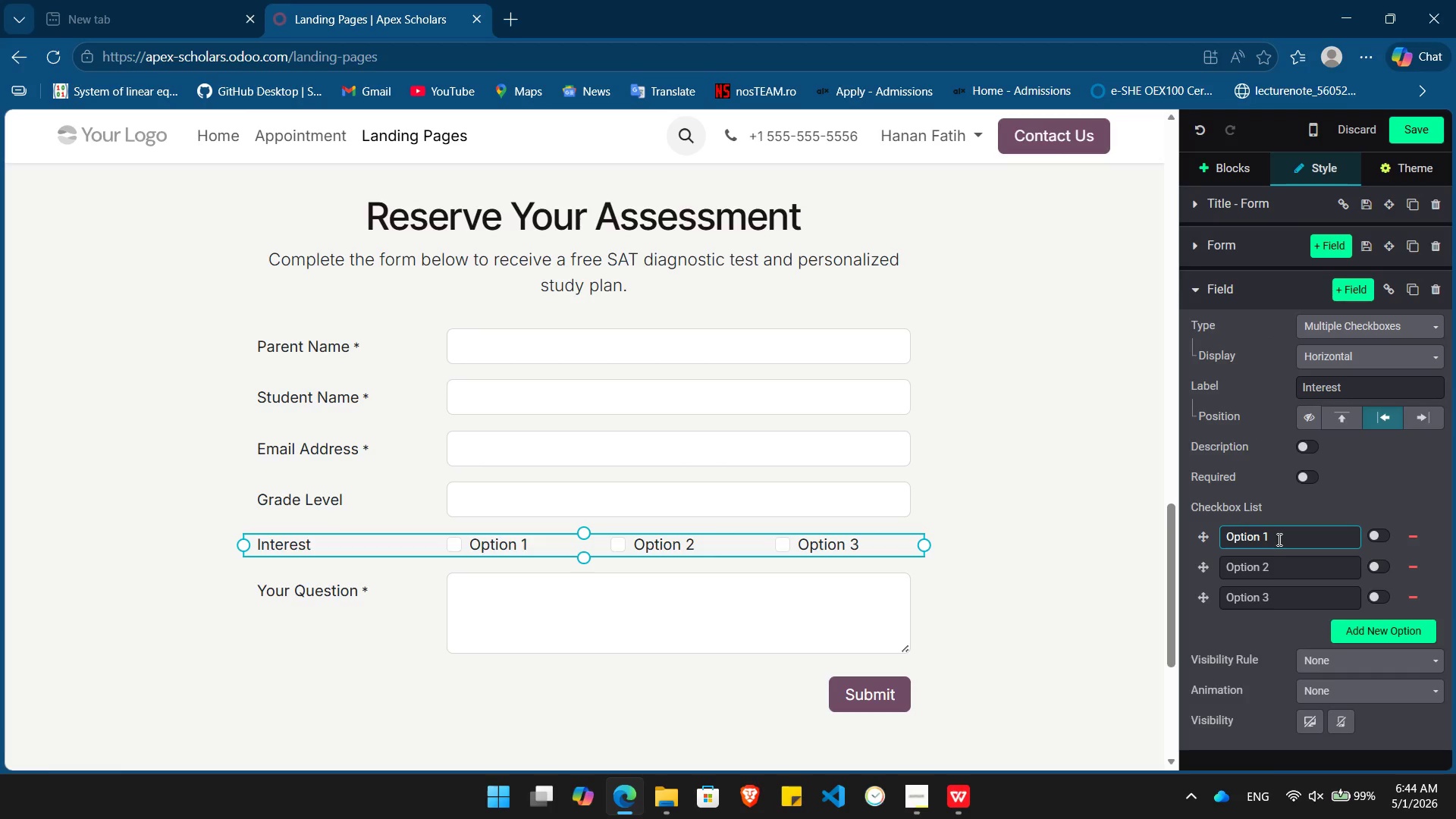 
hold_key(key=Backspace, duration=0.59)
 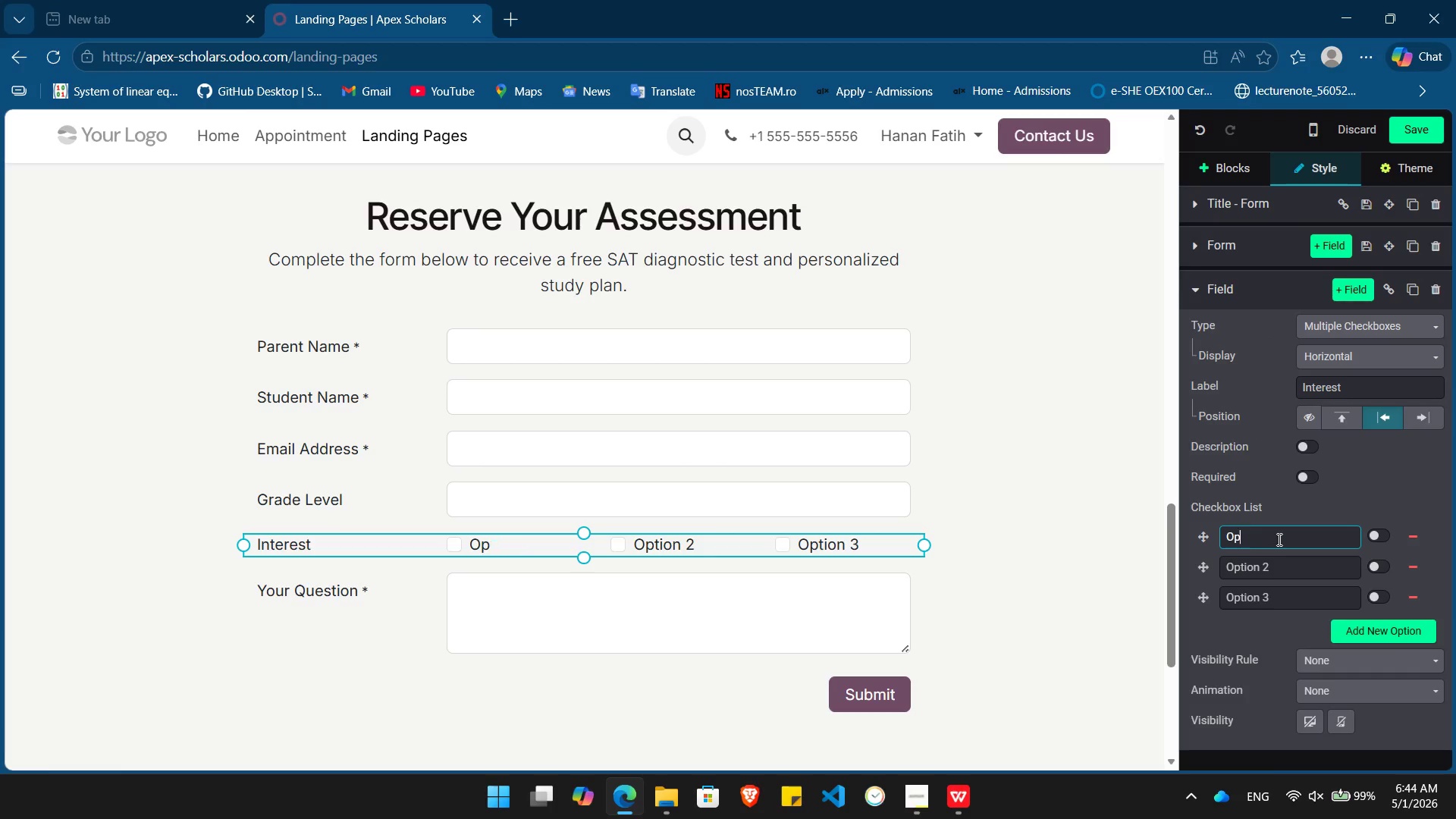 
key(Backspace)
key(Backspace)
key(Backspace)
type(SA)
 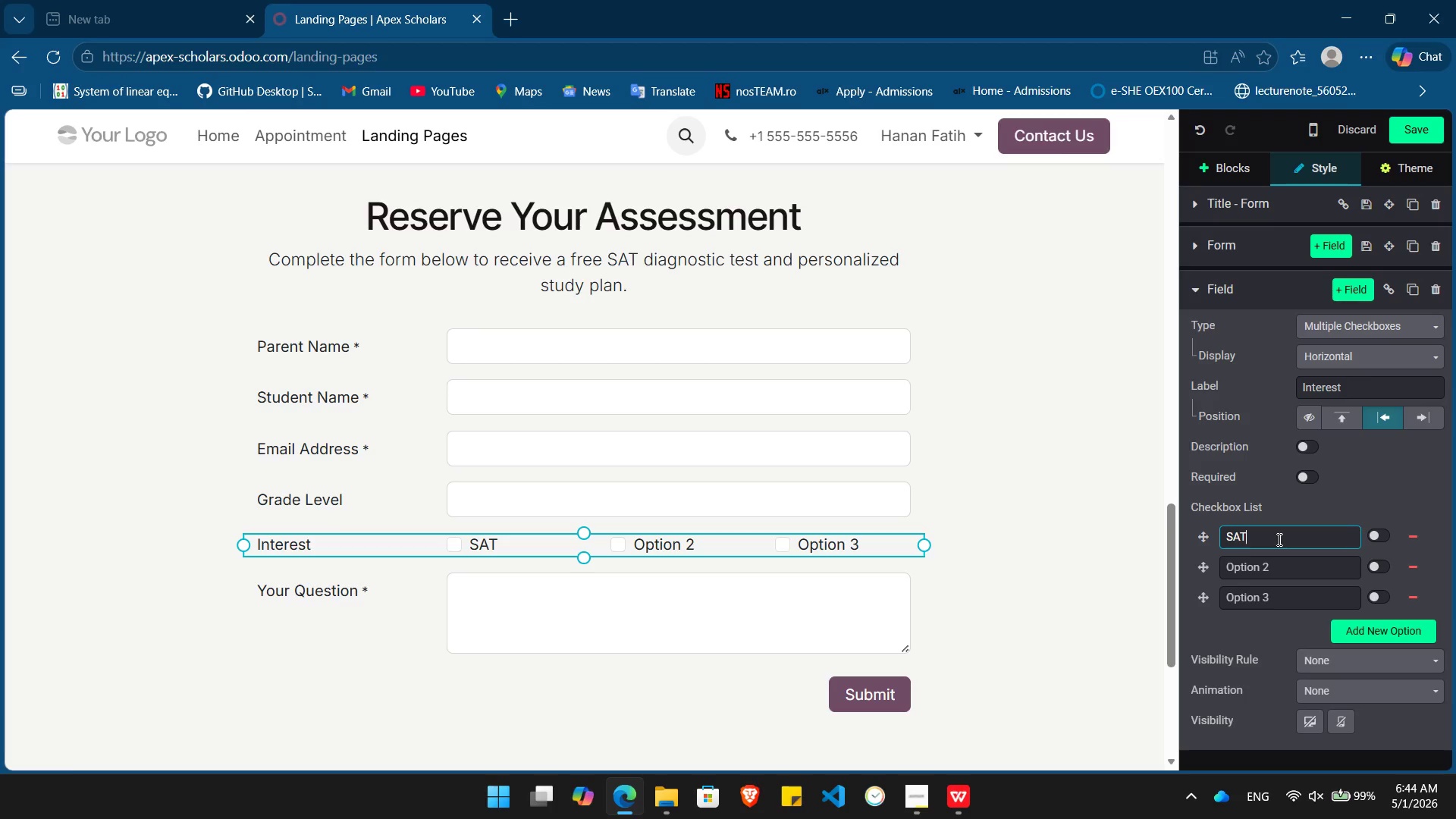 
double_click([1285, 573])
 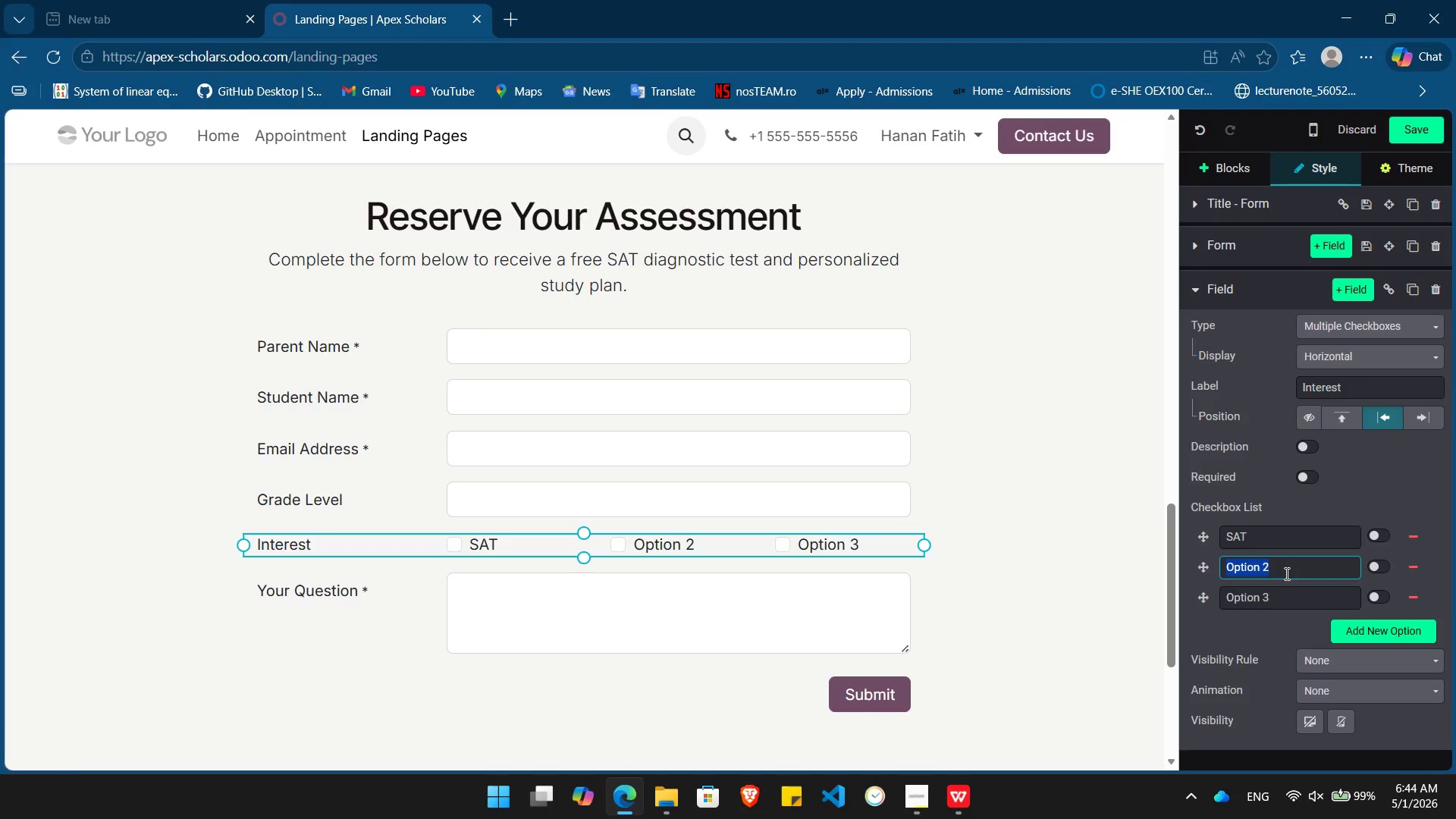 
triple_click([1285, 573])
 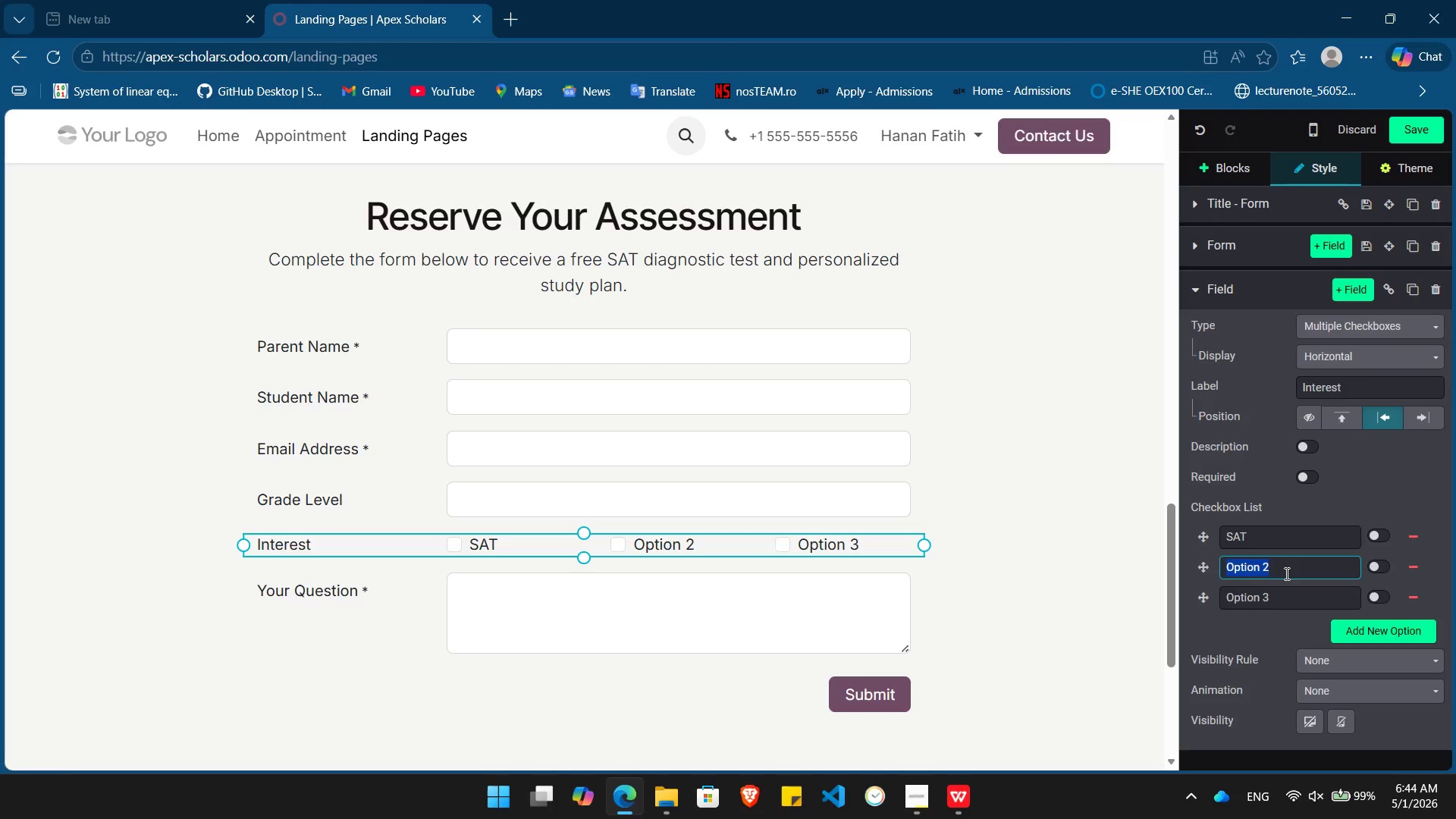 
type(Math)
 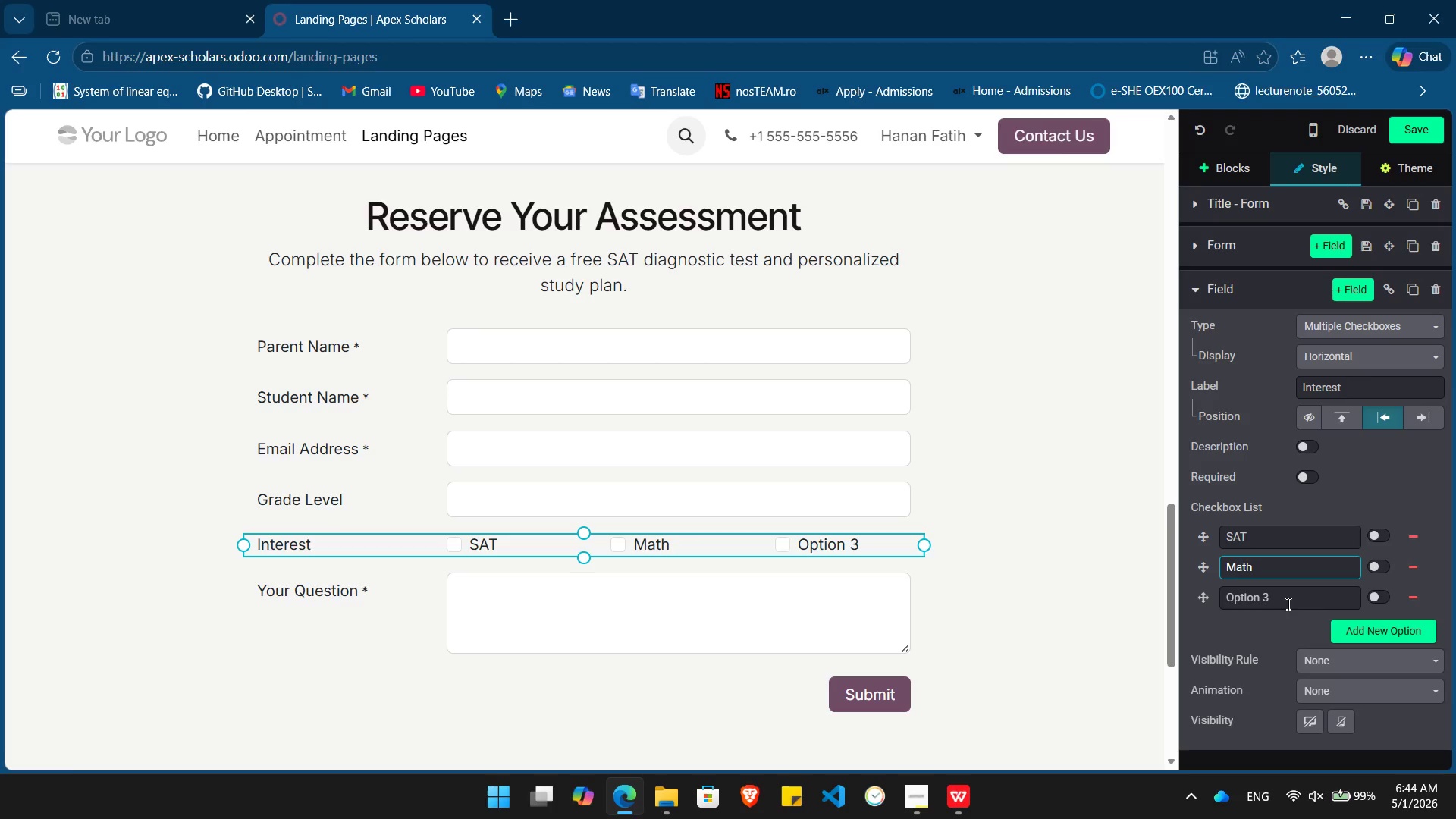 
double_click([1287, 604])
 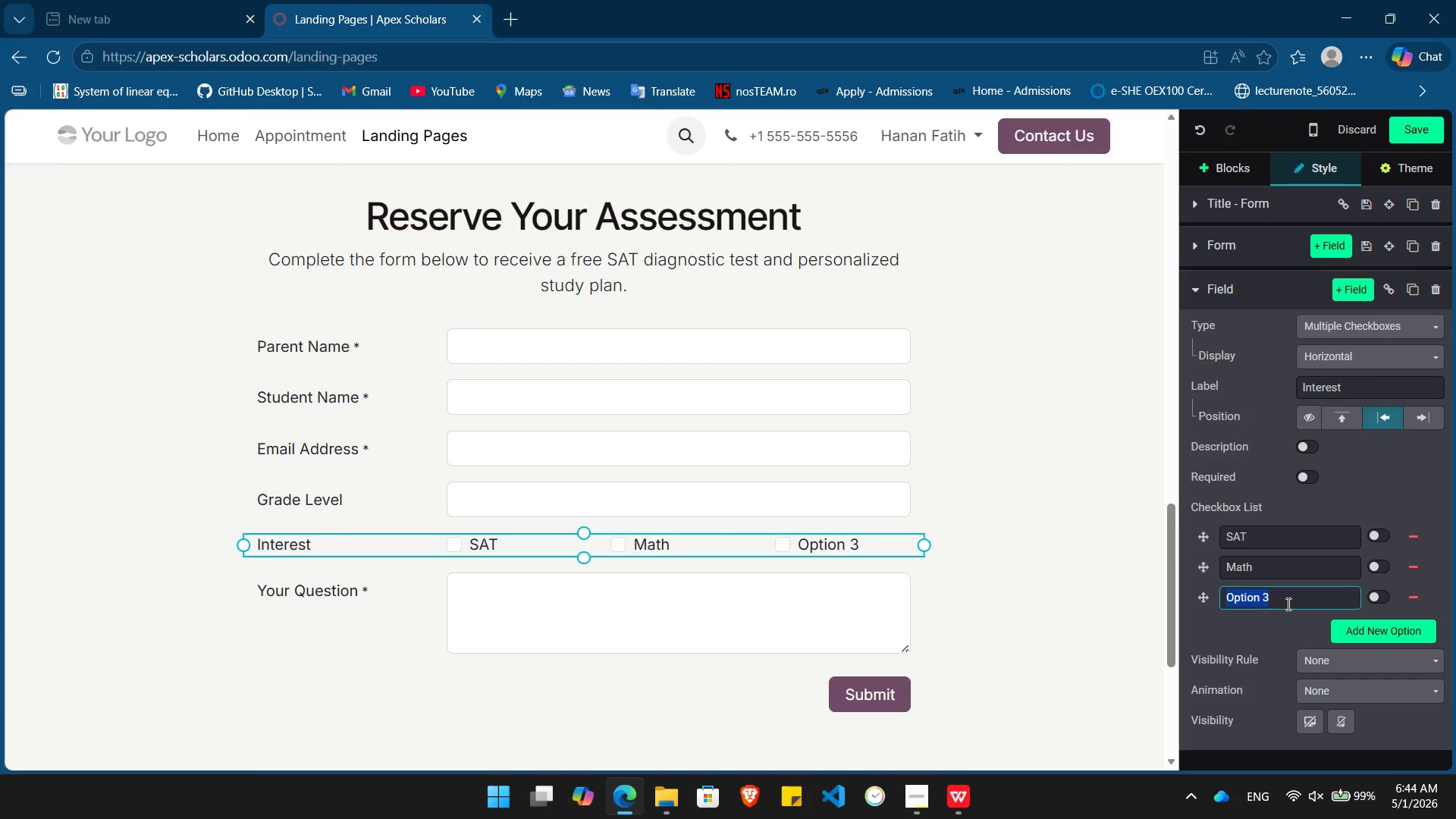 
triple_click([1287, 604])
 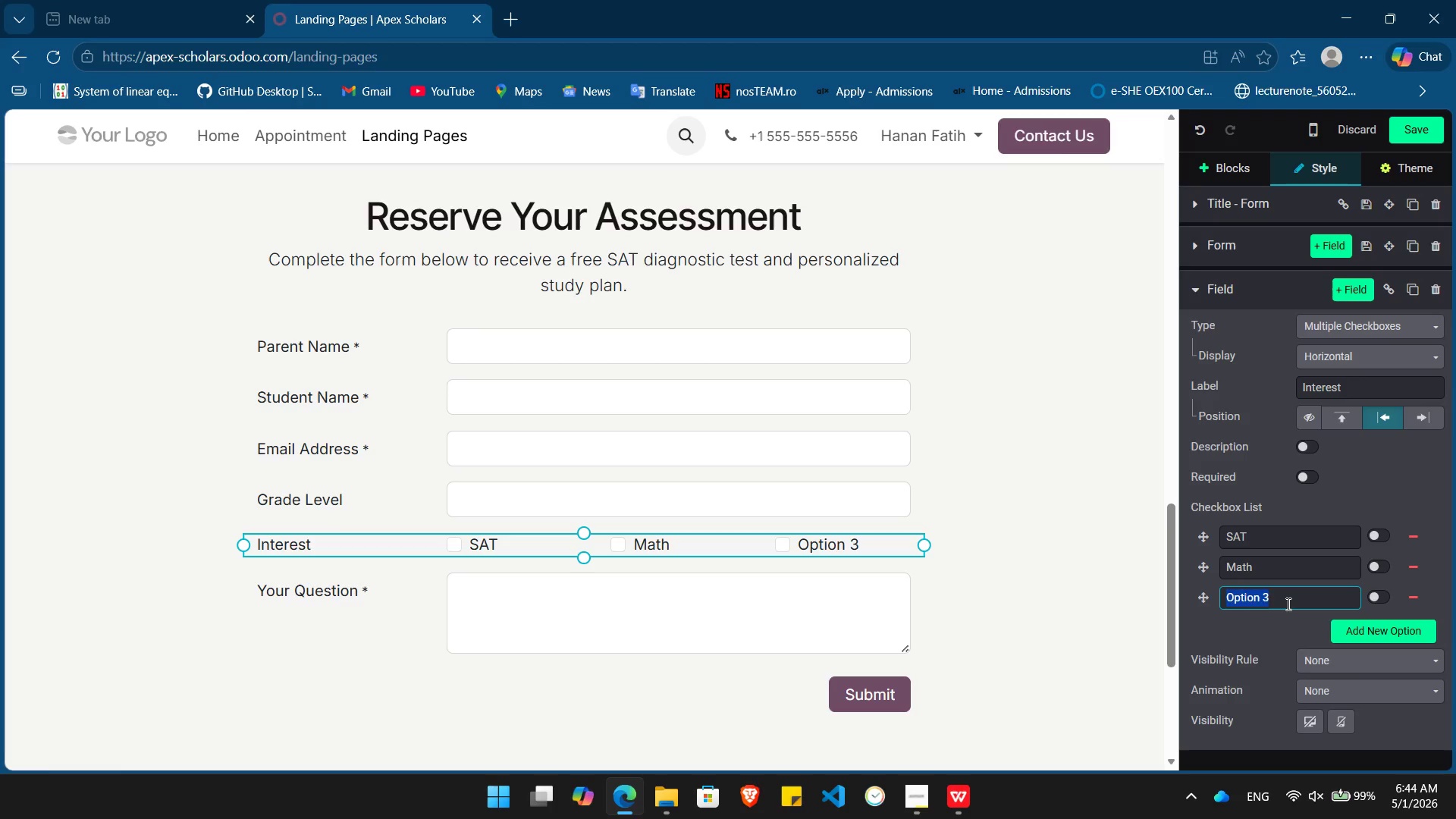 
type(Other)
 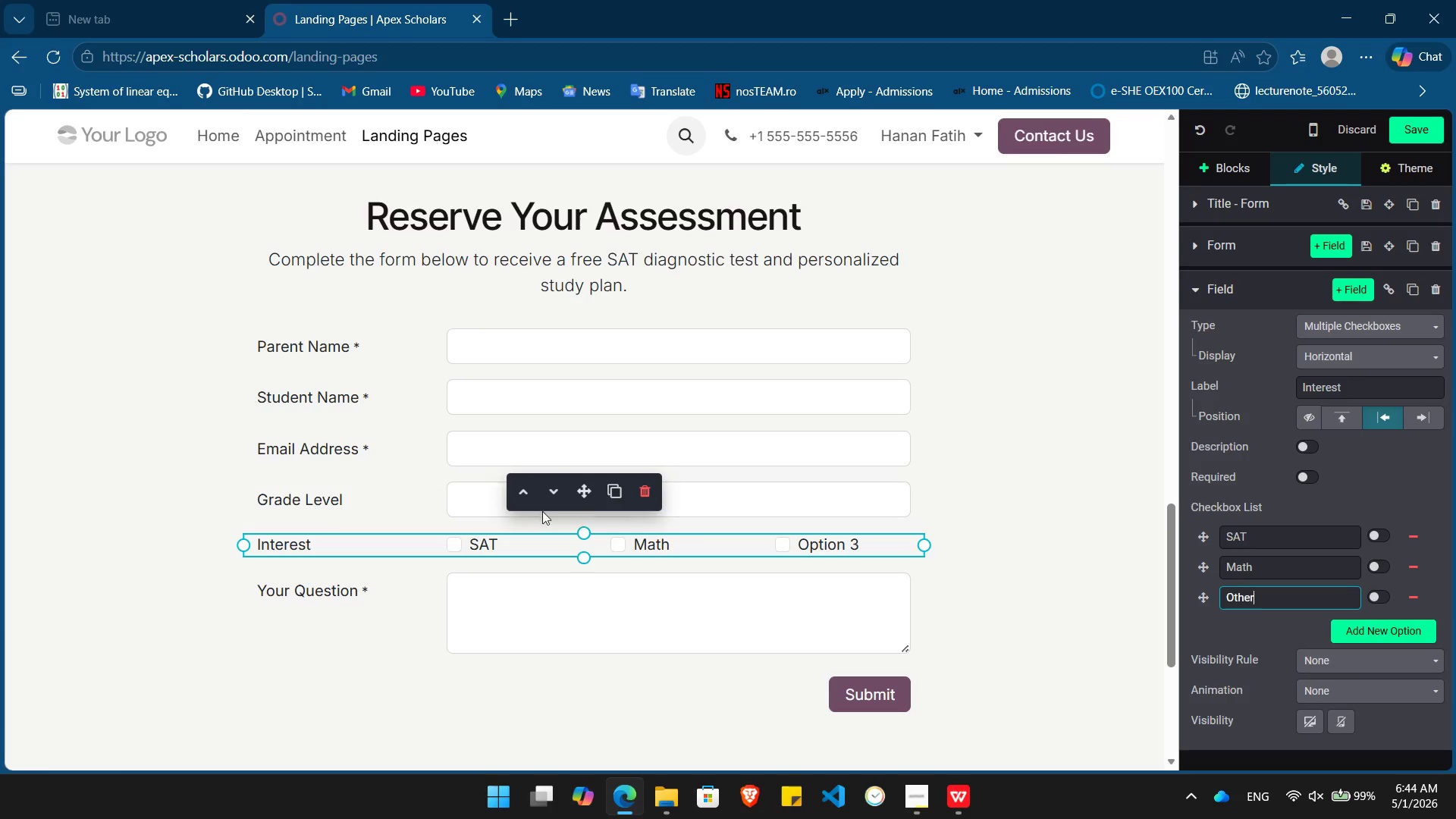 
left_click([463, 498])
 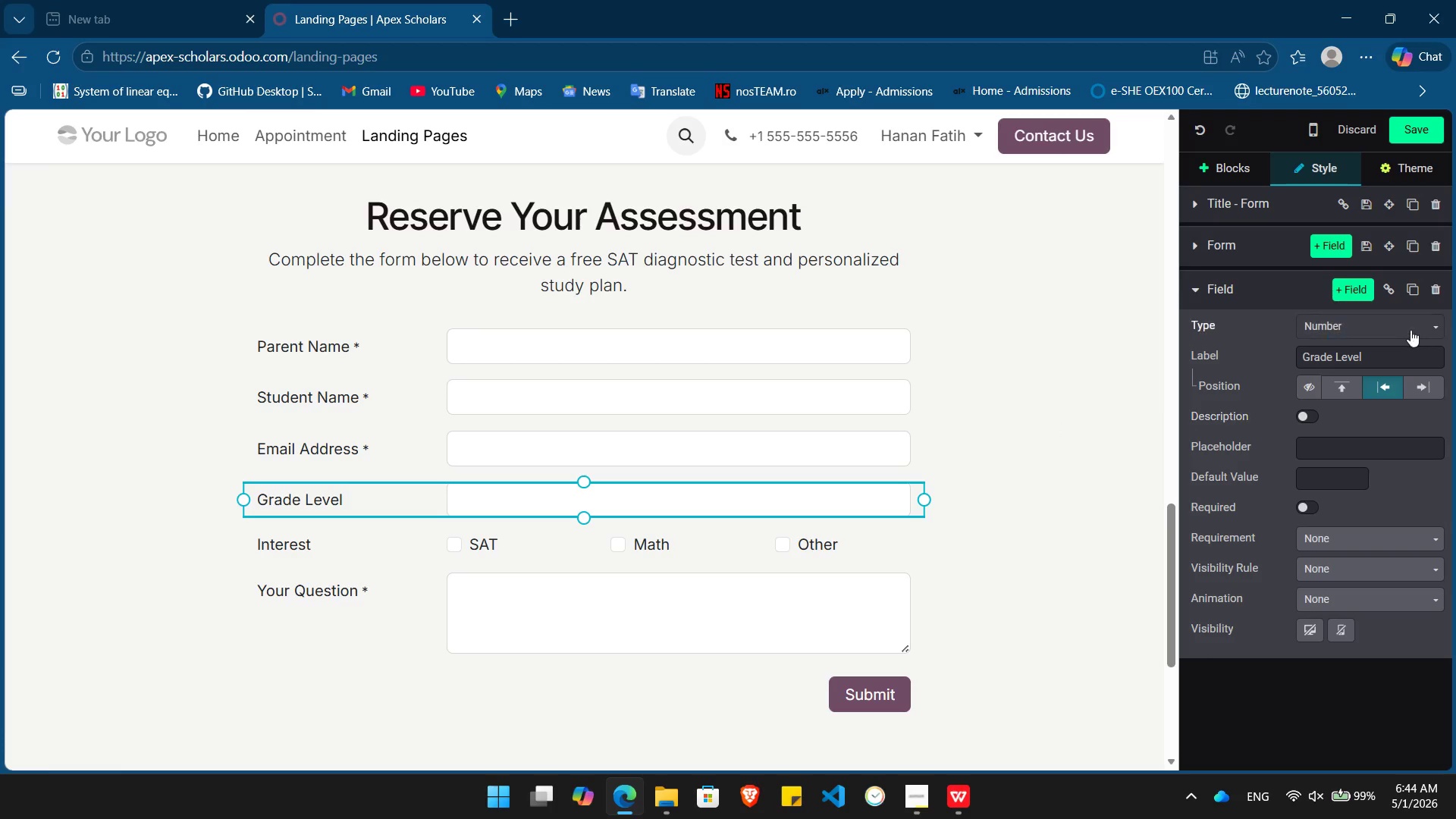 
left_click([1406, 326])
 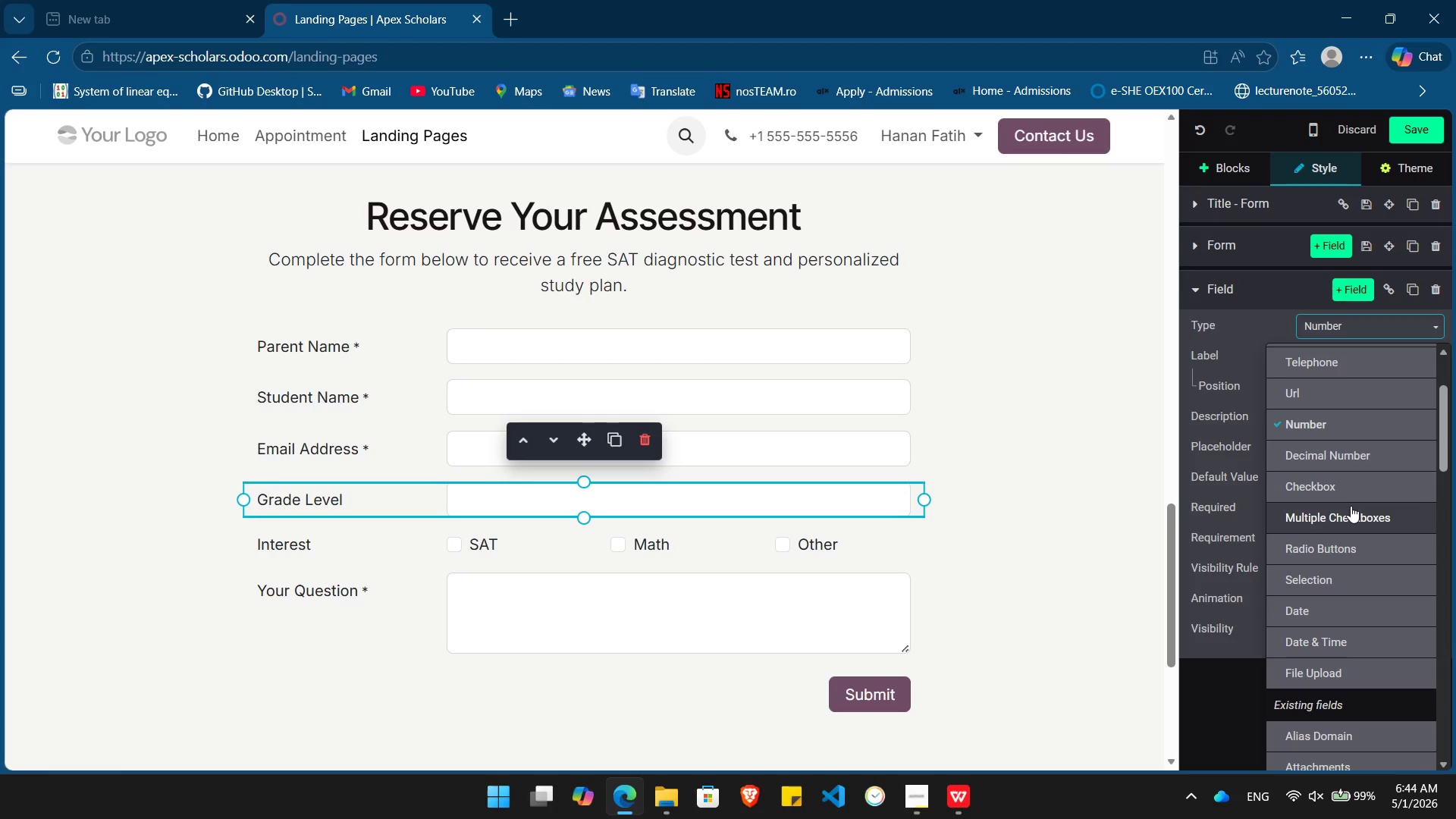 
wait(10.5)
 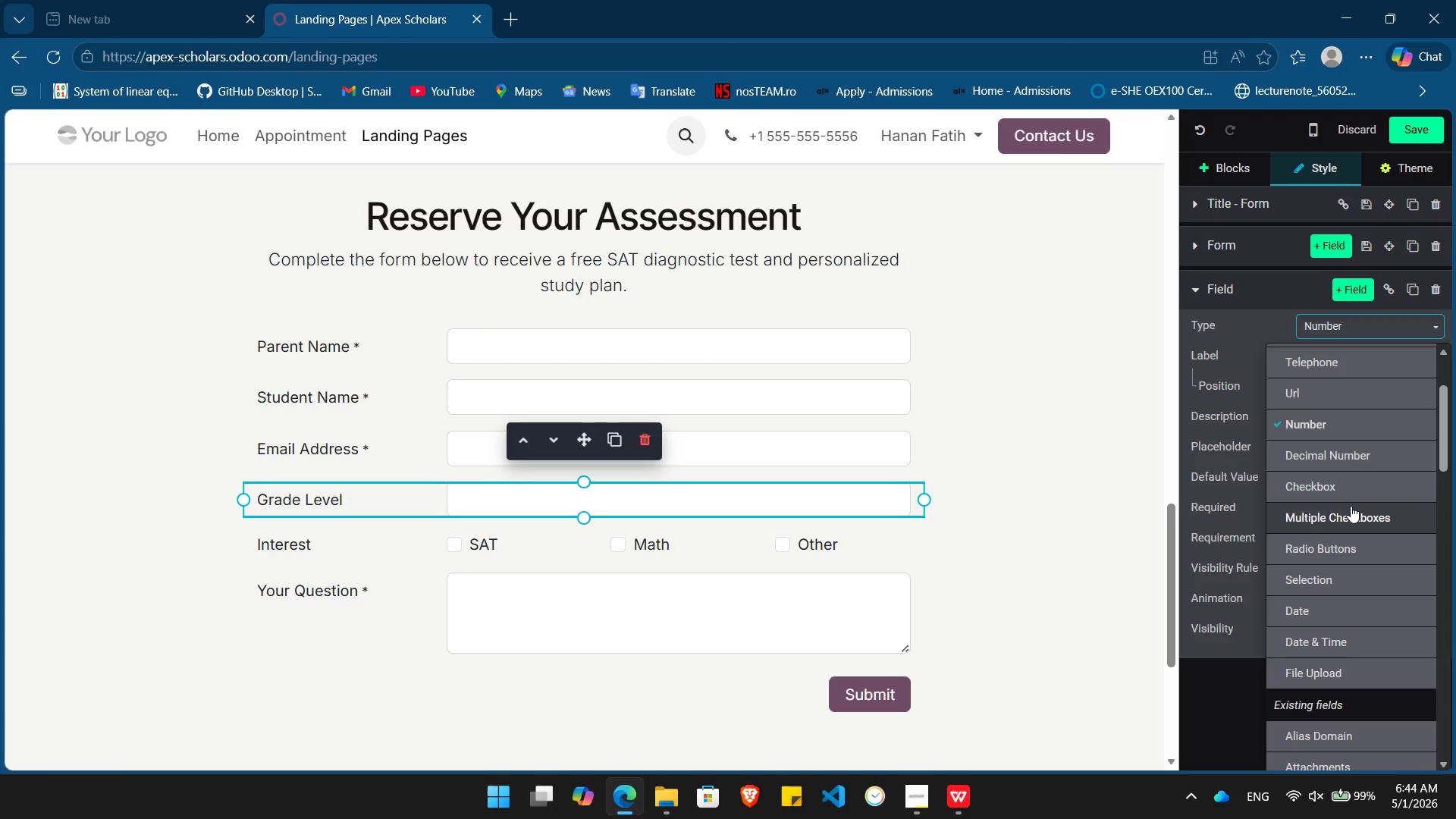 
key(D)
 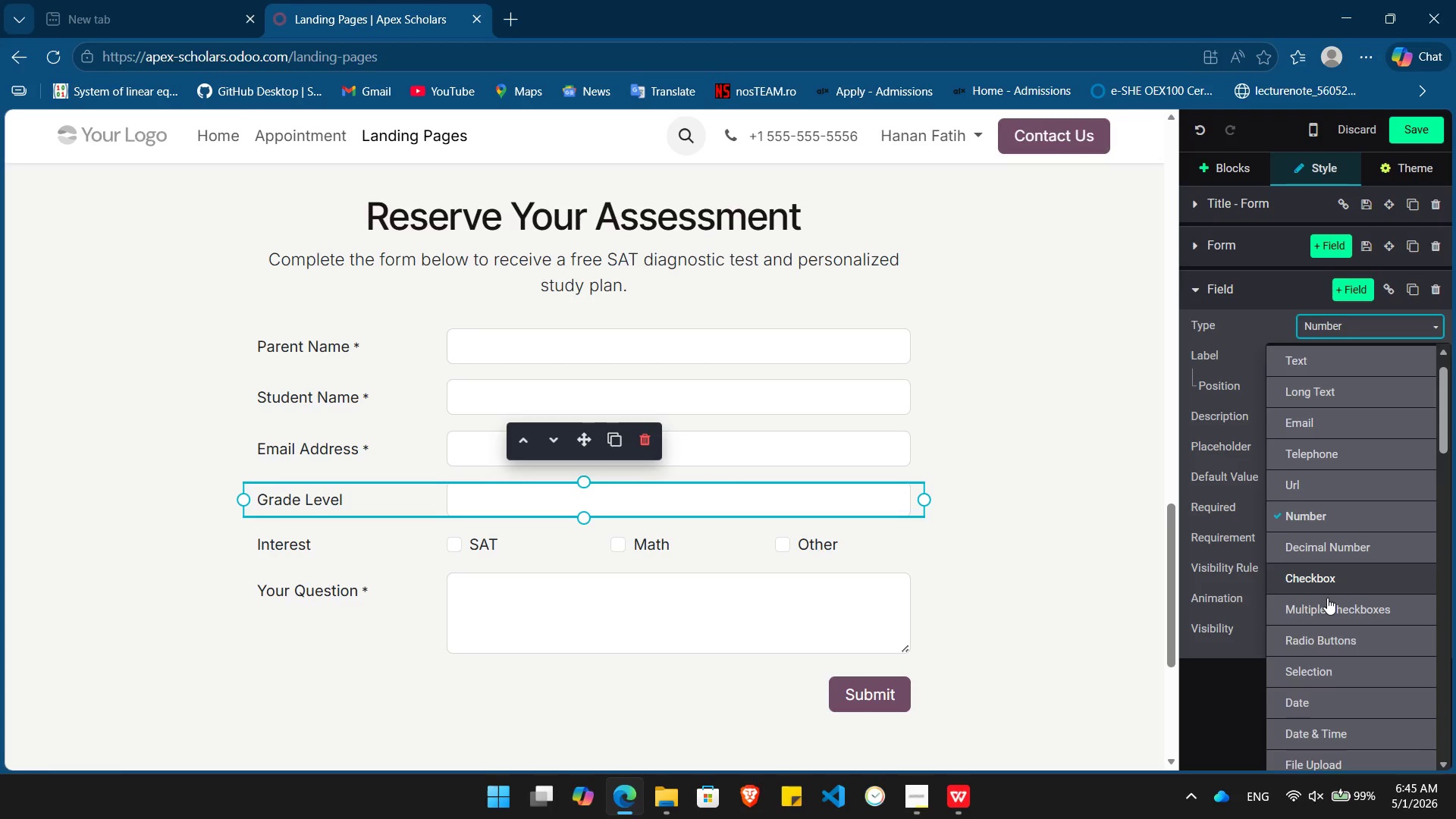 
wait(5.27)
 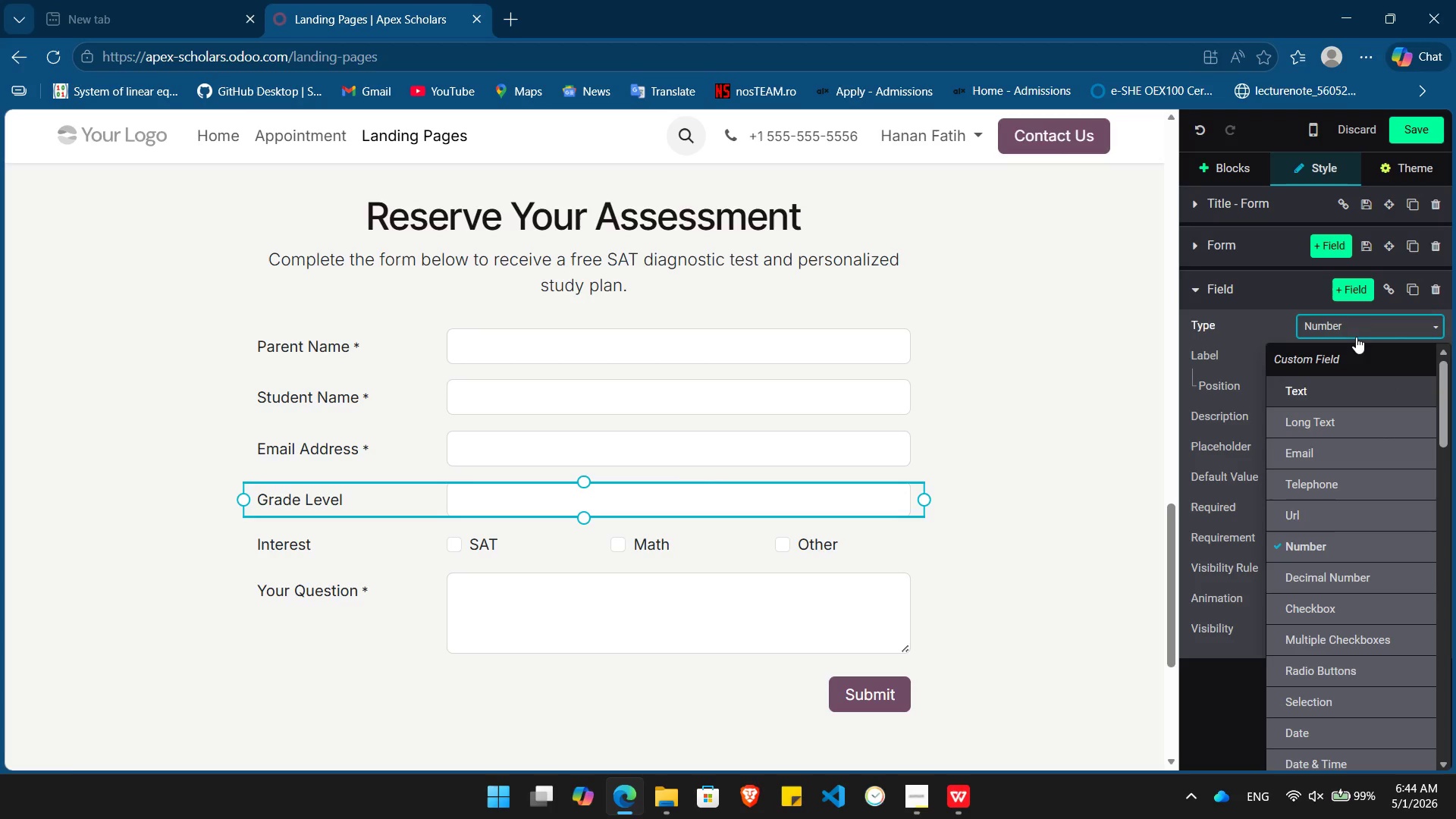 
left_click([1326, 631])
 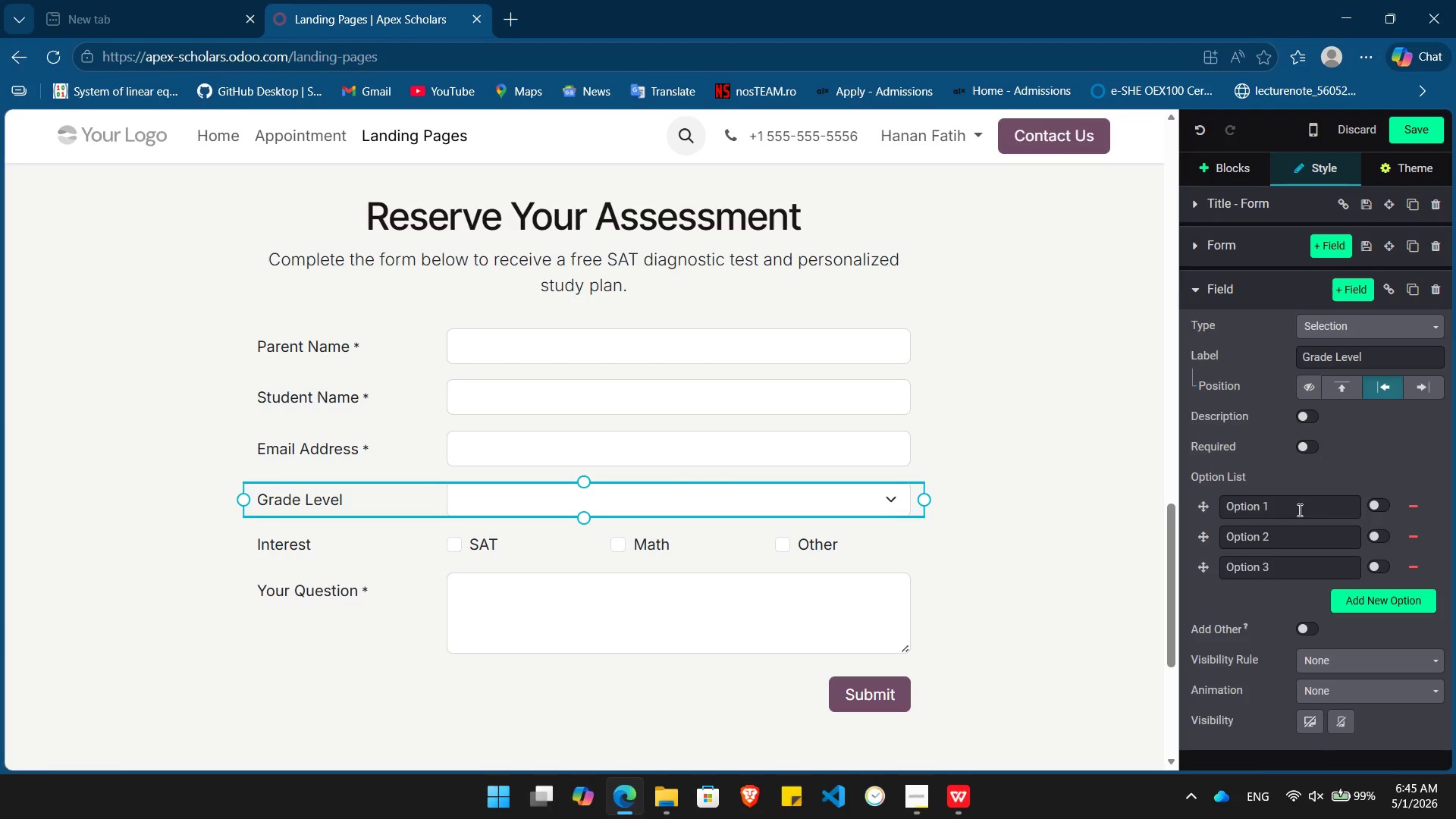 
double_click([1298, 510])
 